 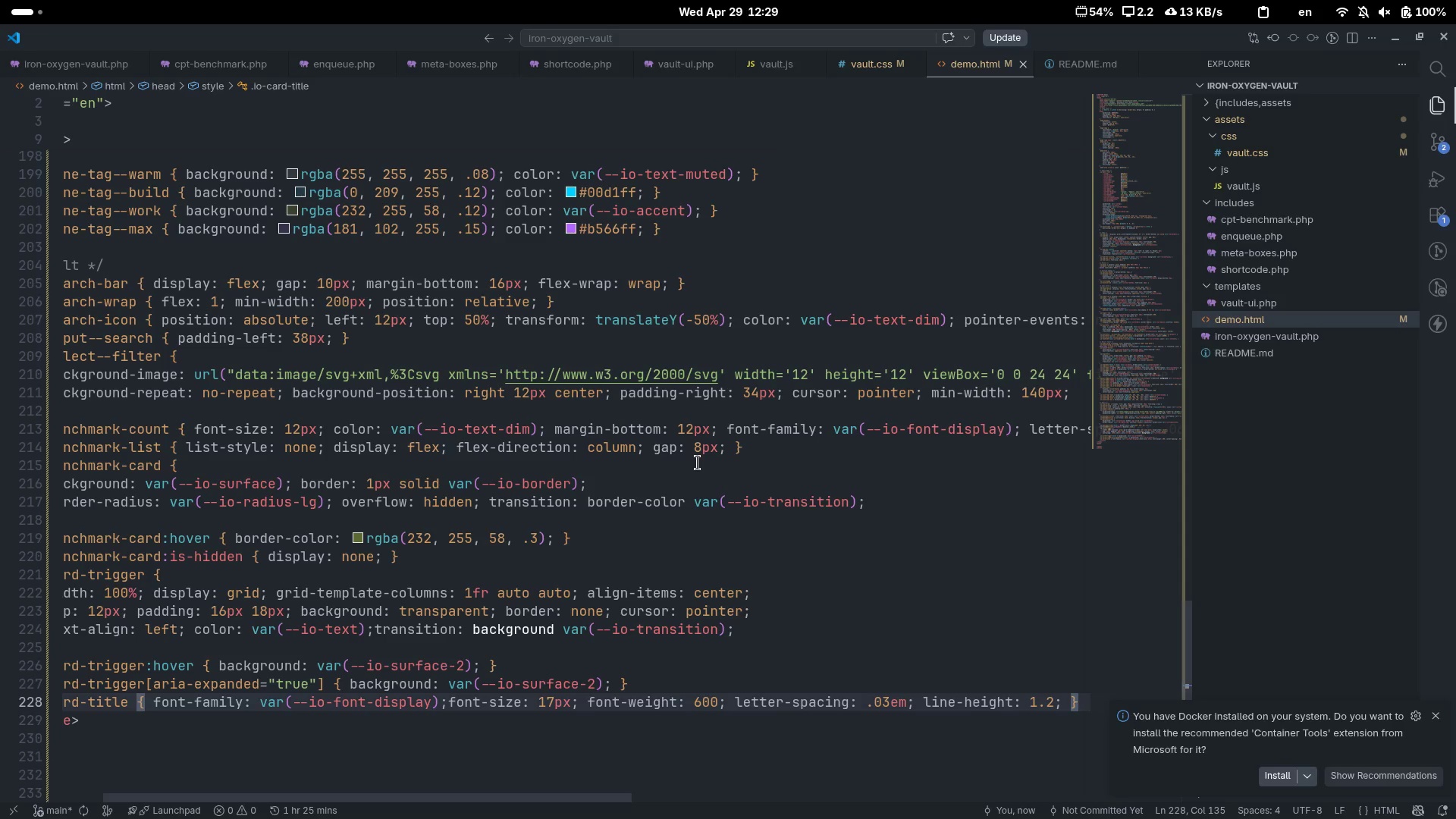 
key(Control+ControlLeft)
 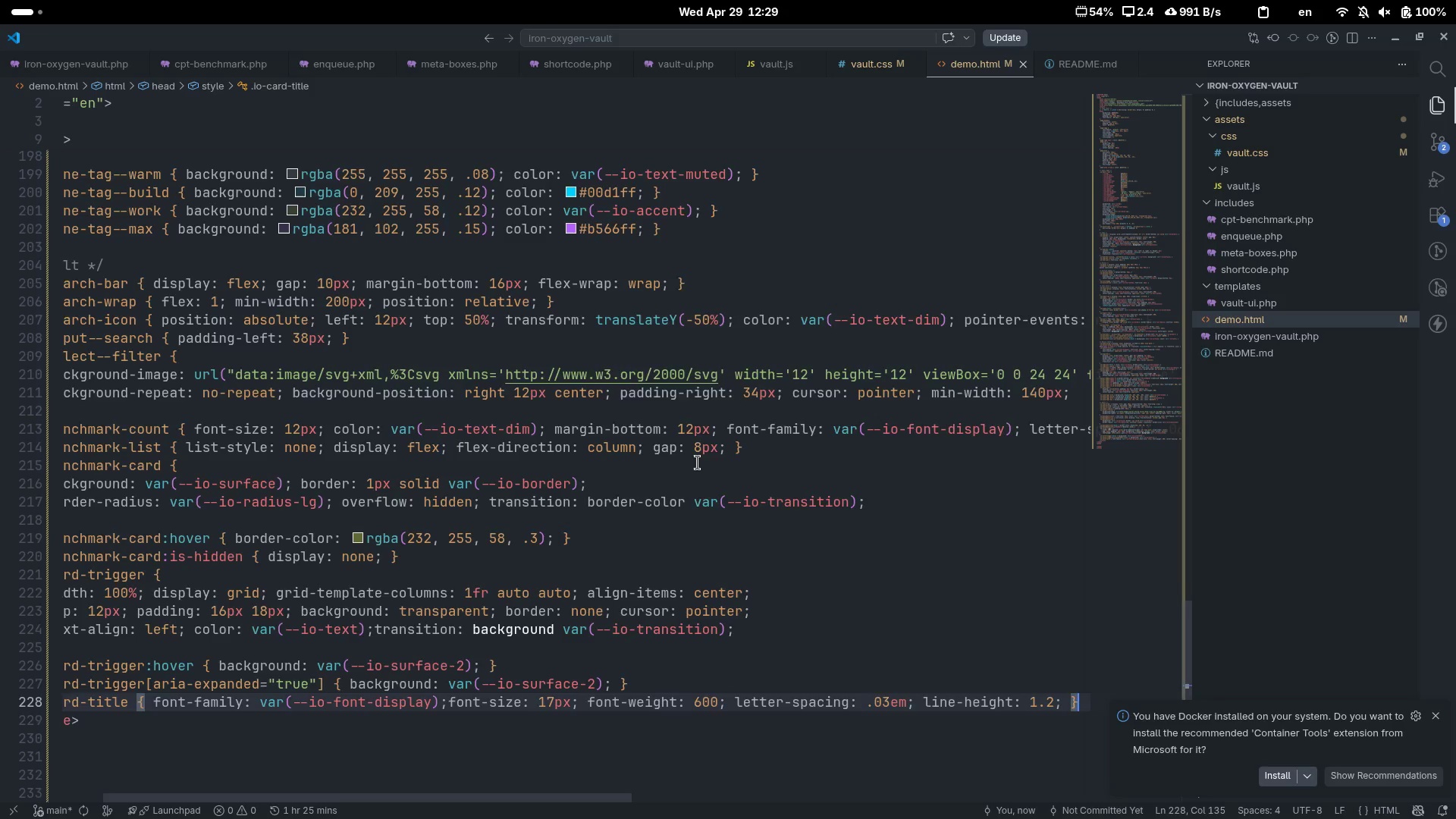 
key(Enter)
 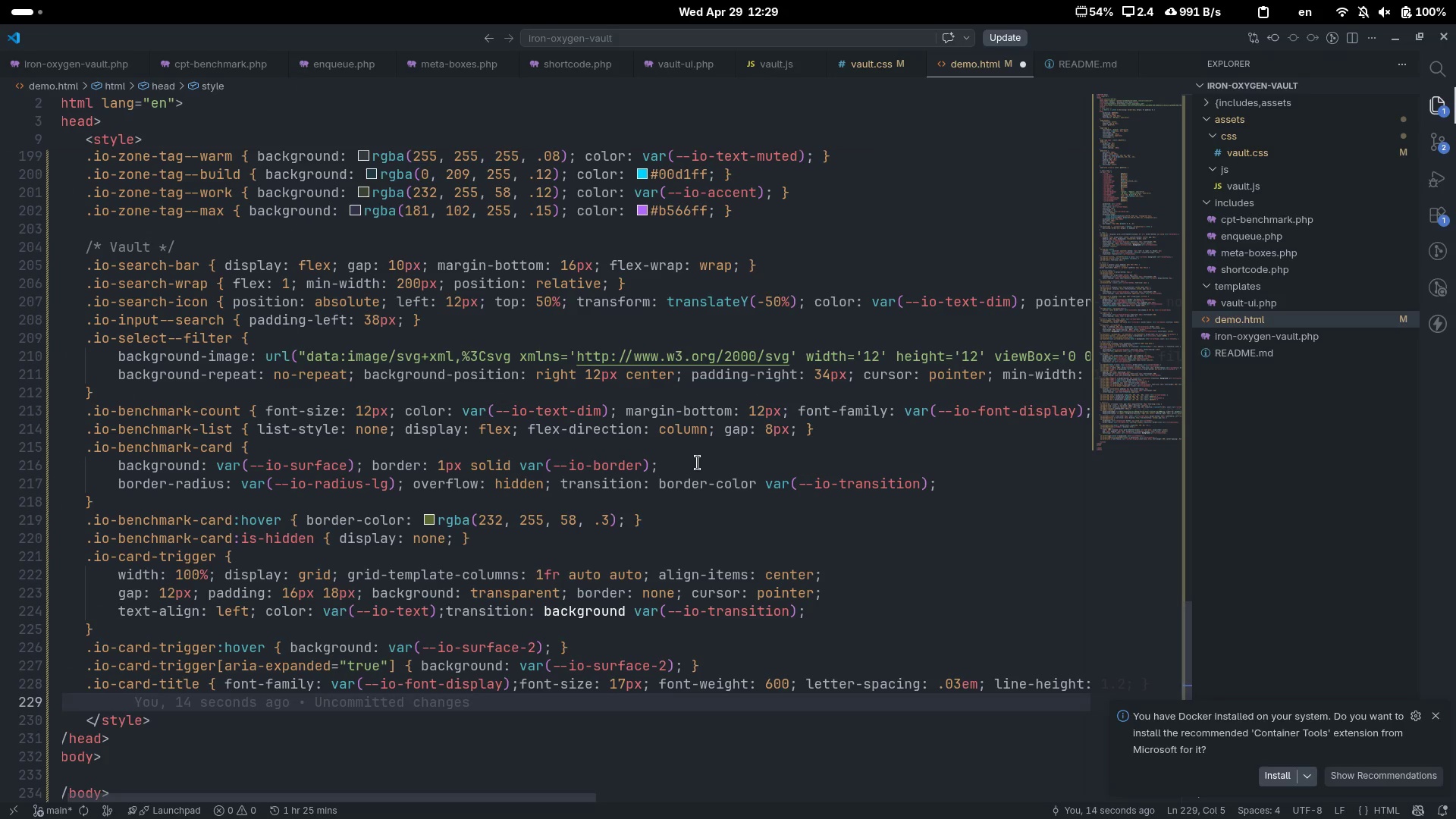 
type(.io-card-)
key(Escape)
type(med)
key(Backspace)
type(ta { )
 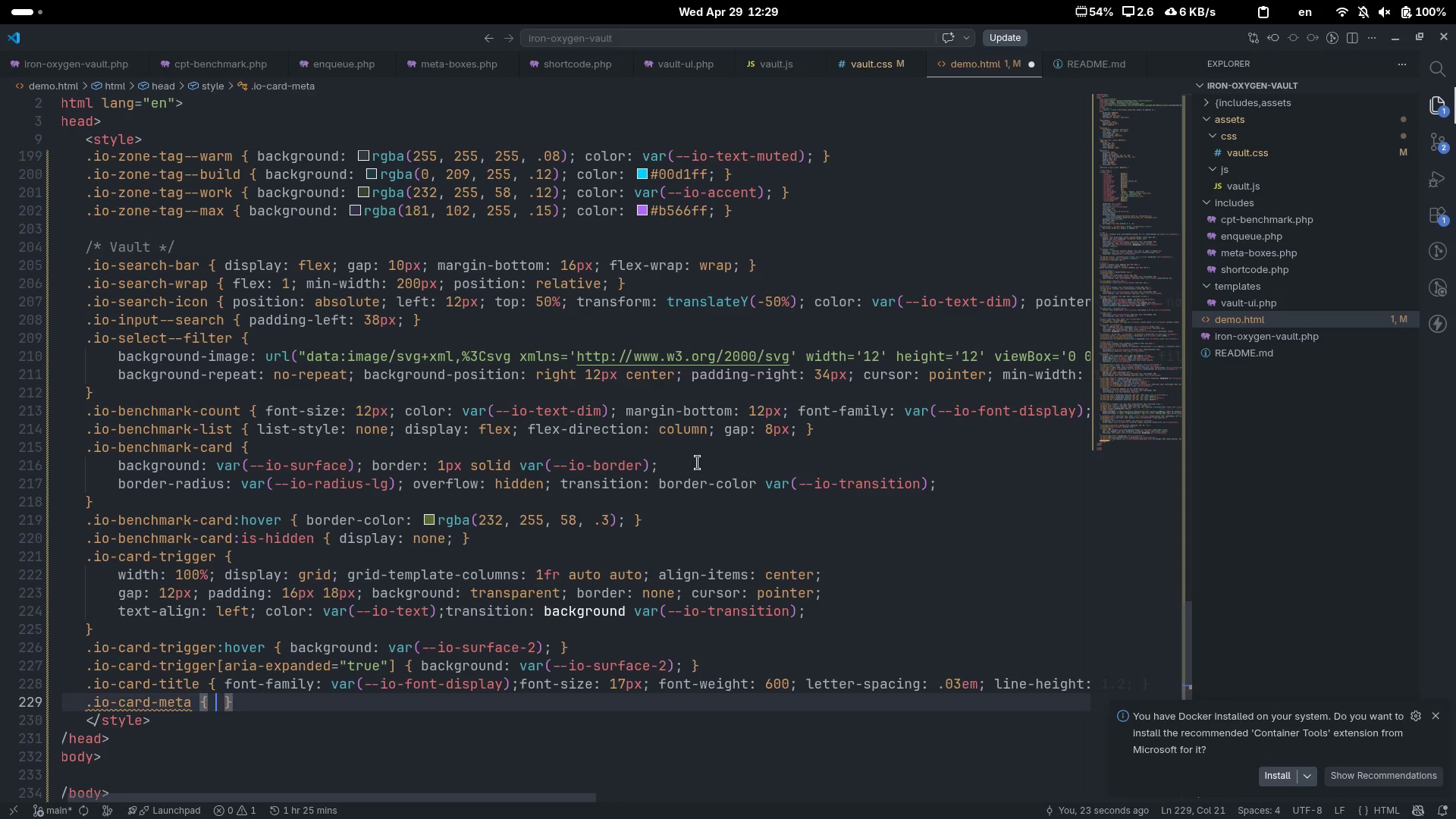 
 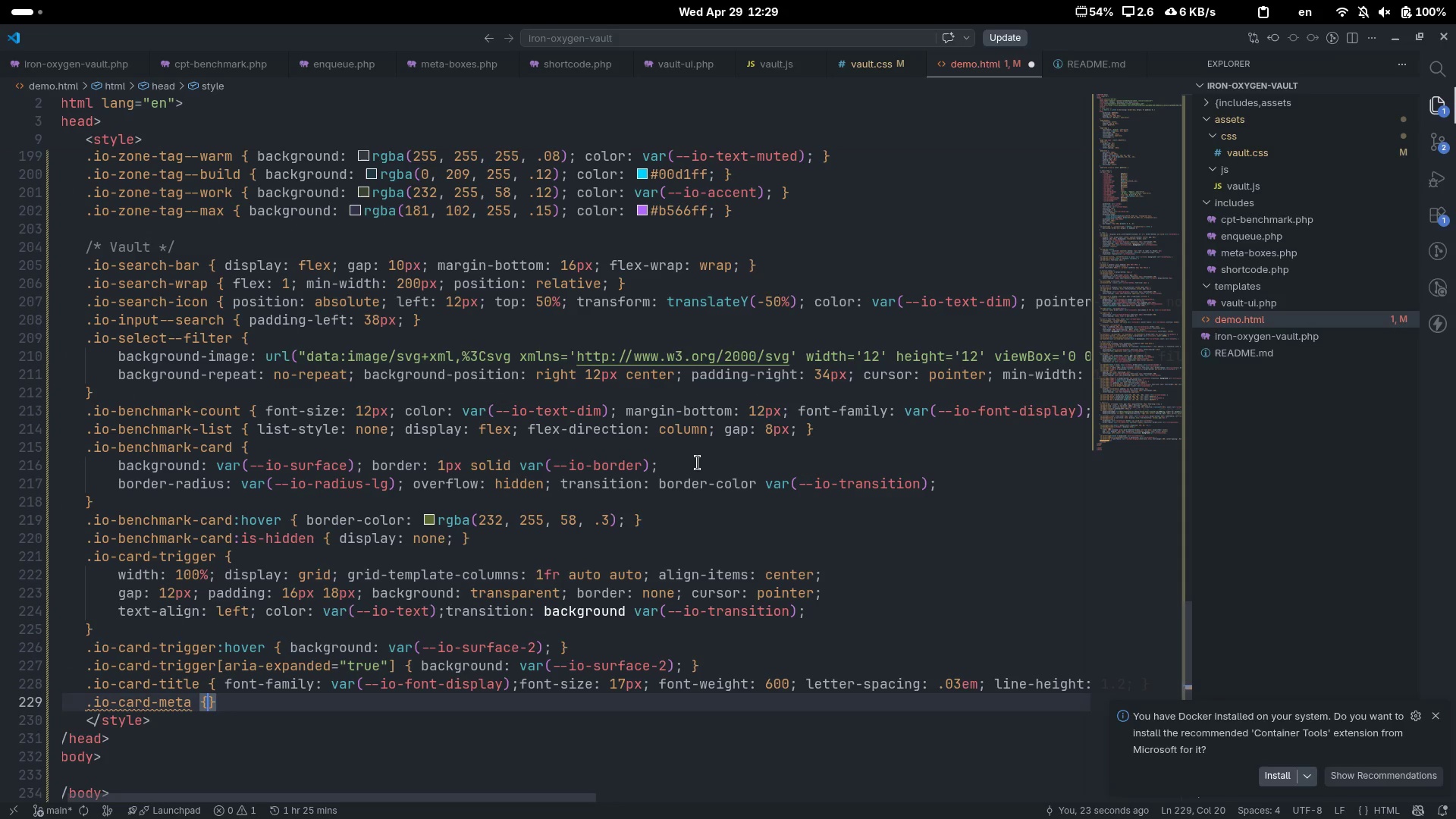 
key(ArrowLeft)
 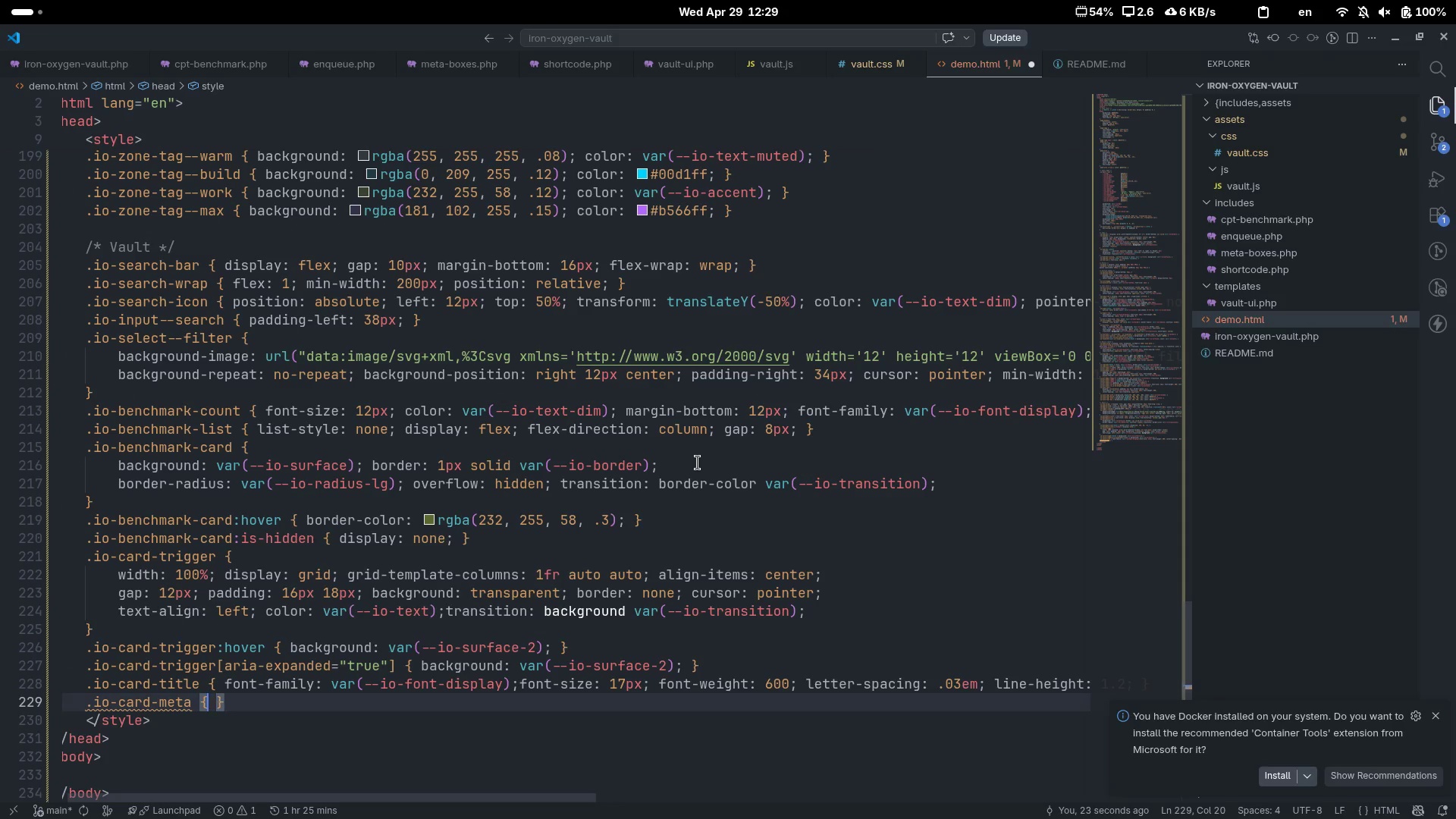 
type( displa)
key(Tab)
type(le)
key(Backspace)
key(Backspace)
type(fle)
key(Tab)
 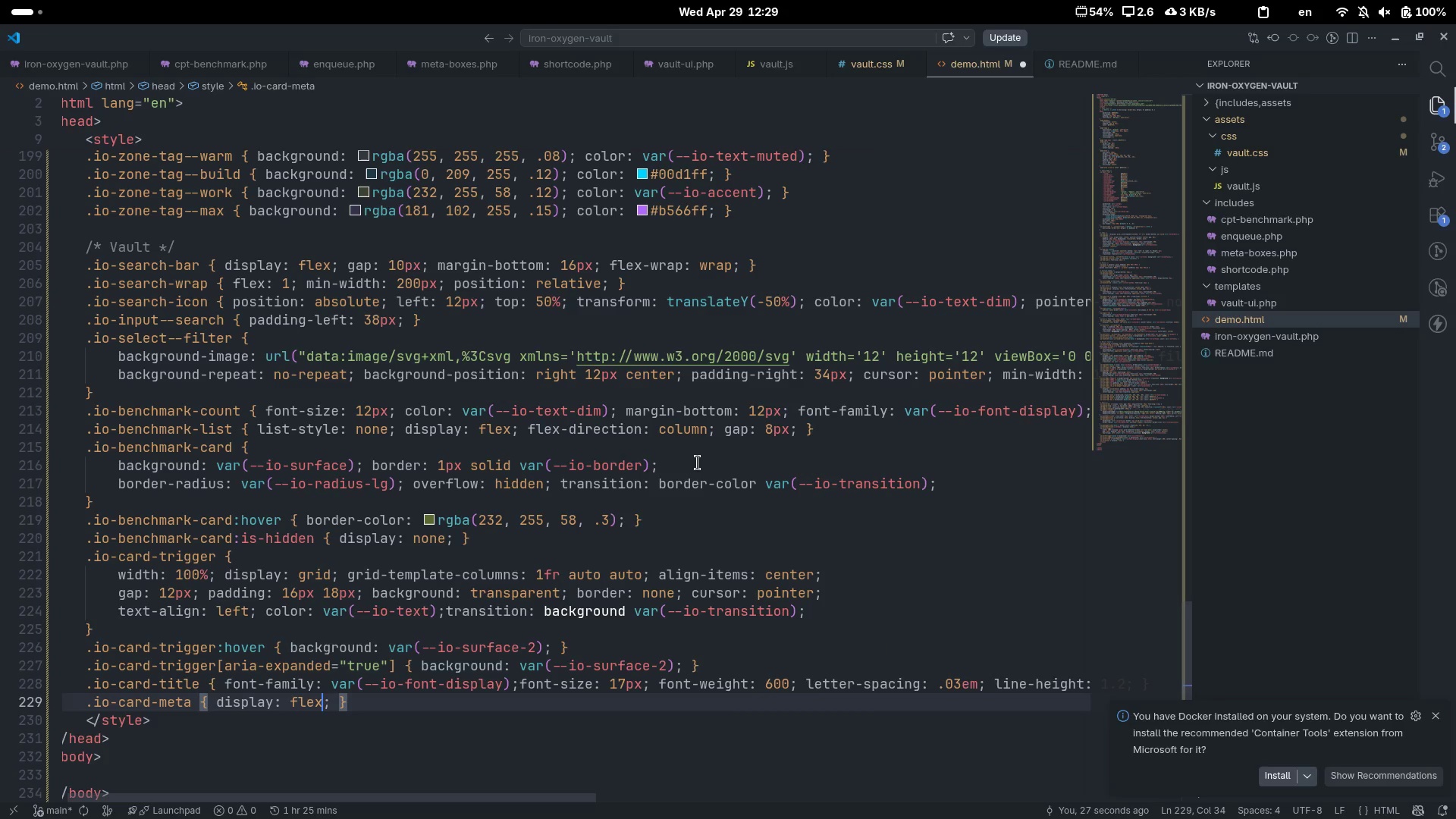 
key(ArrowRight)
 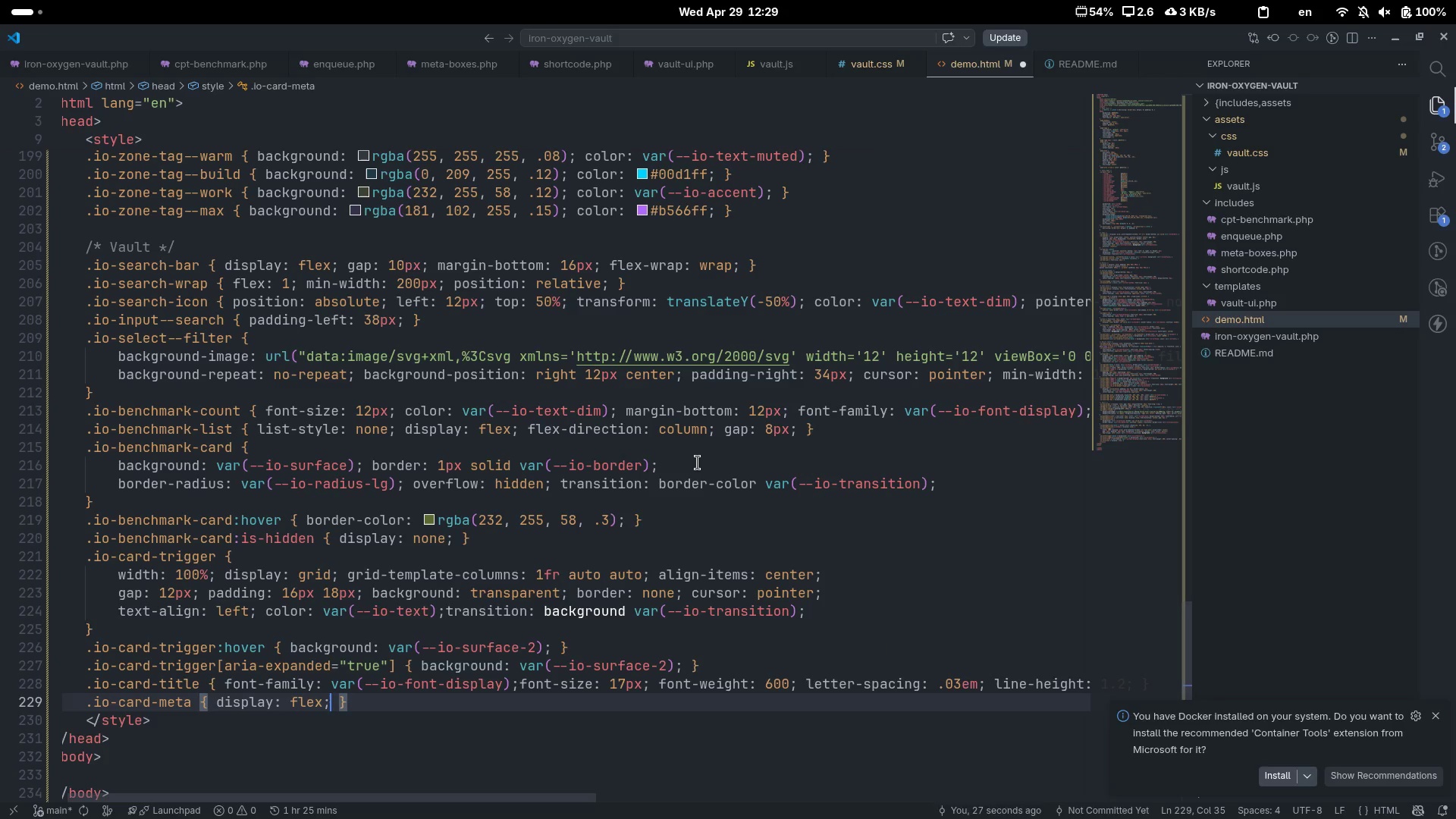 
type( align)
 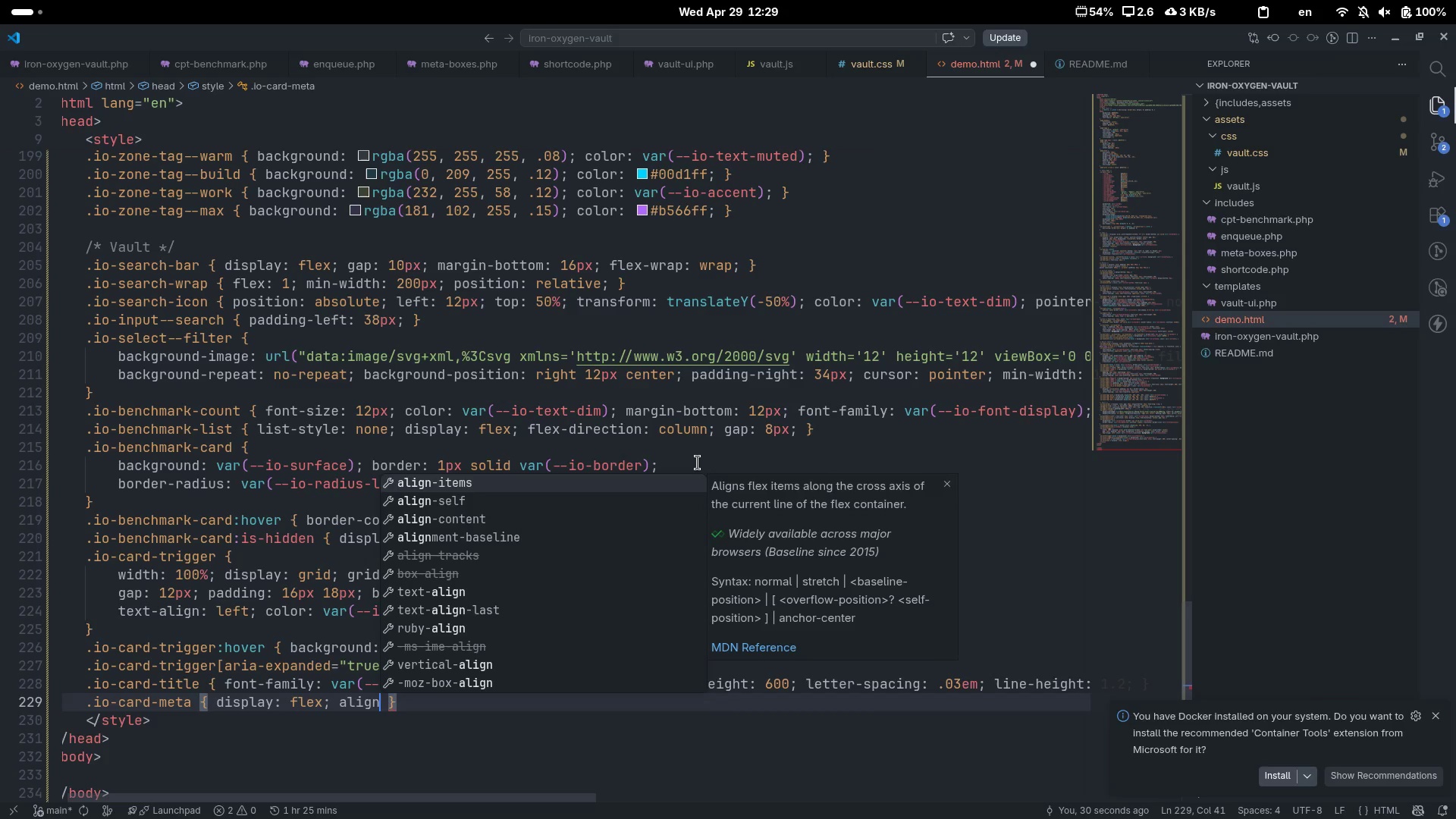 
key(Enter)
 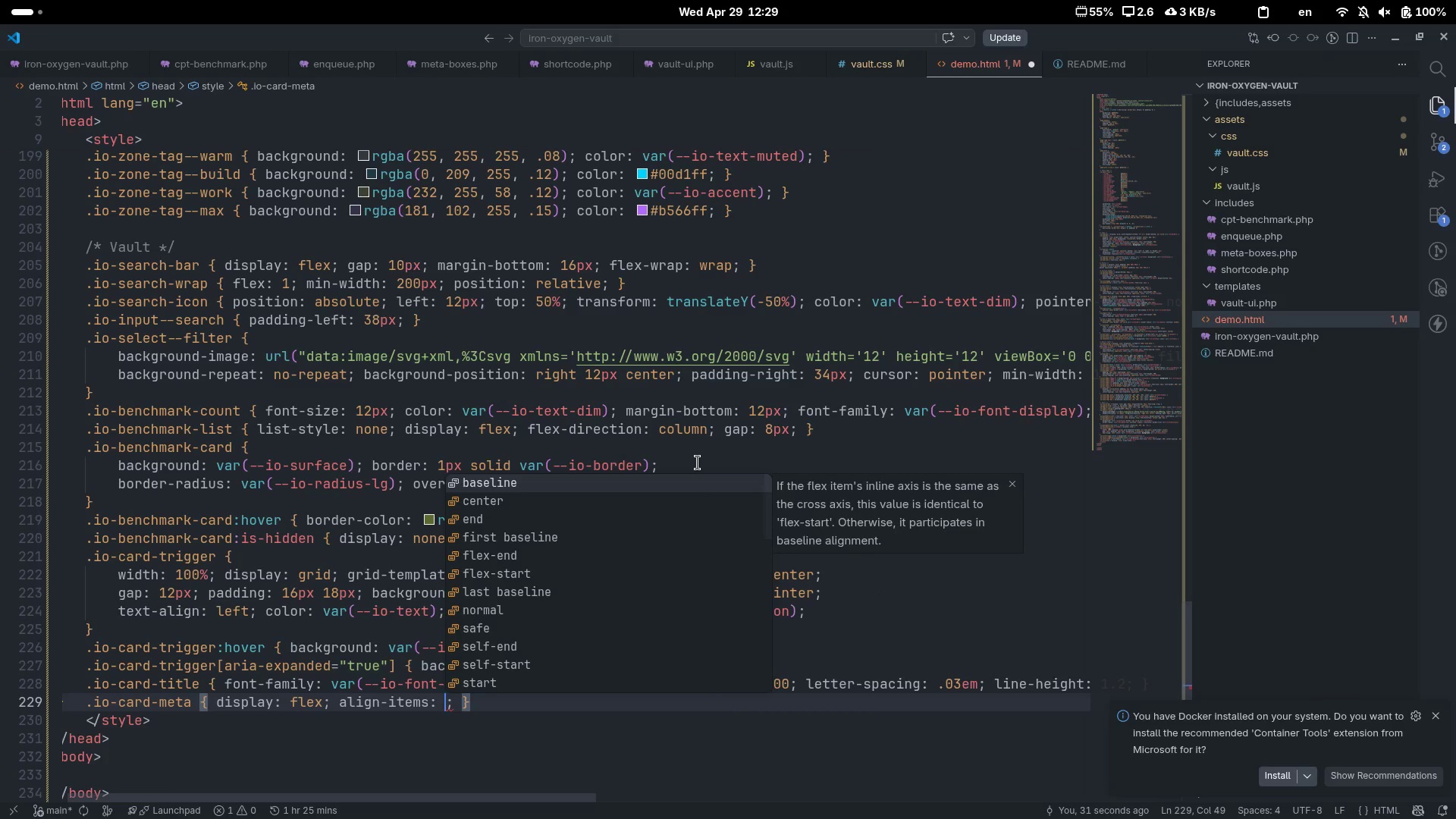 
type(cente)
key(Tab)
 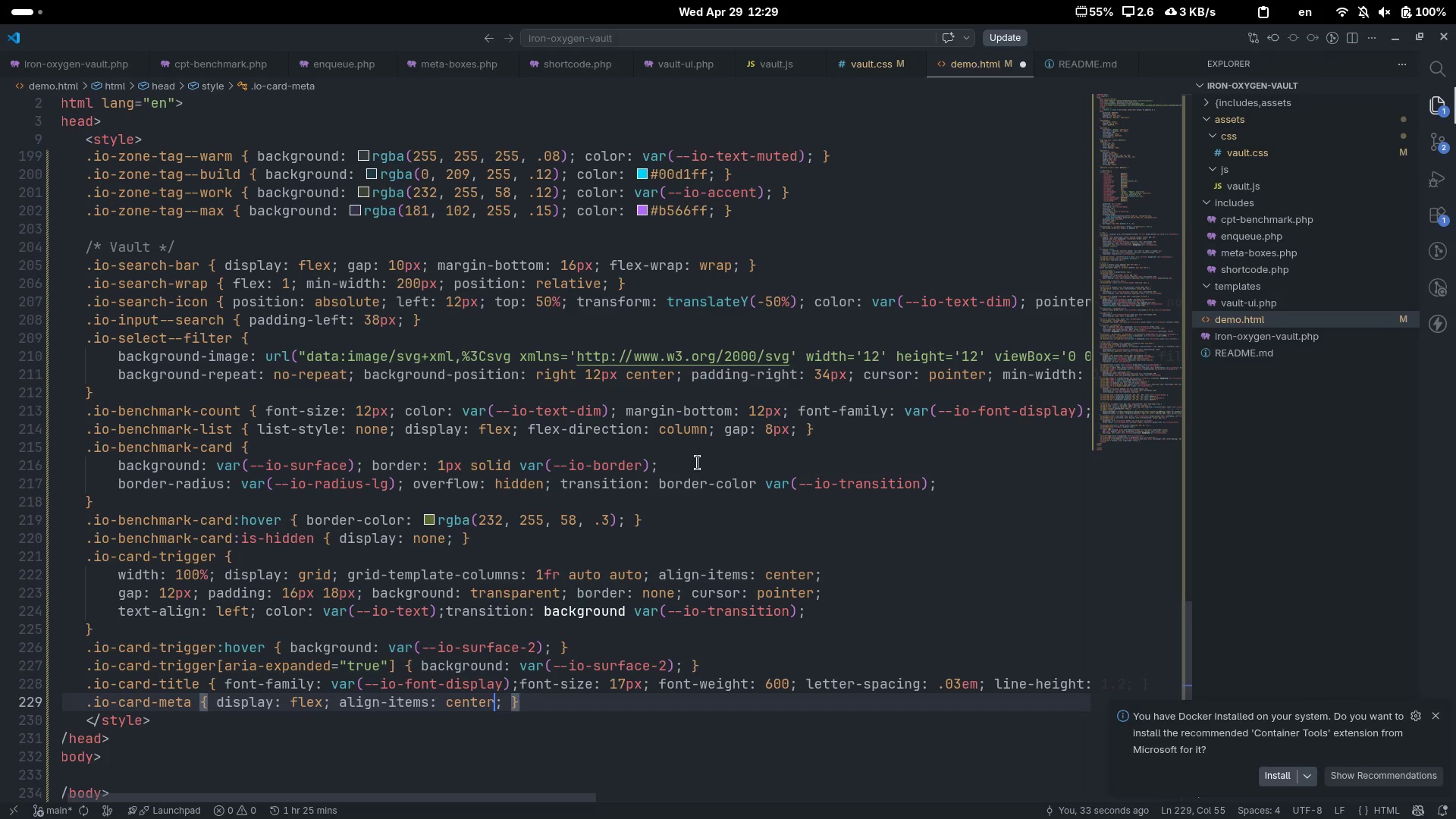 
key(ArrowRight)
 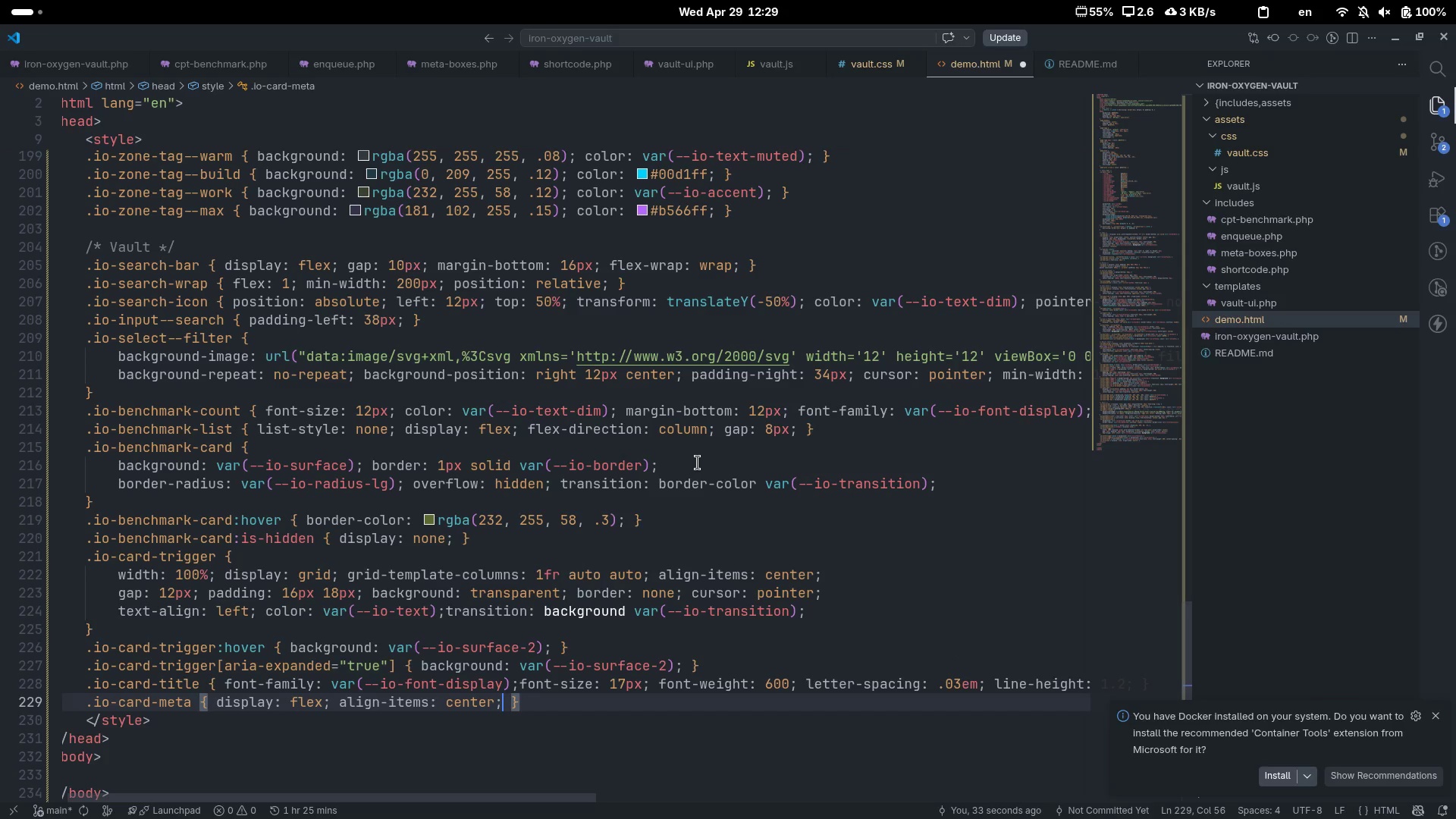 
type( gap)
key(Tab)
type(8px)
 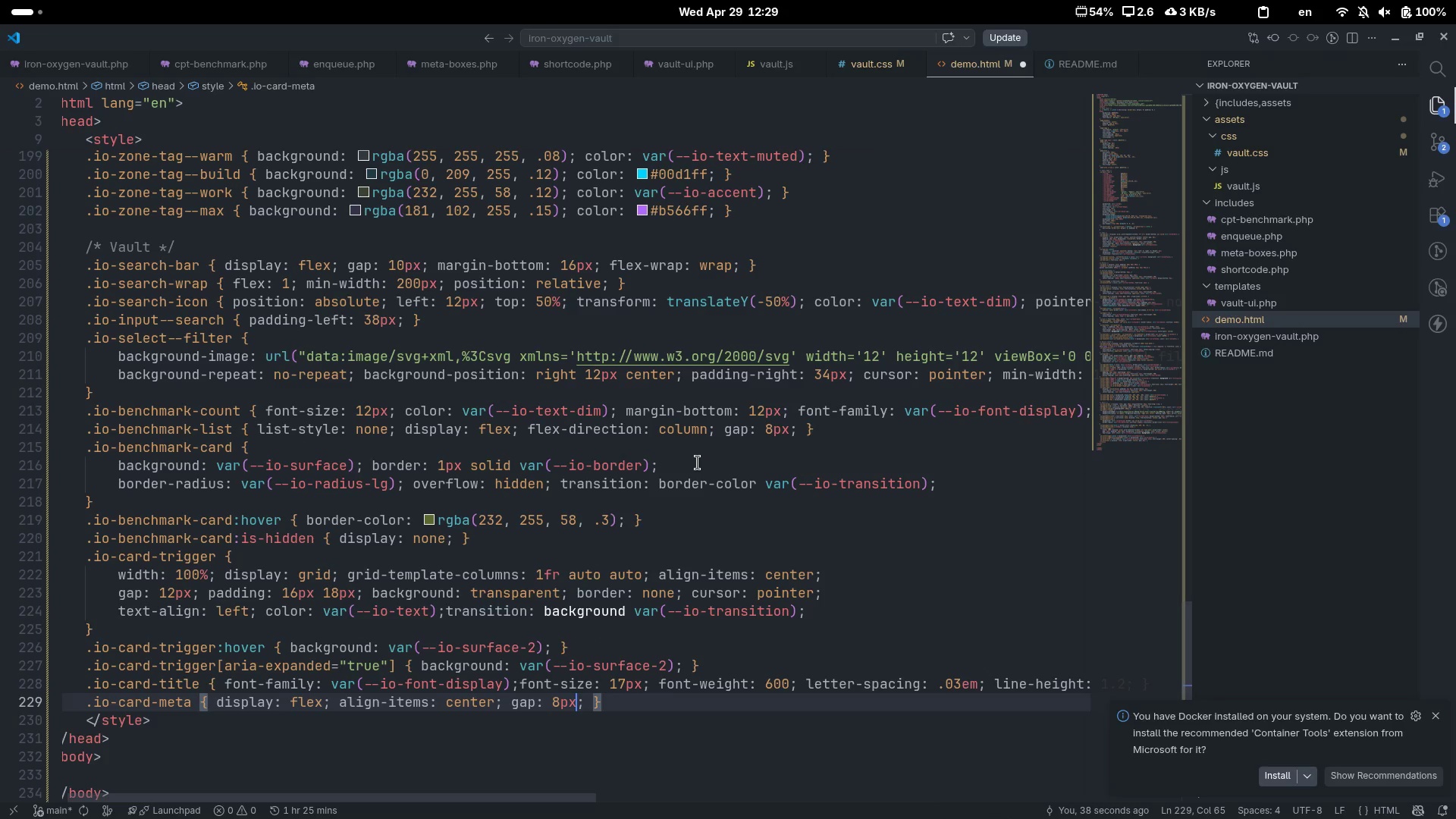 
key(ArrowRight)
 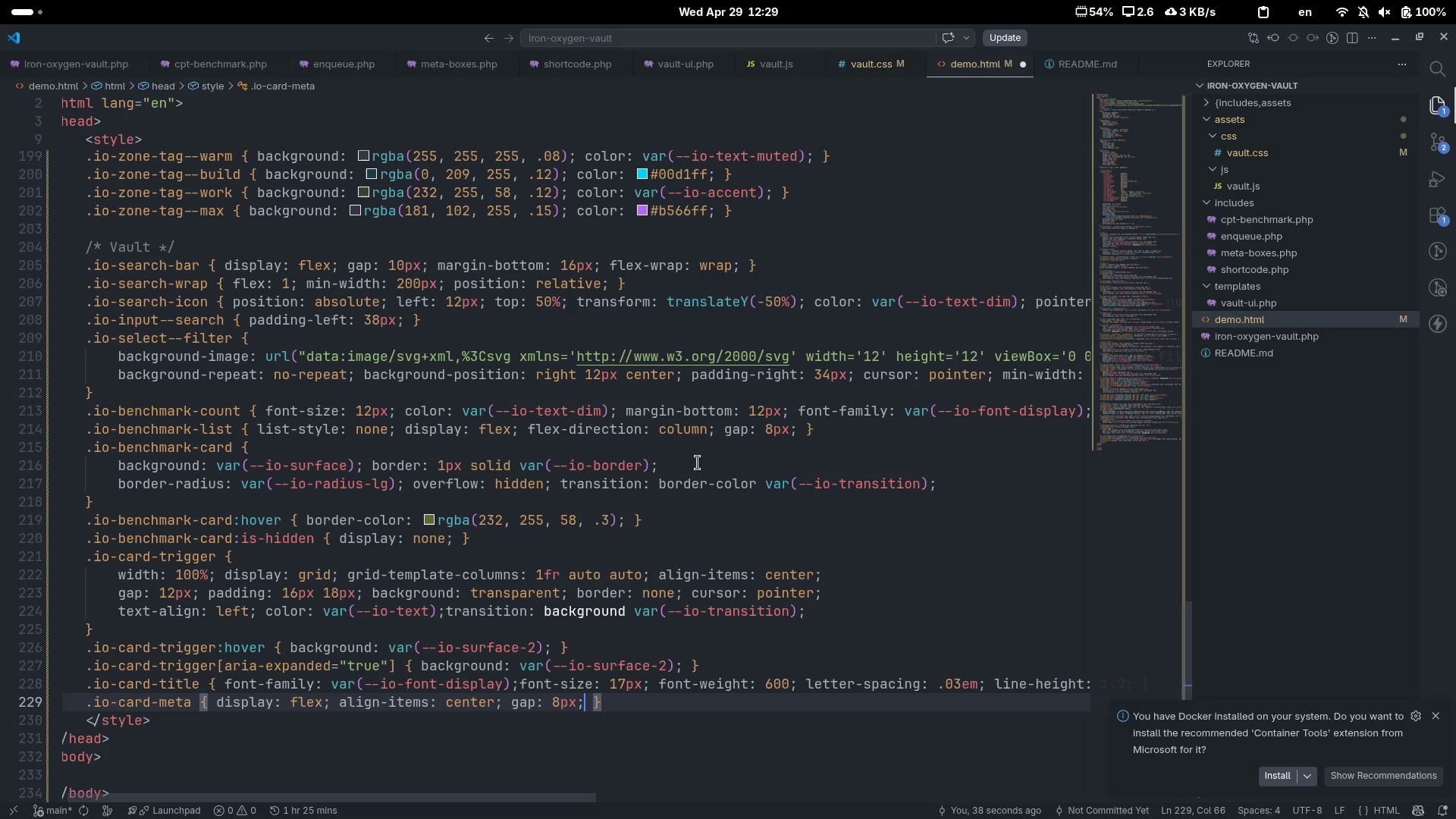 
type( flex-wea)
key(Backspace)
key(Backspace)
type(rap)
key(Tab)
type(wrap)
 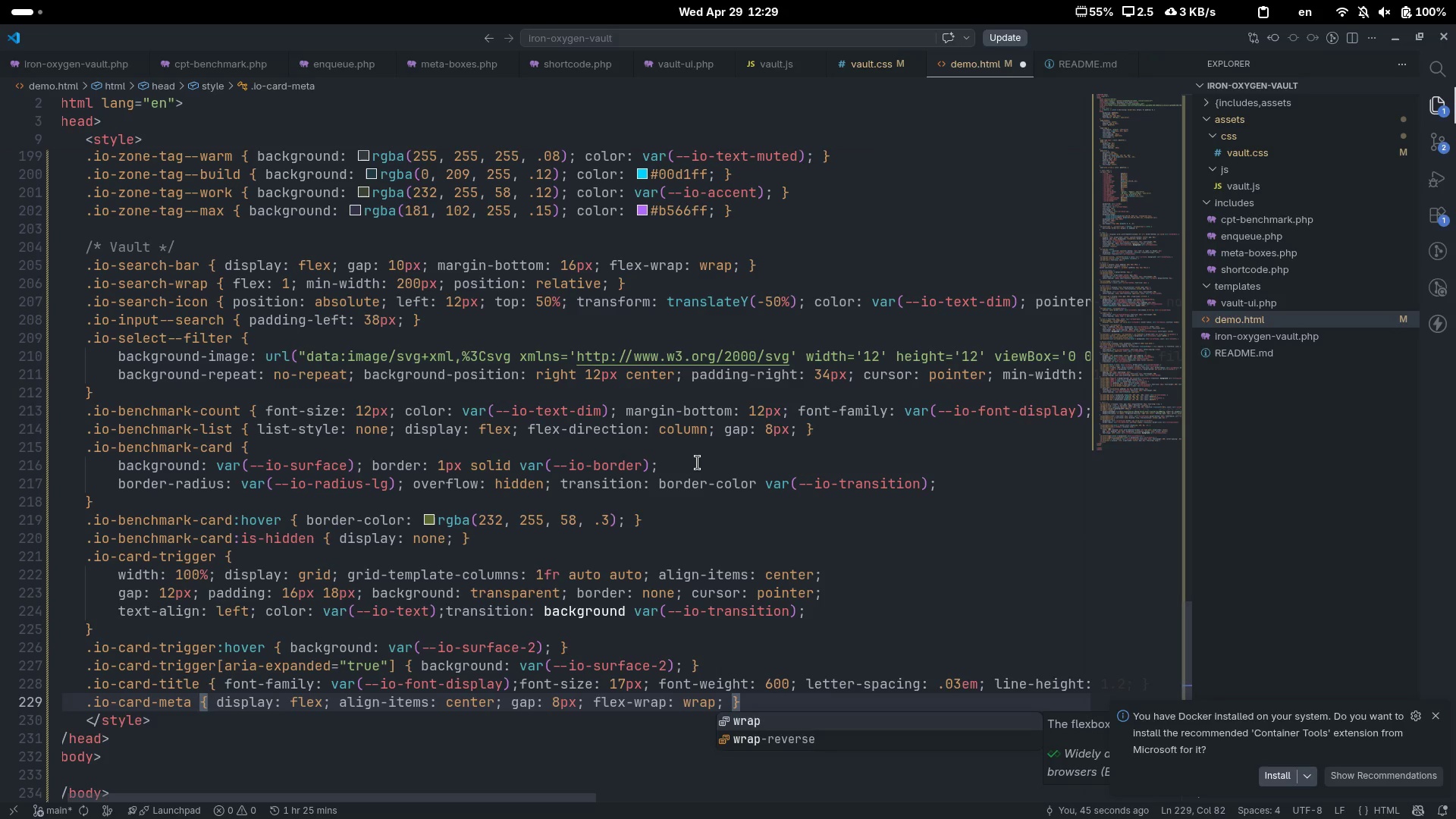 
key(ArrowRight)
 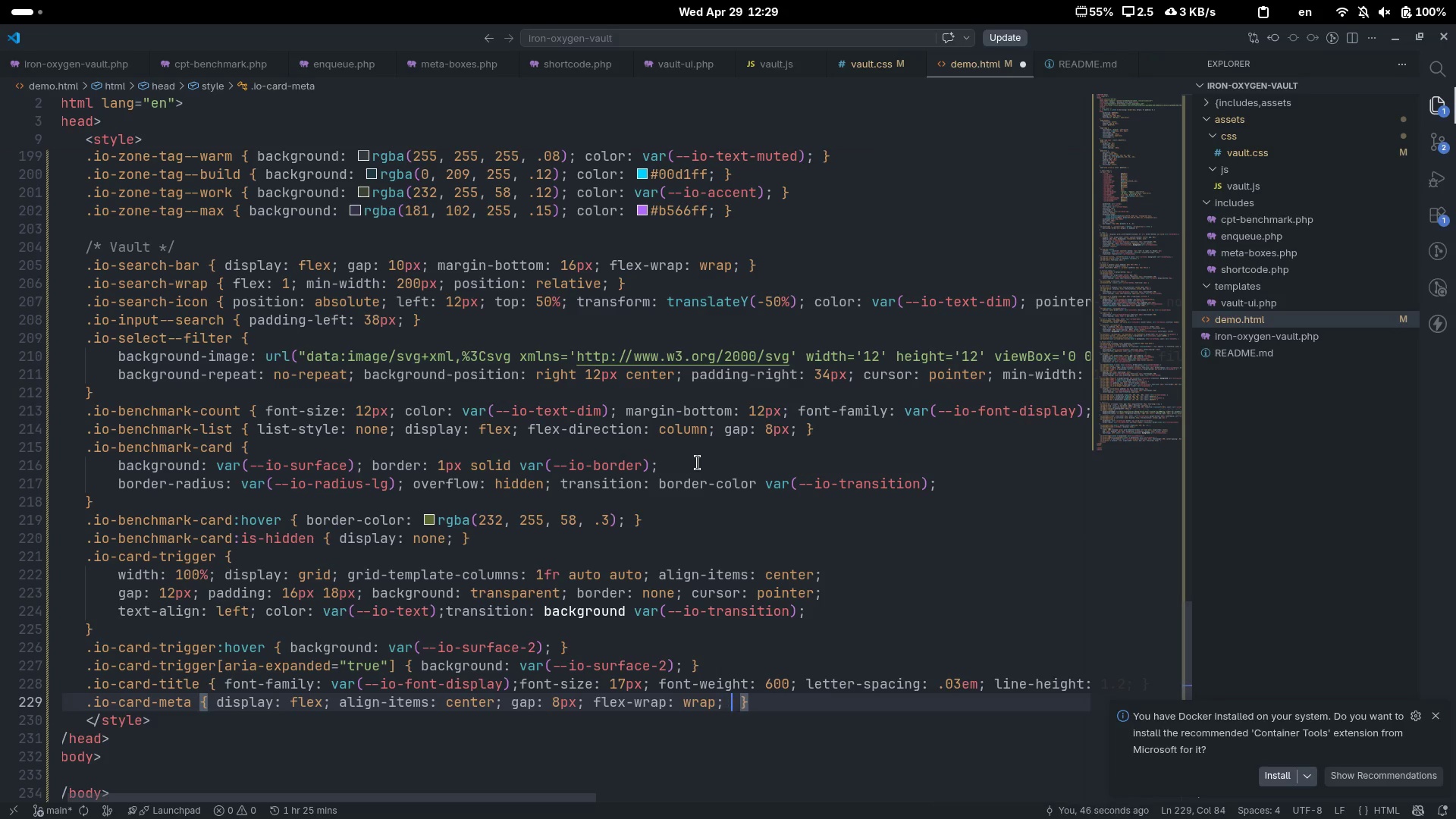 
type( just)
 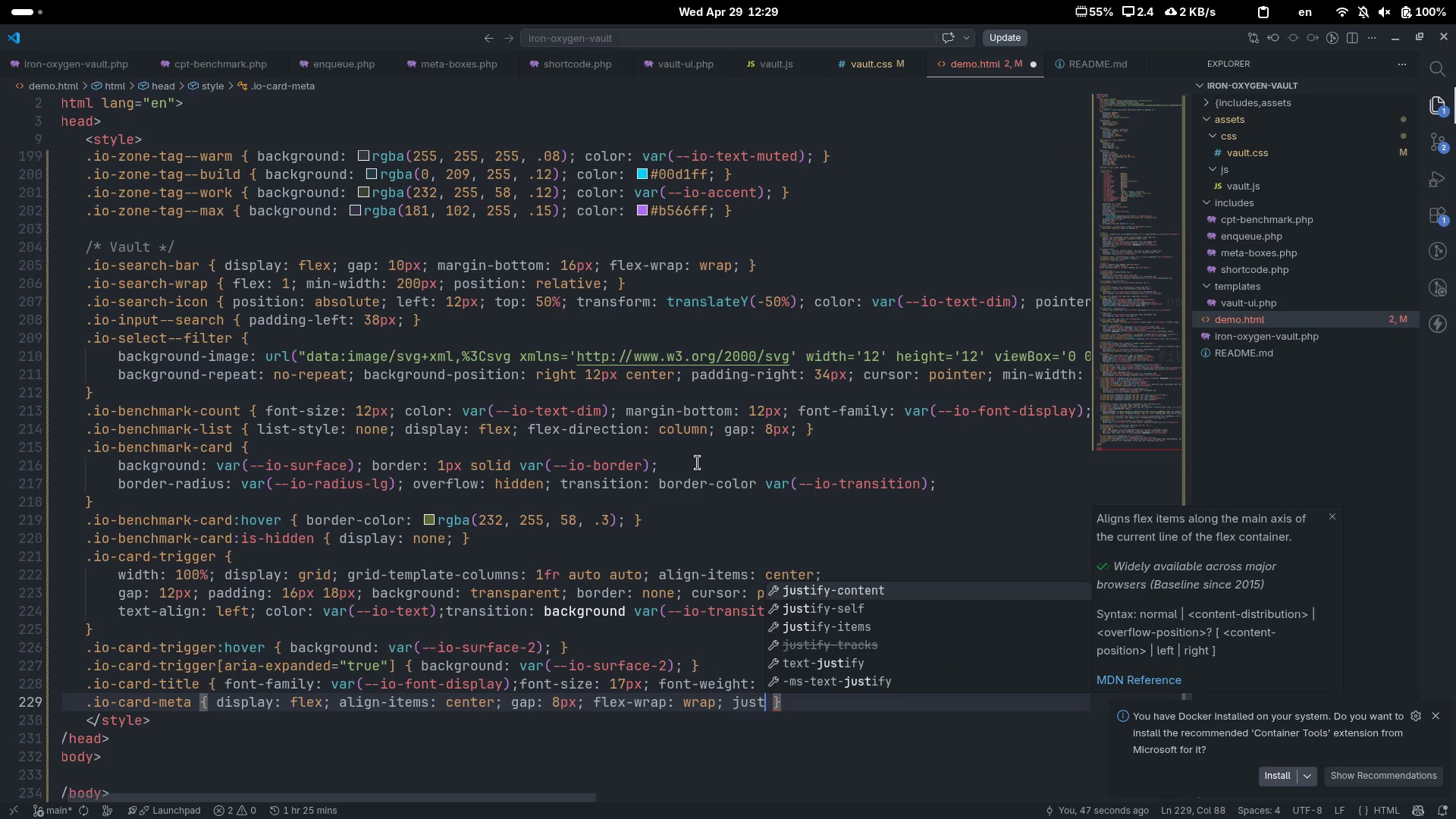 
key(Enter)
 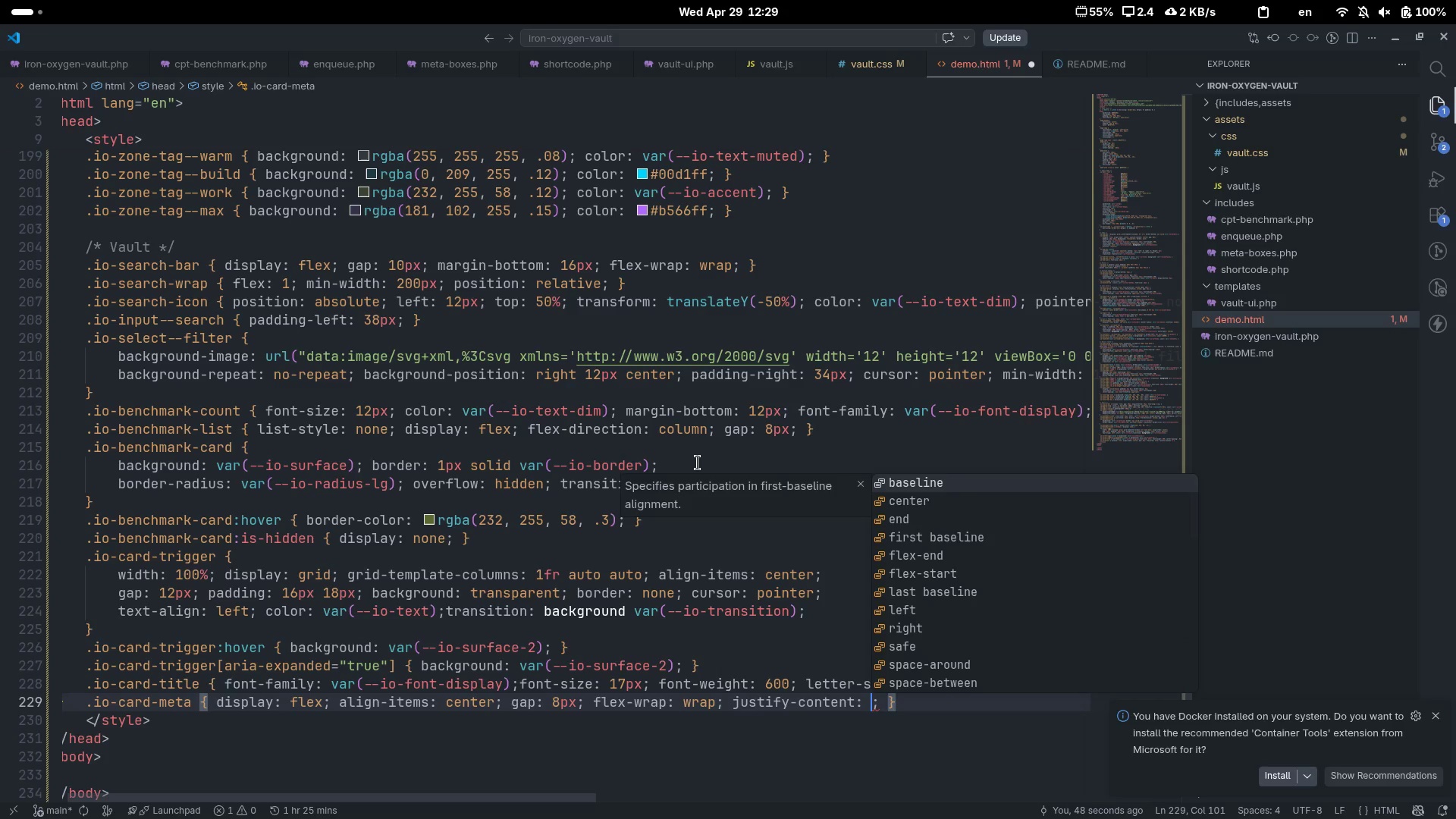 
type(fle)
key(Tab)
 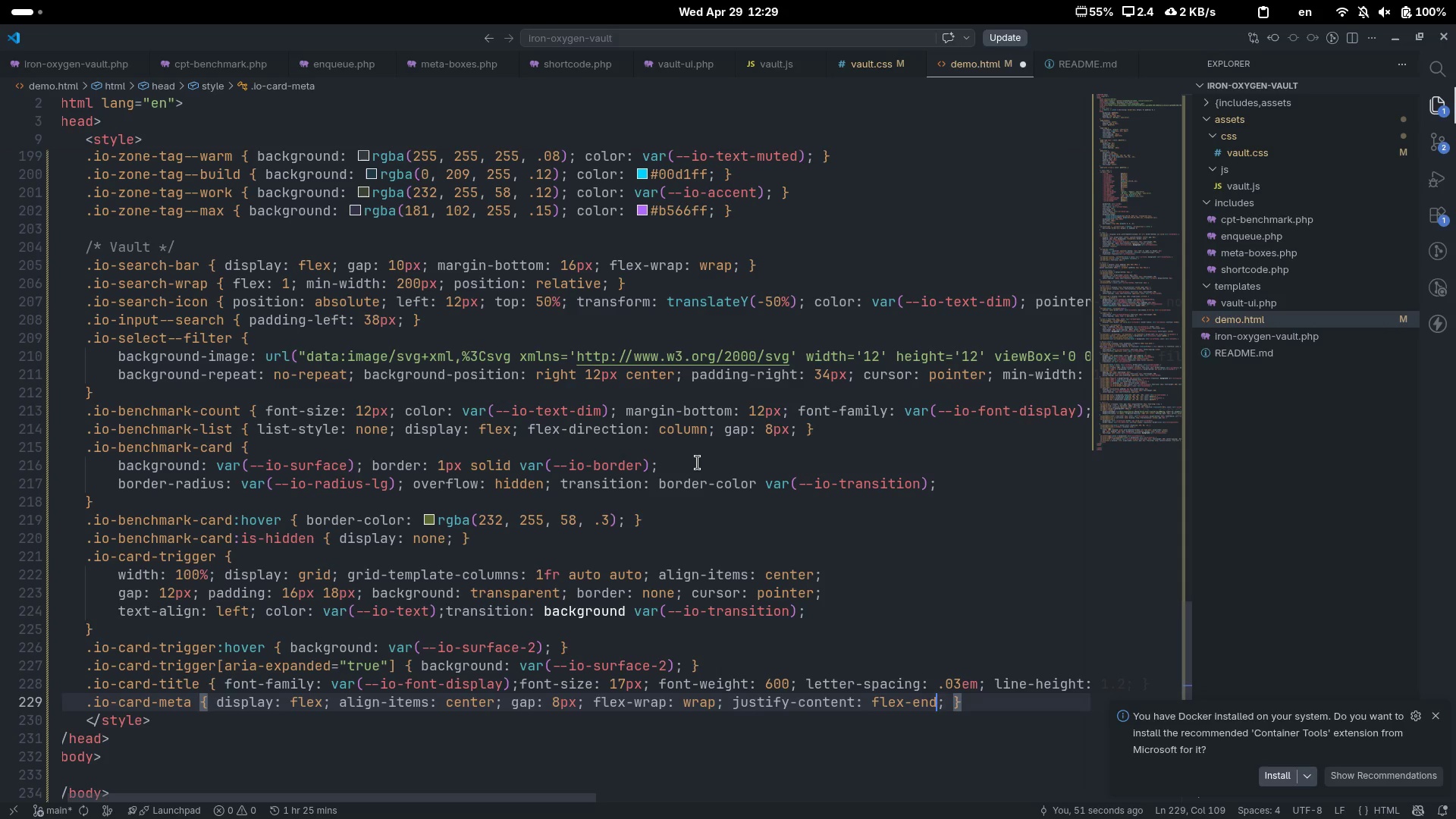 
key(Control+ArrowRight)
 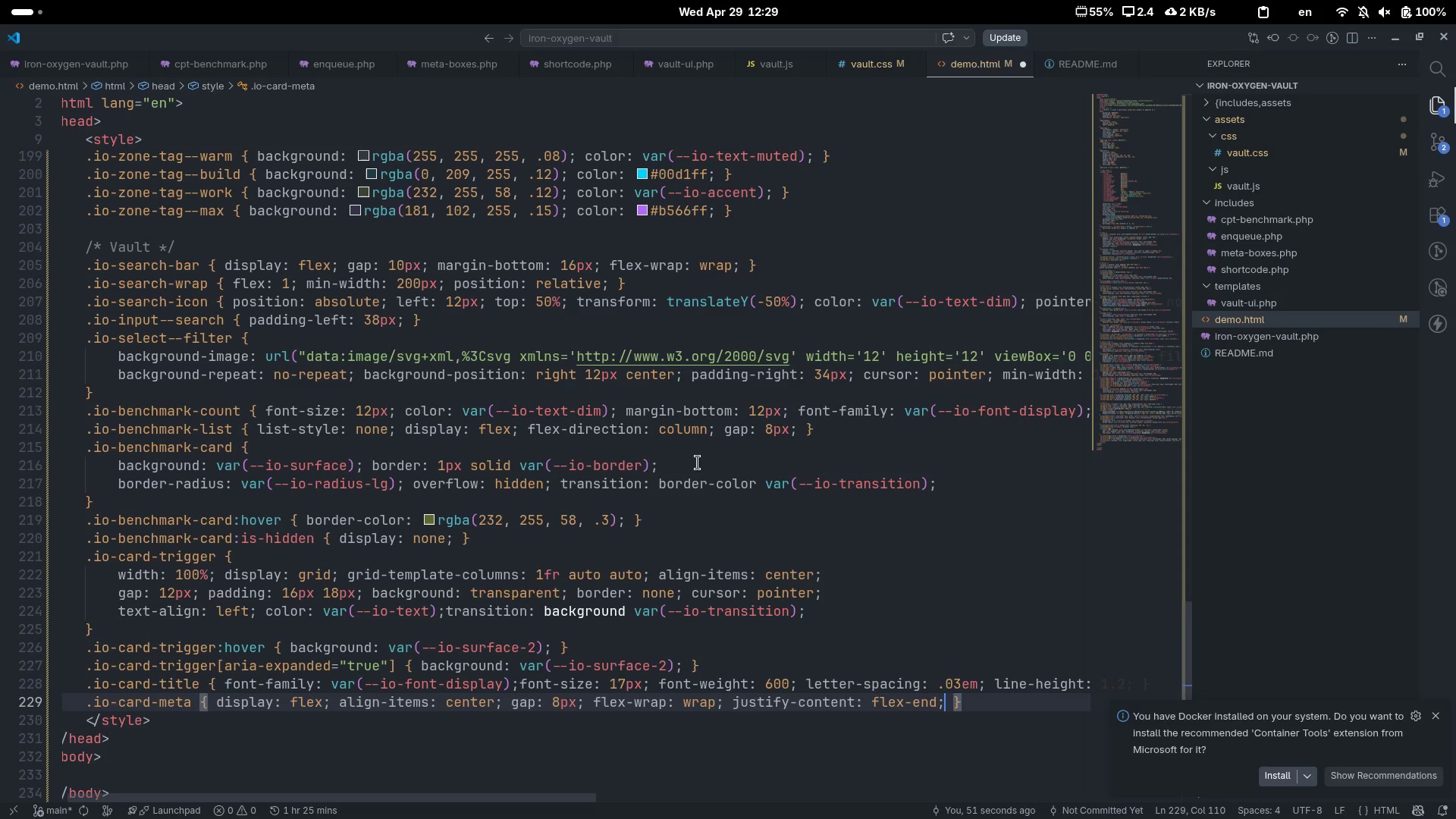 
key(Control+ArrowRight)
 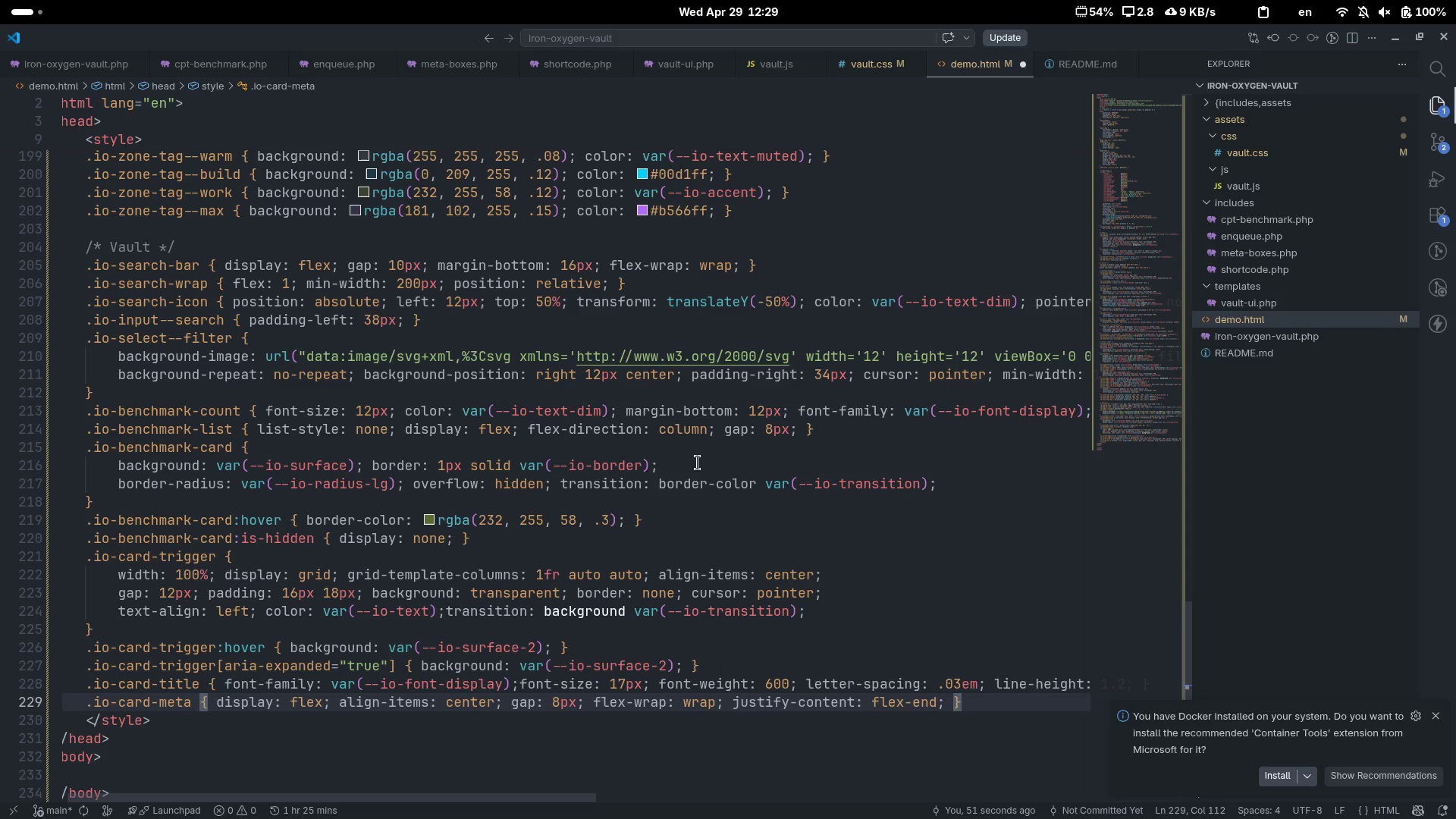 
key(Enter)
 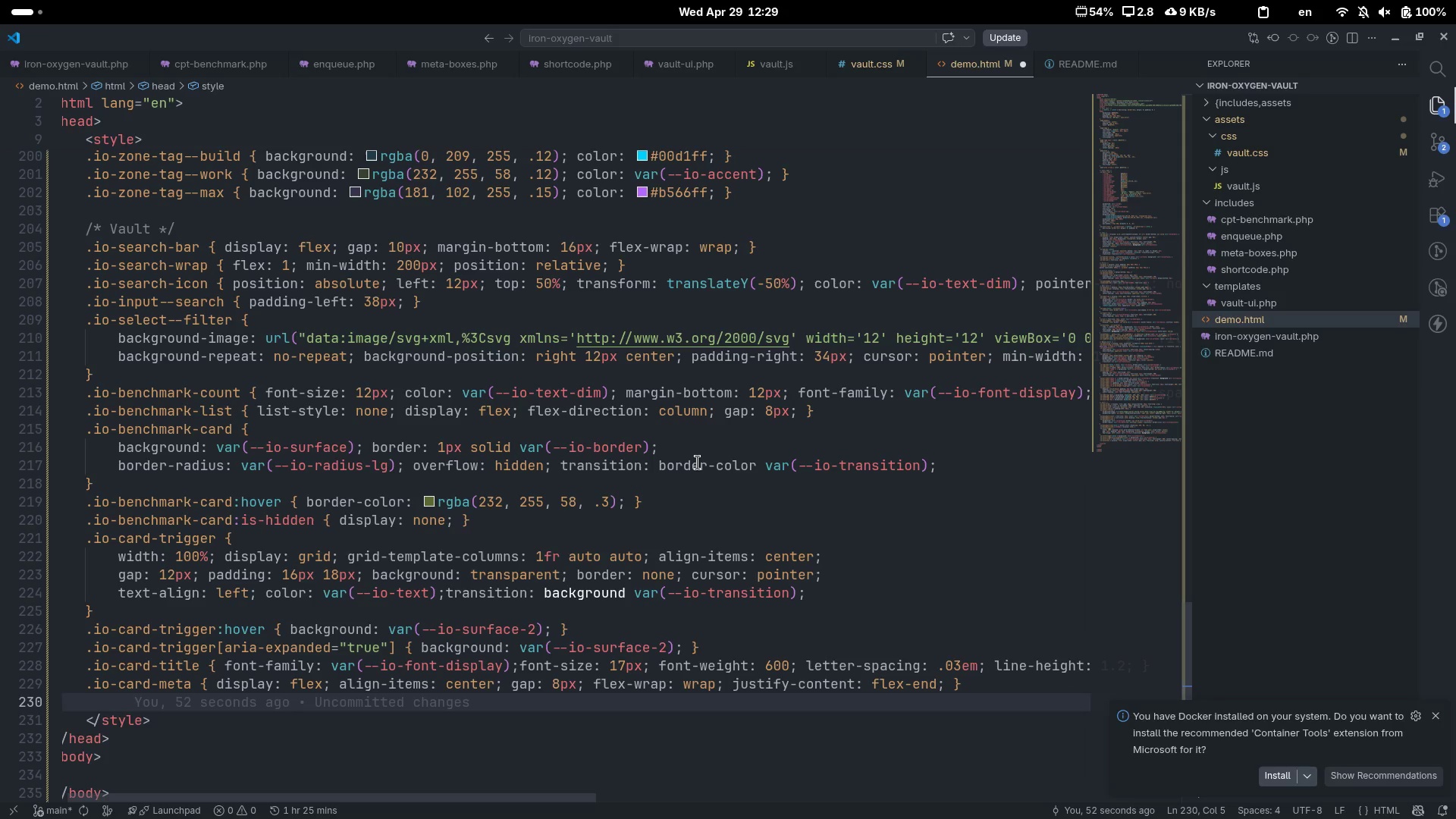 
type(.io-badge {)
 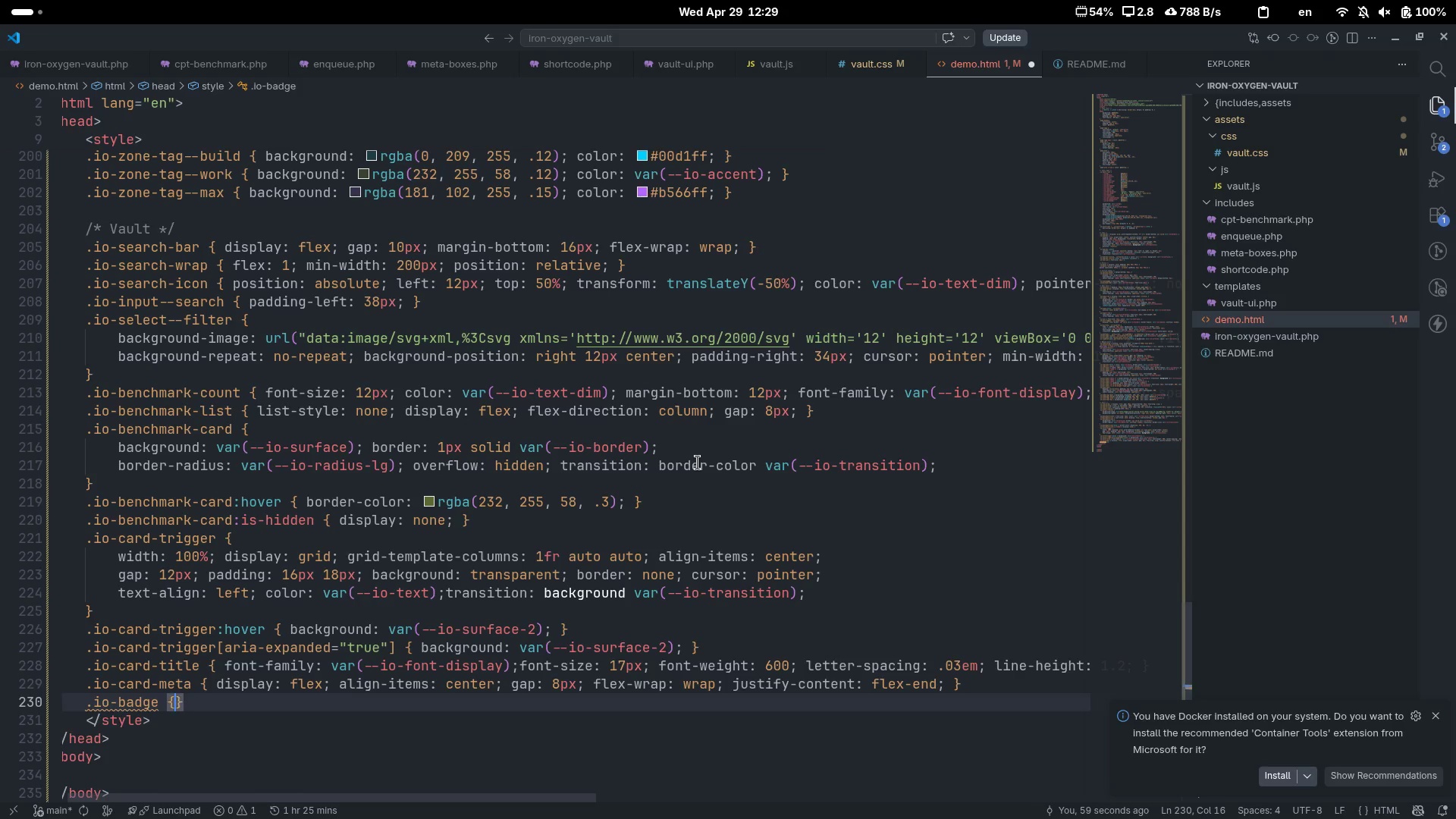 
key(Enter)
 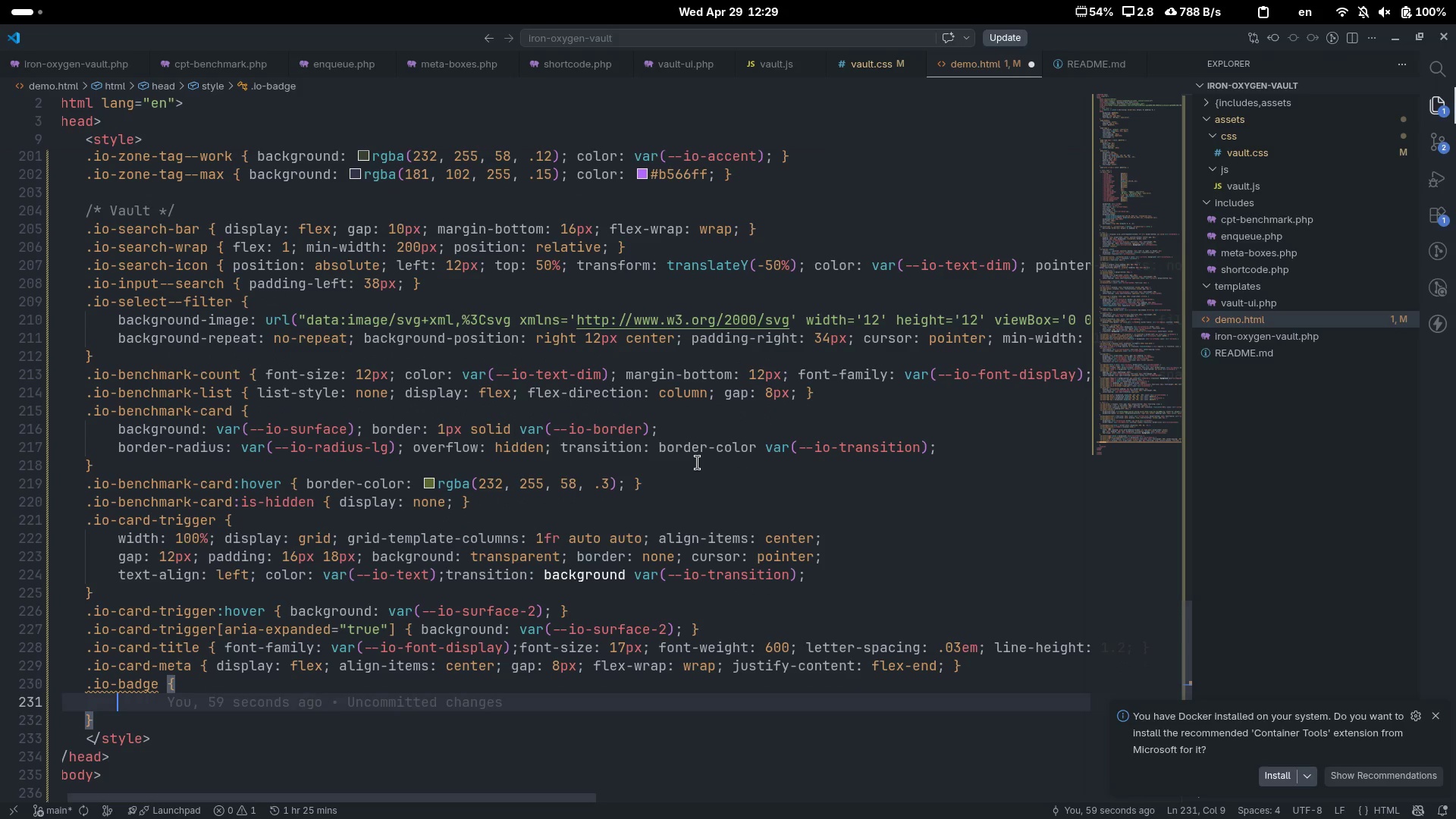 
type(displa)
key(Tab)
type(inlin)
key(Tab)
type(-blo)
key(Tab)
 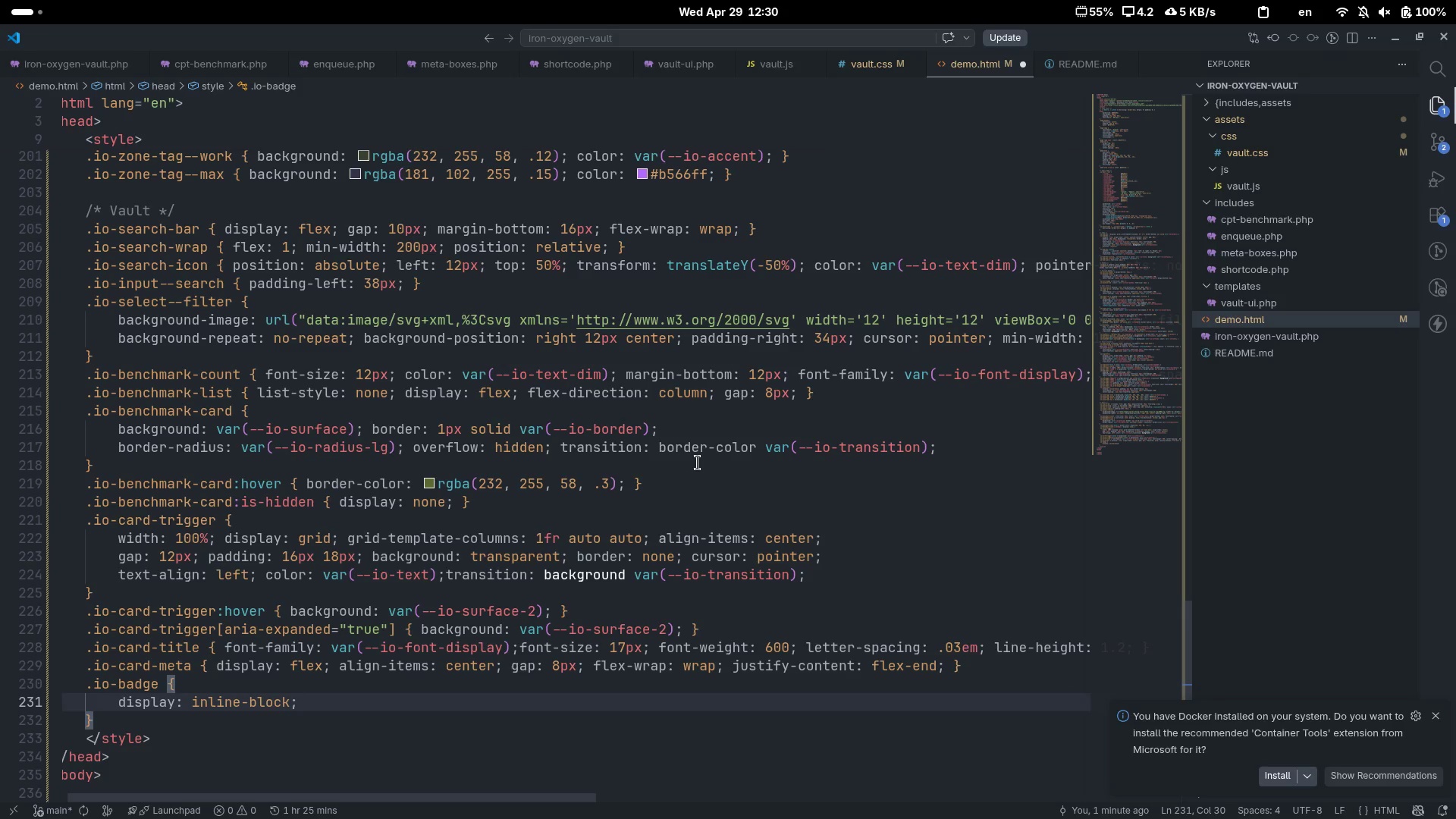 
key(ArrowRight)
 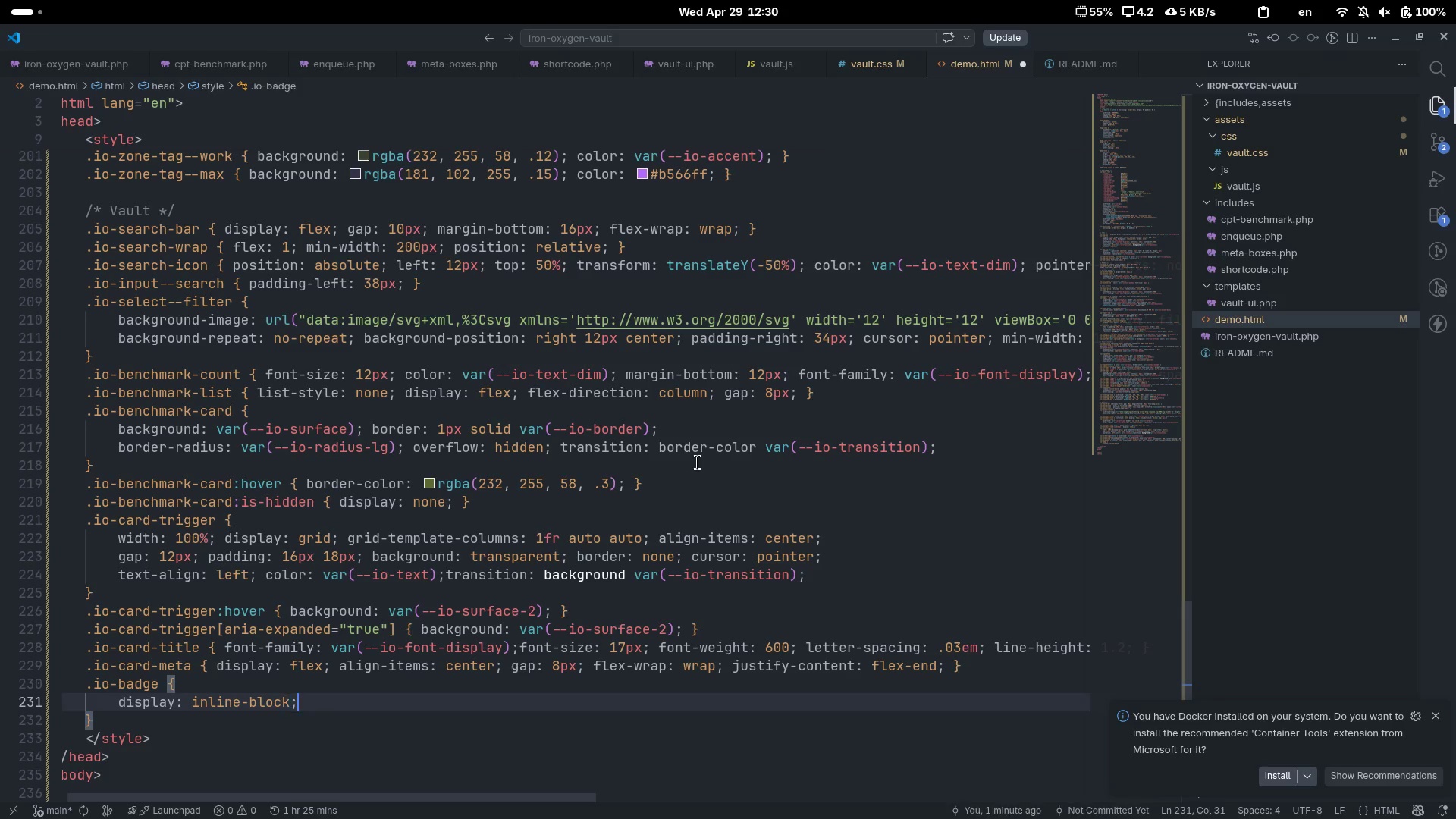 
type( paddin)
key(Tab)
type(3px)
 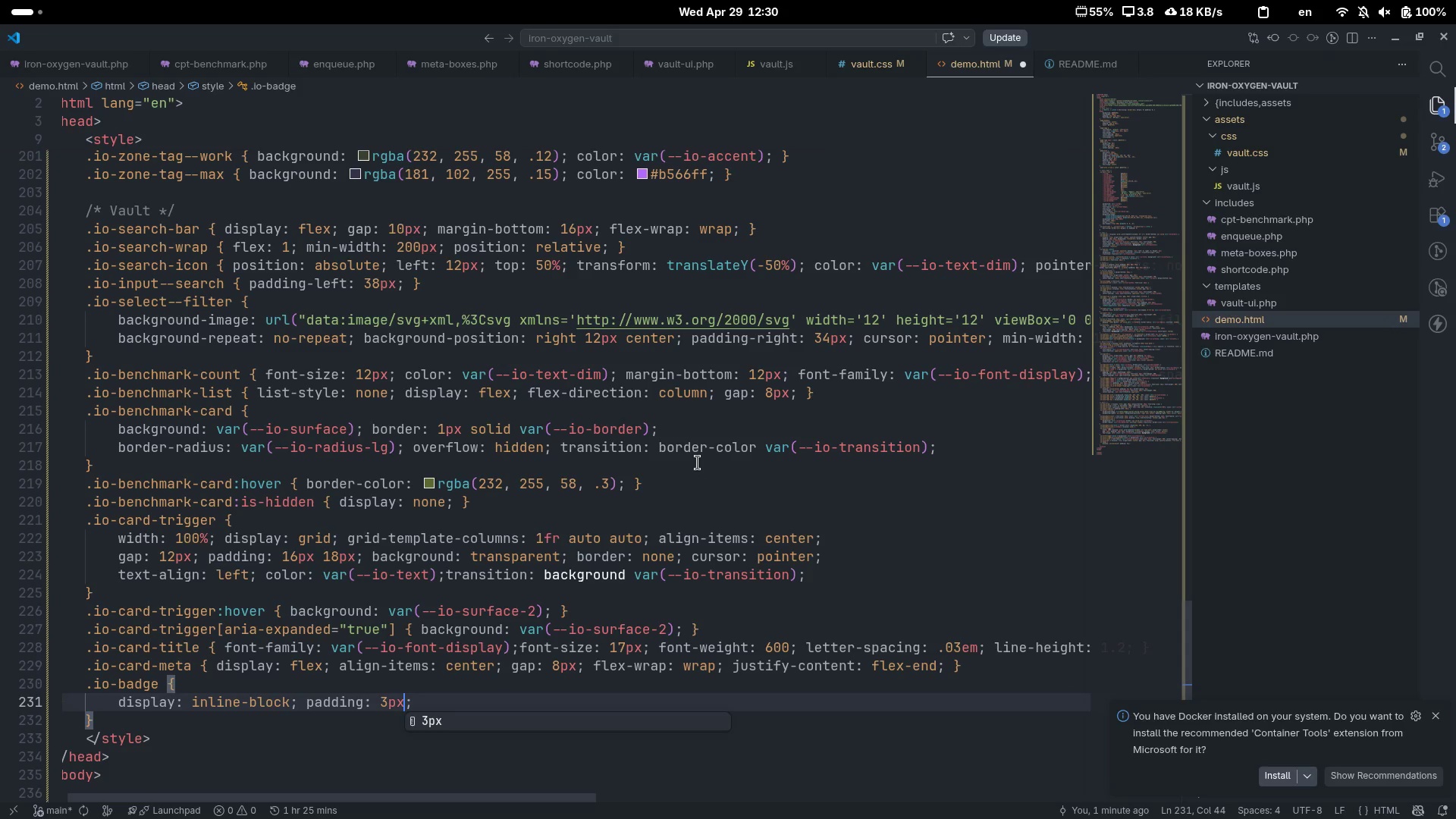 
key(ArrowRight)
 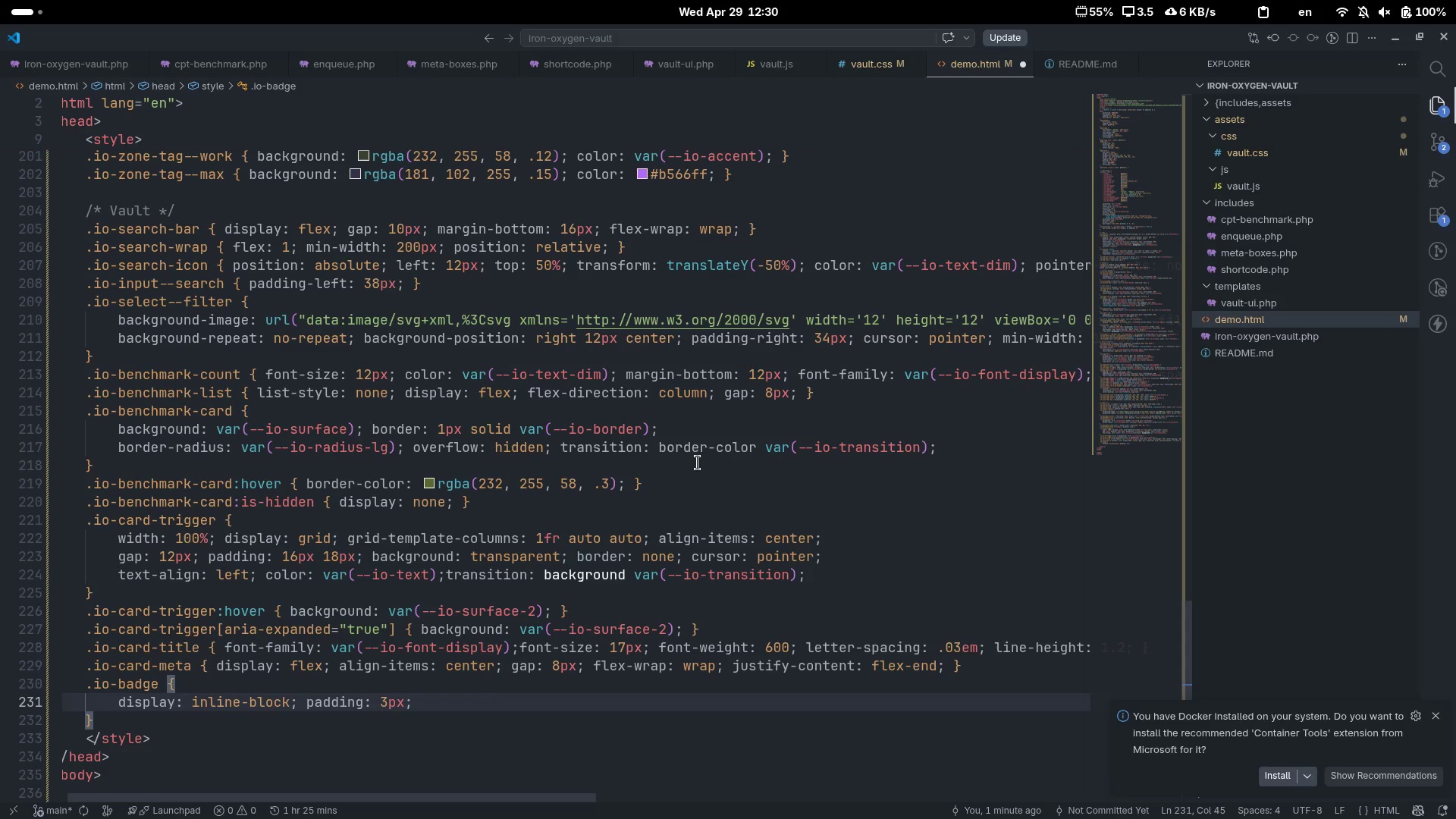 
key(ArrowLeft)
 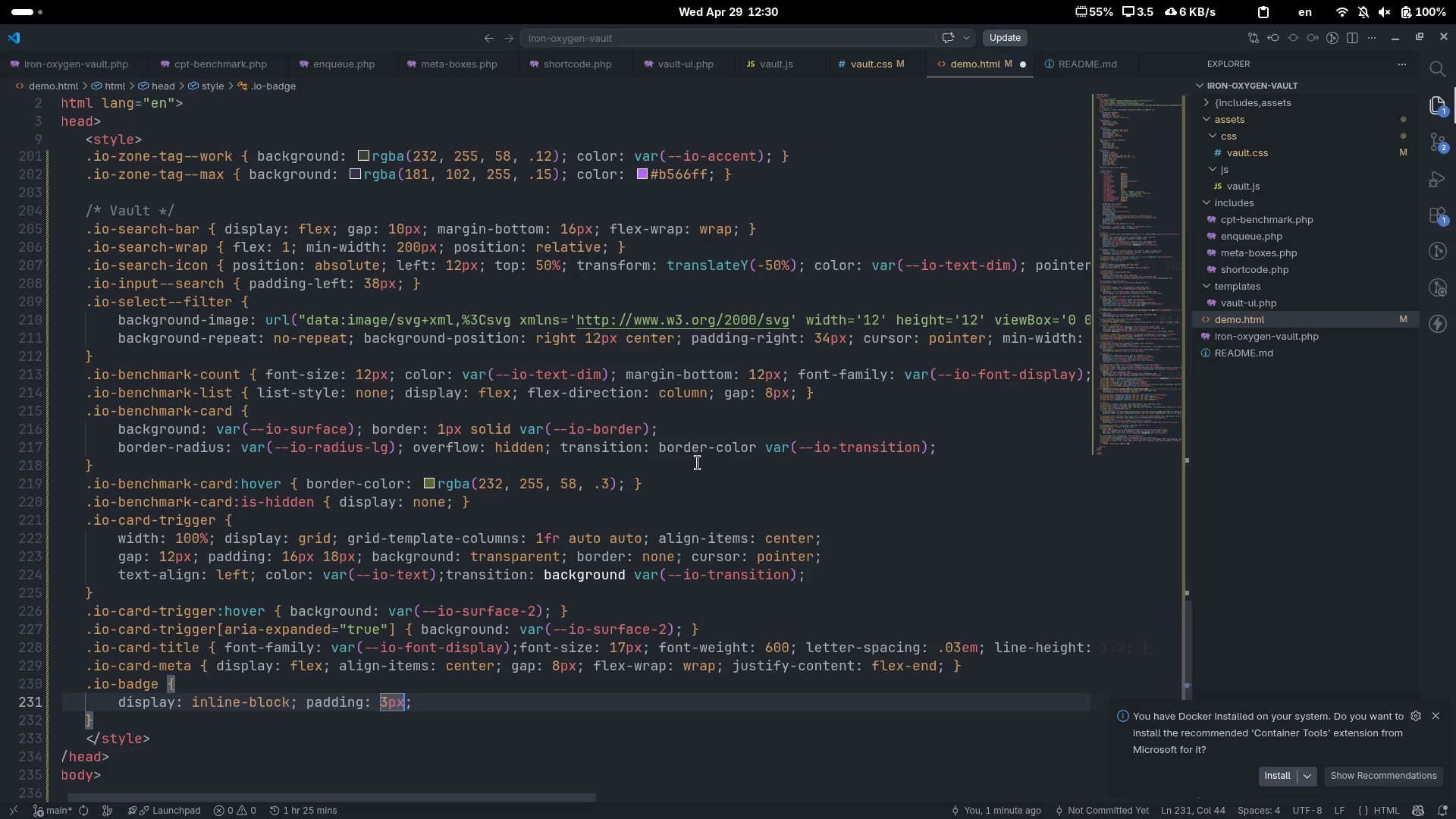 
type( p)
key(Backspace)
type(9px)
 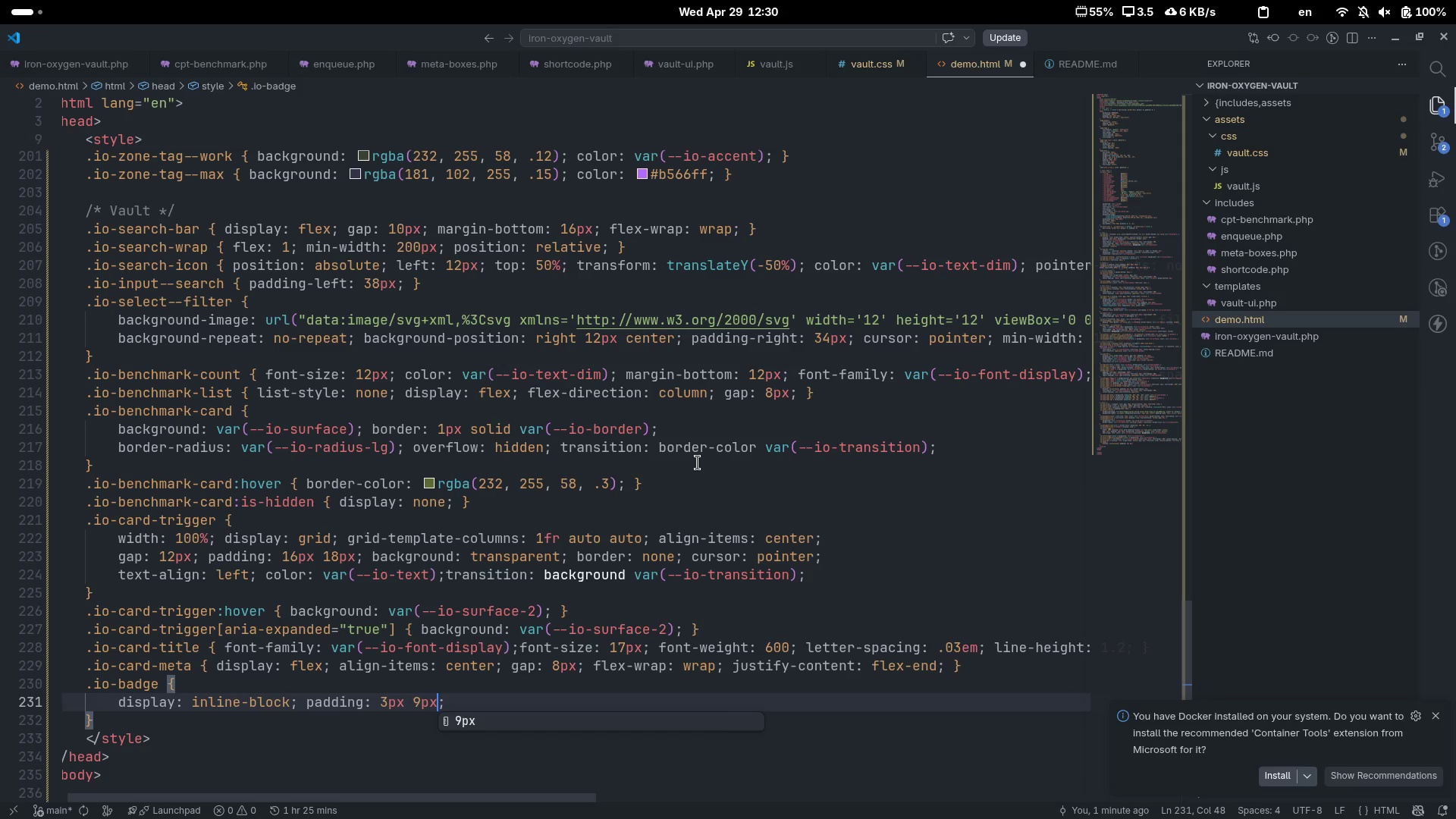 
key(ArrowRight)
 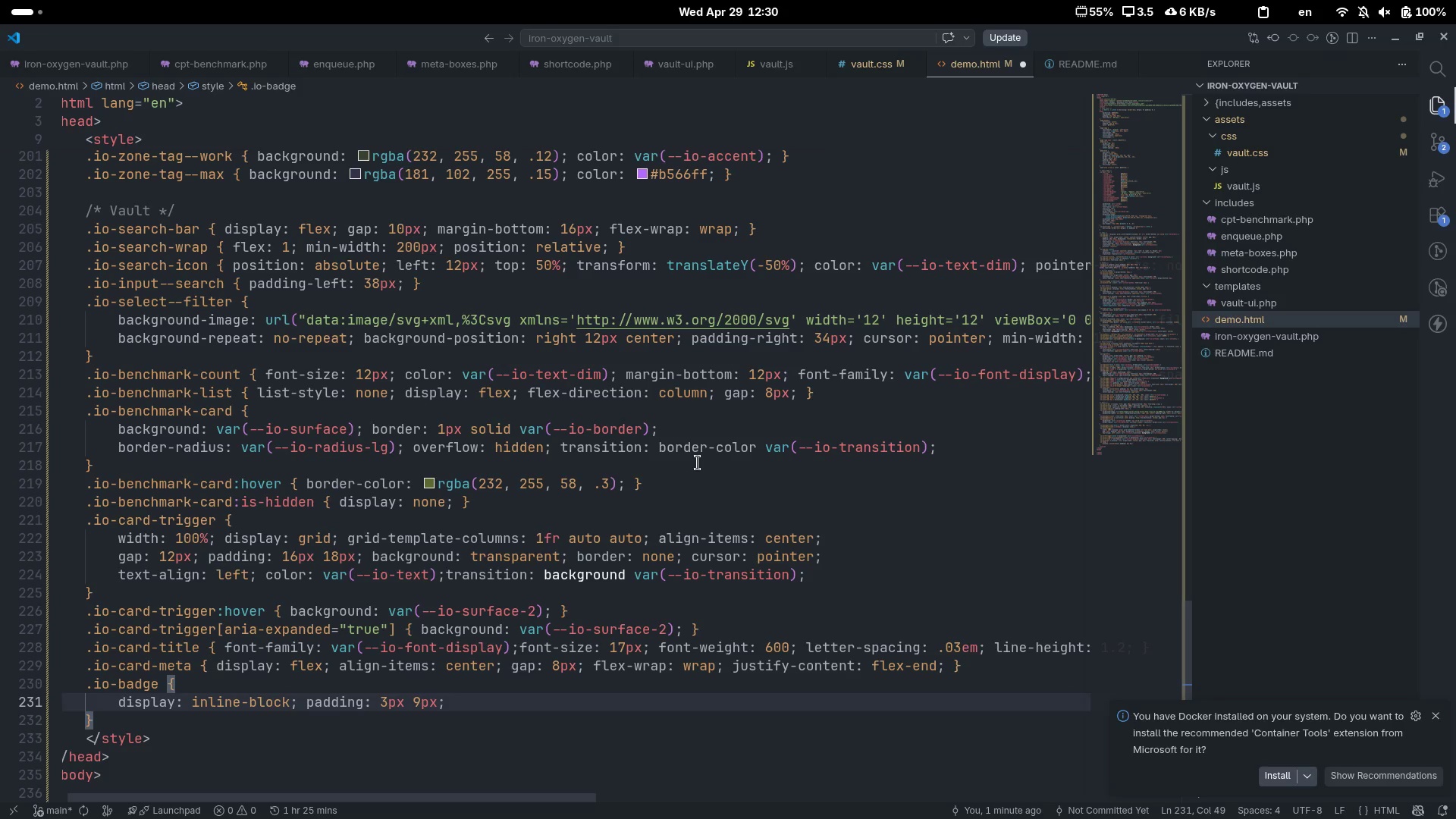 
type( border0r)
key(Backspace)
key(Backspace)
type(-ra)
key(Tab)
 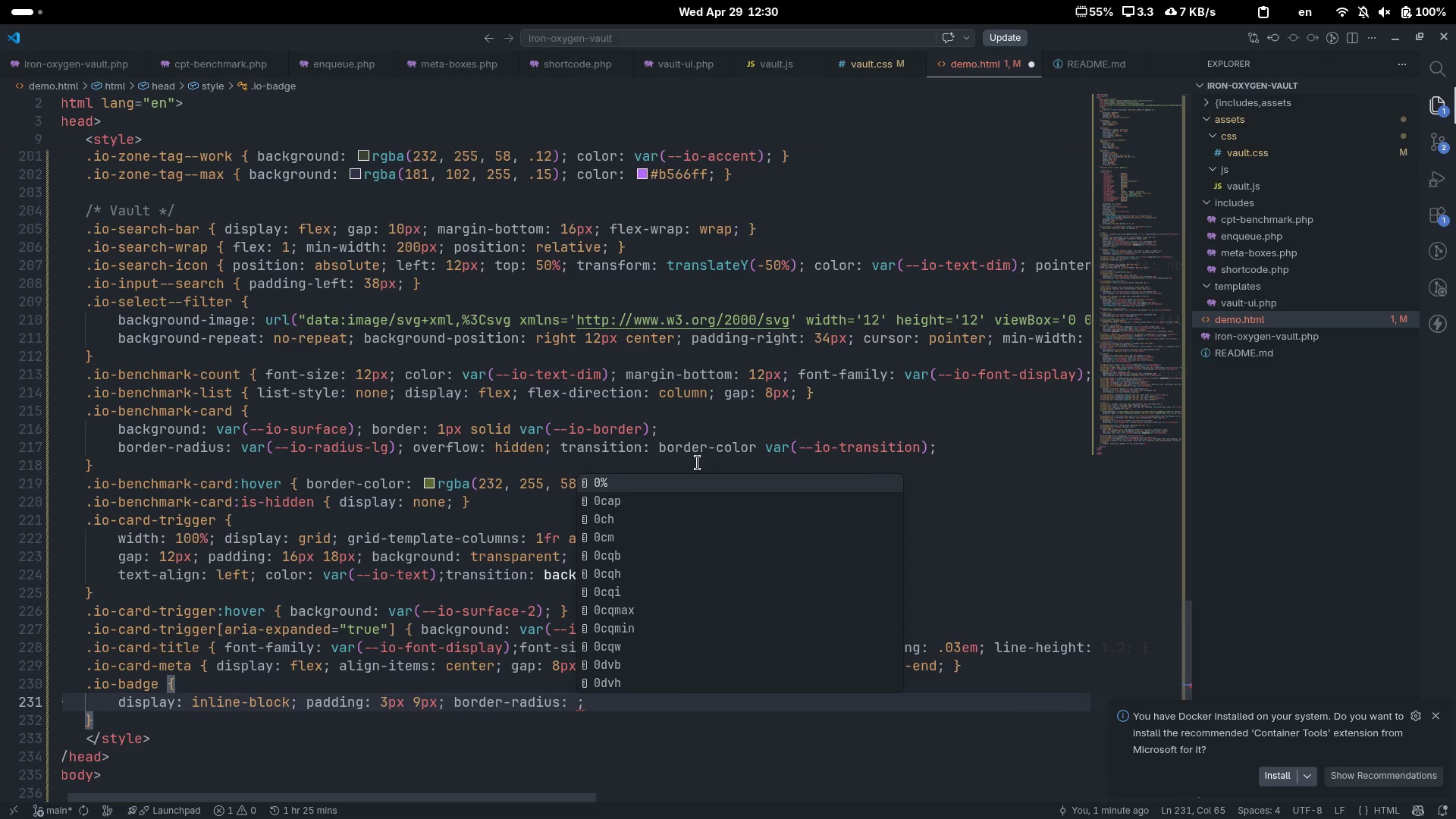 
type(3px)
 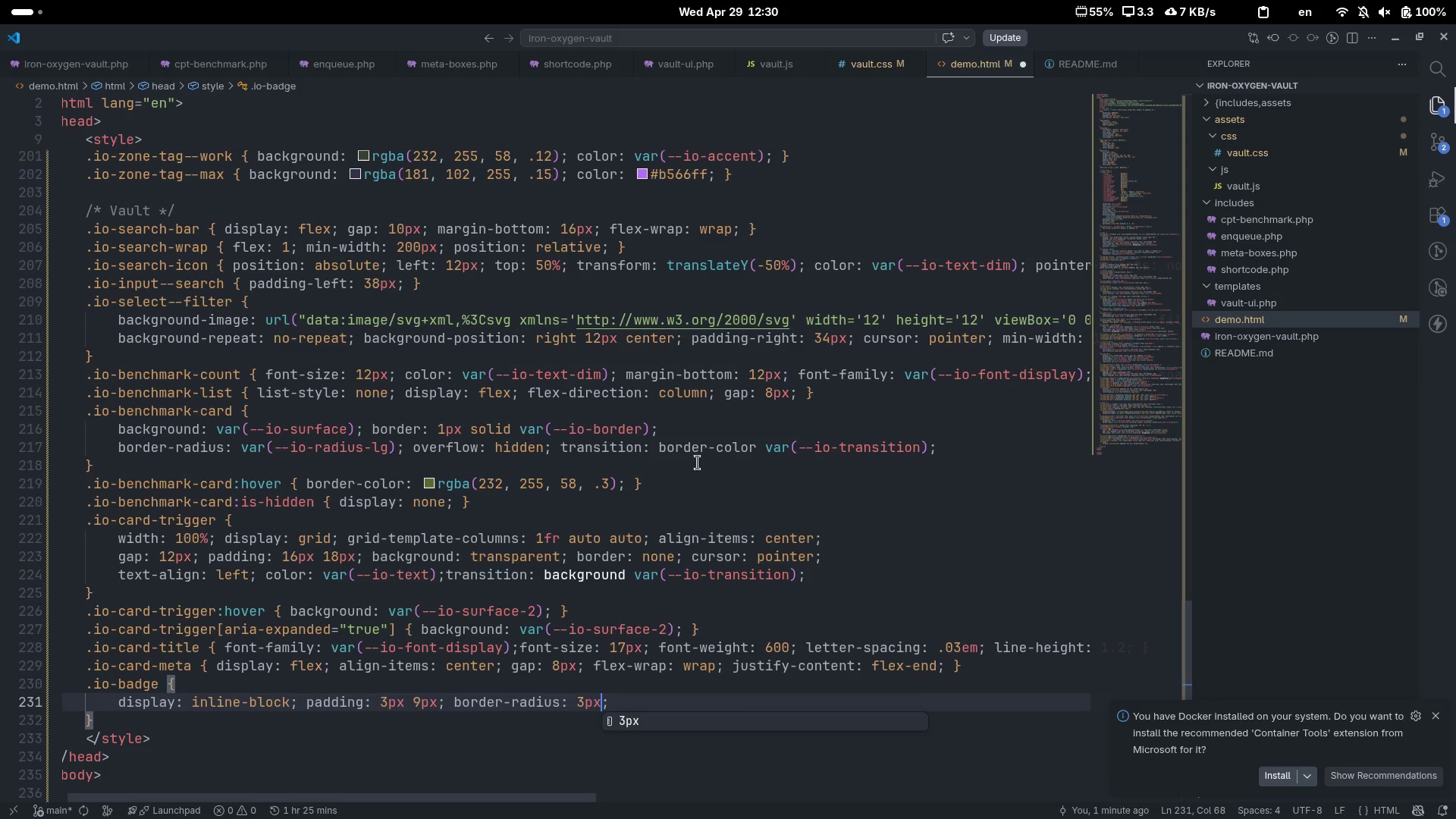 
key(ArrowRight)
 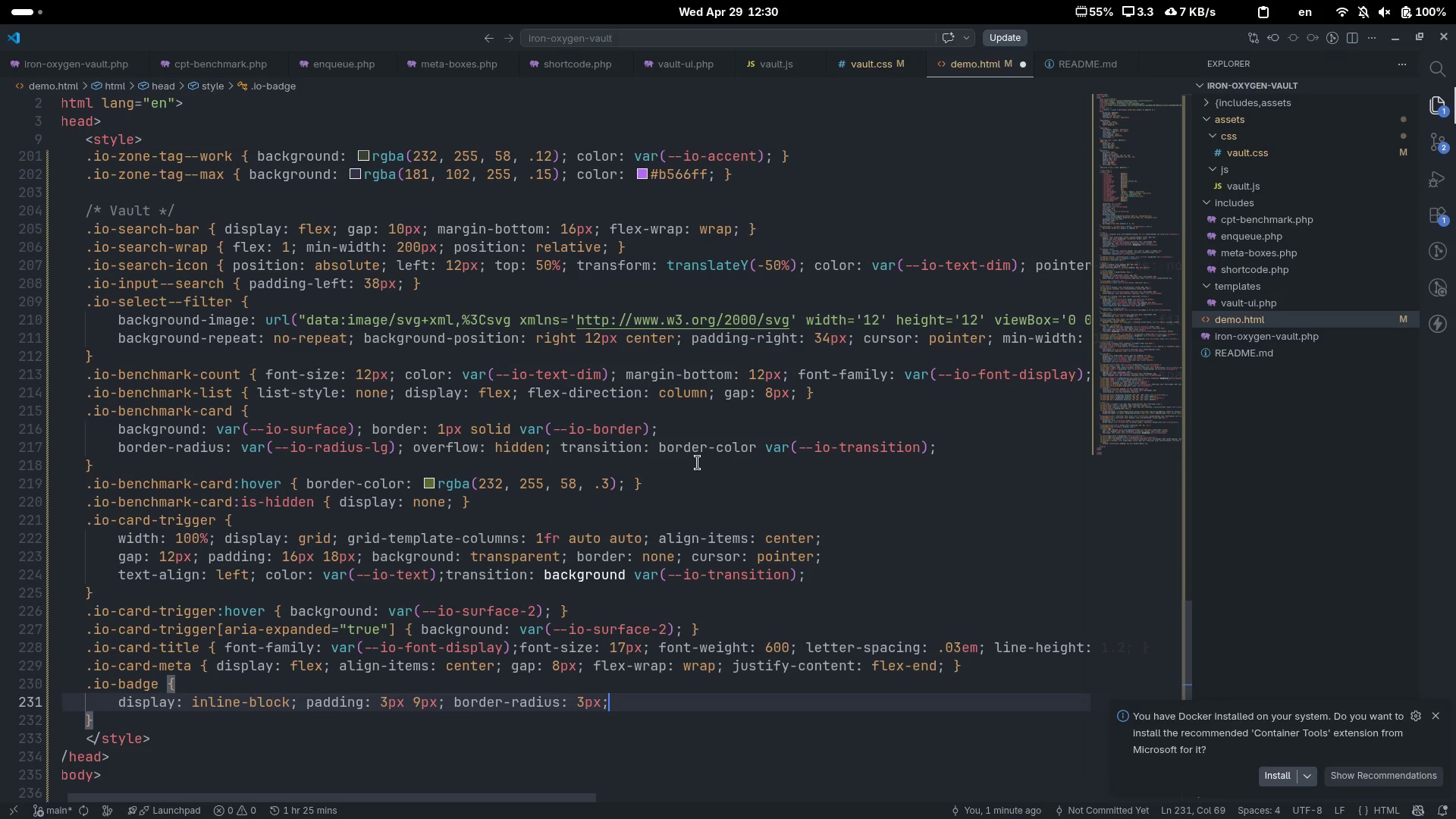 
key(Enter)
 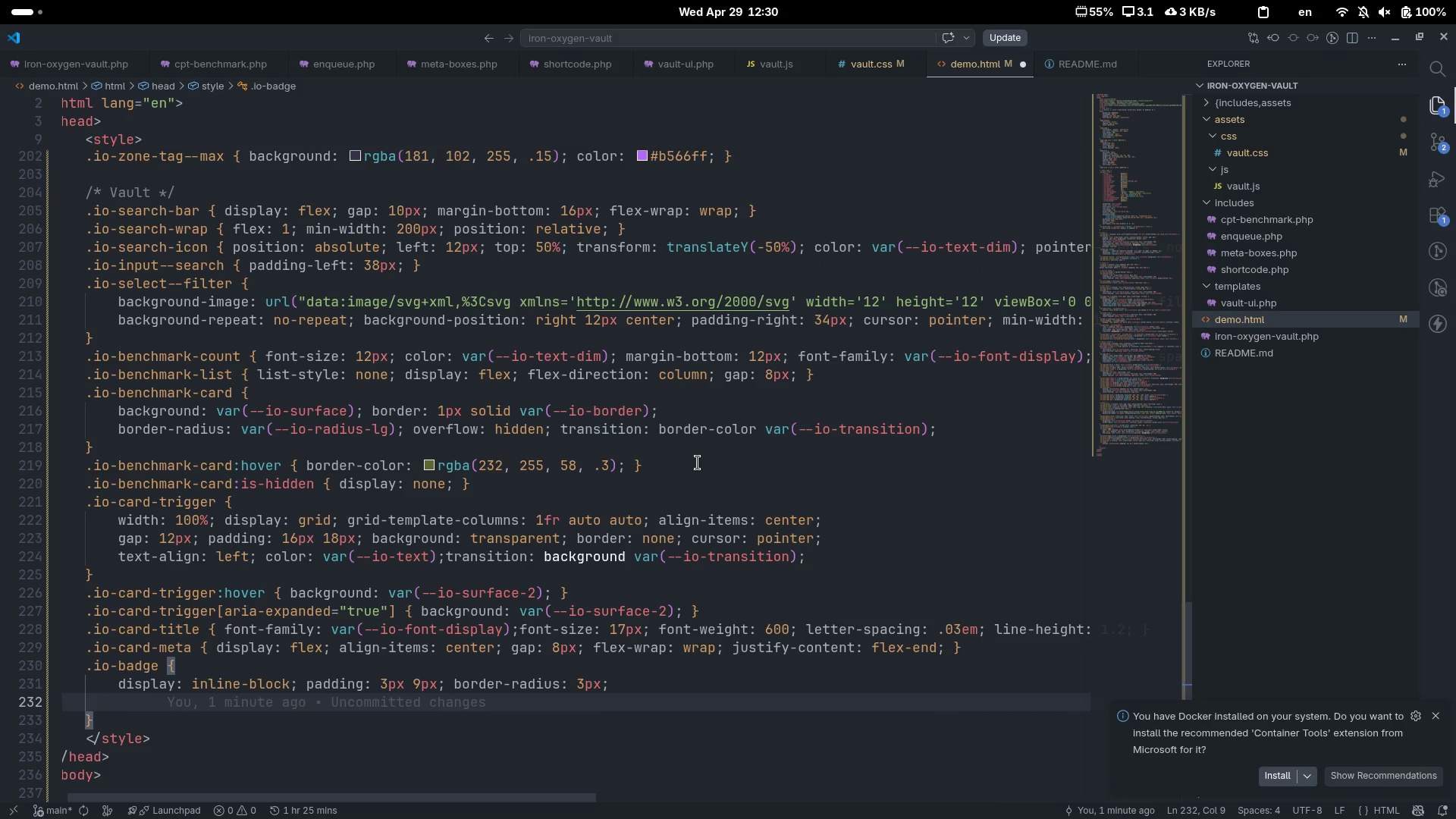 
type(font-fam)
key(Tab)
type(var(--io-fon)
 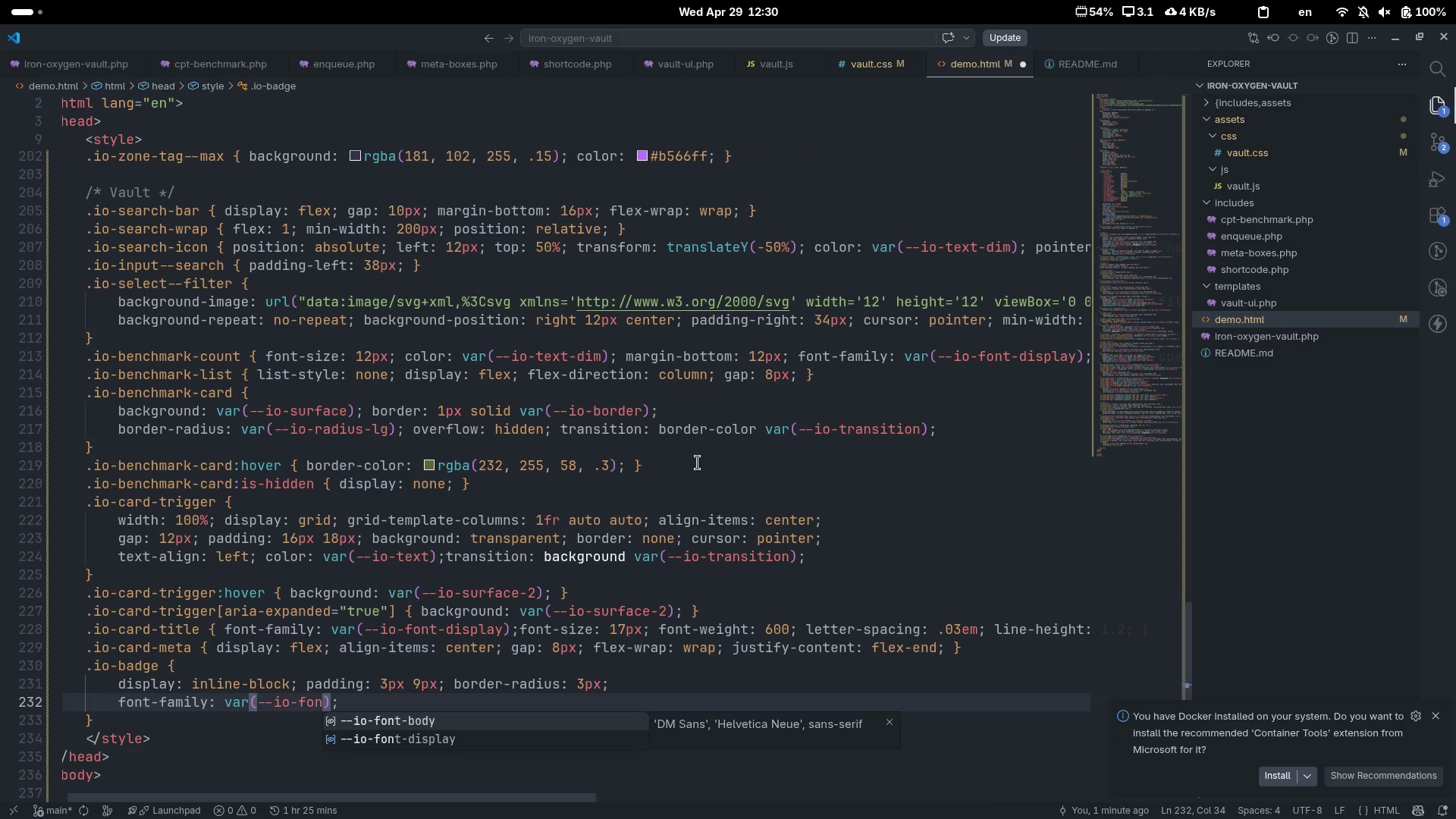 
key(ArrowDown)
 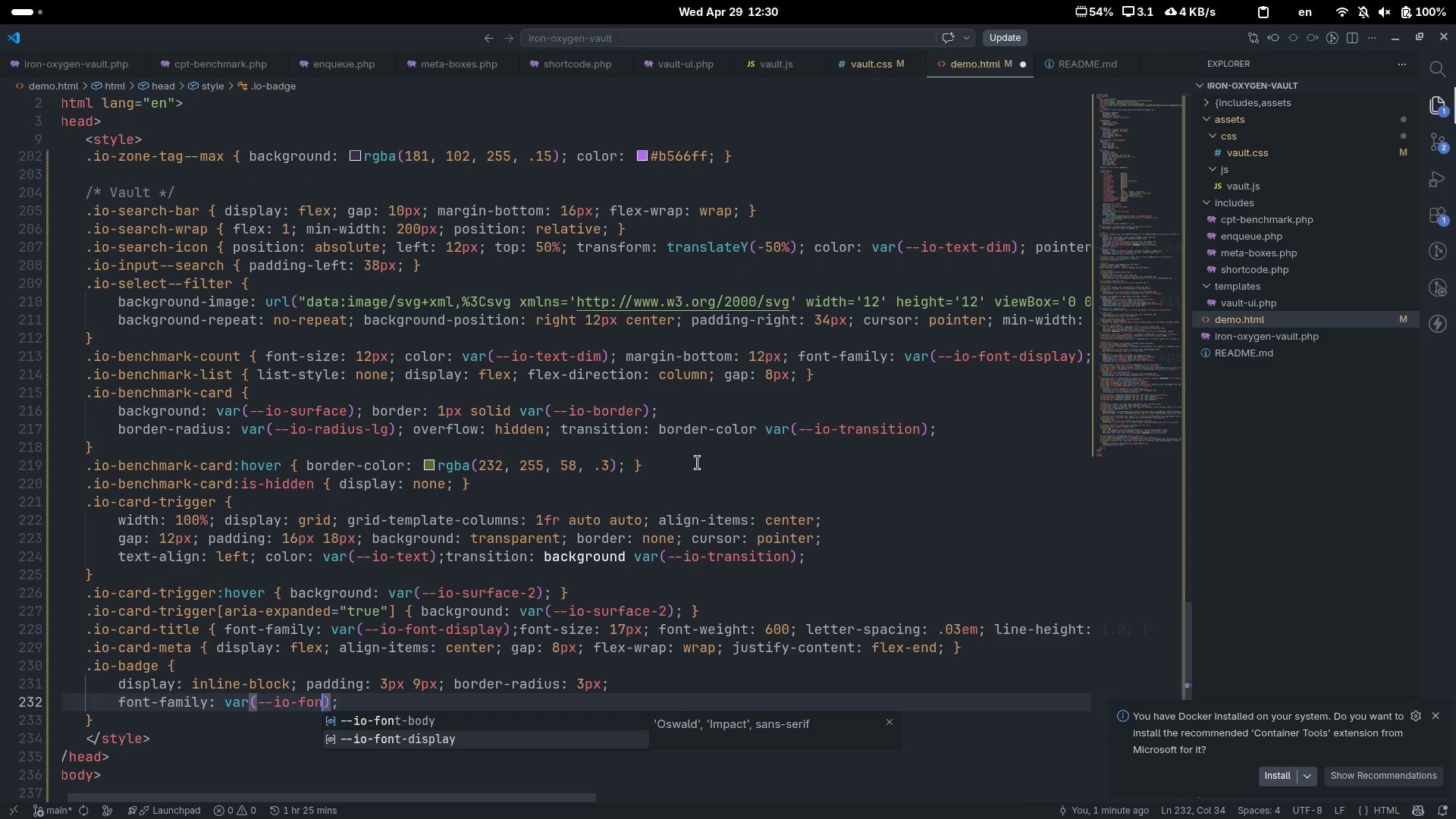 
key(Enter)
 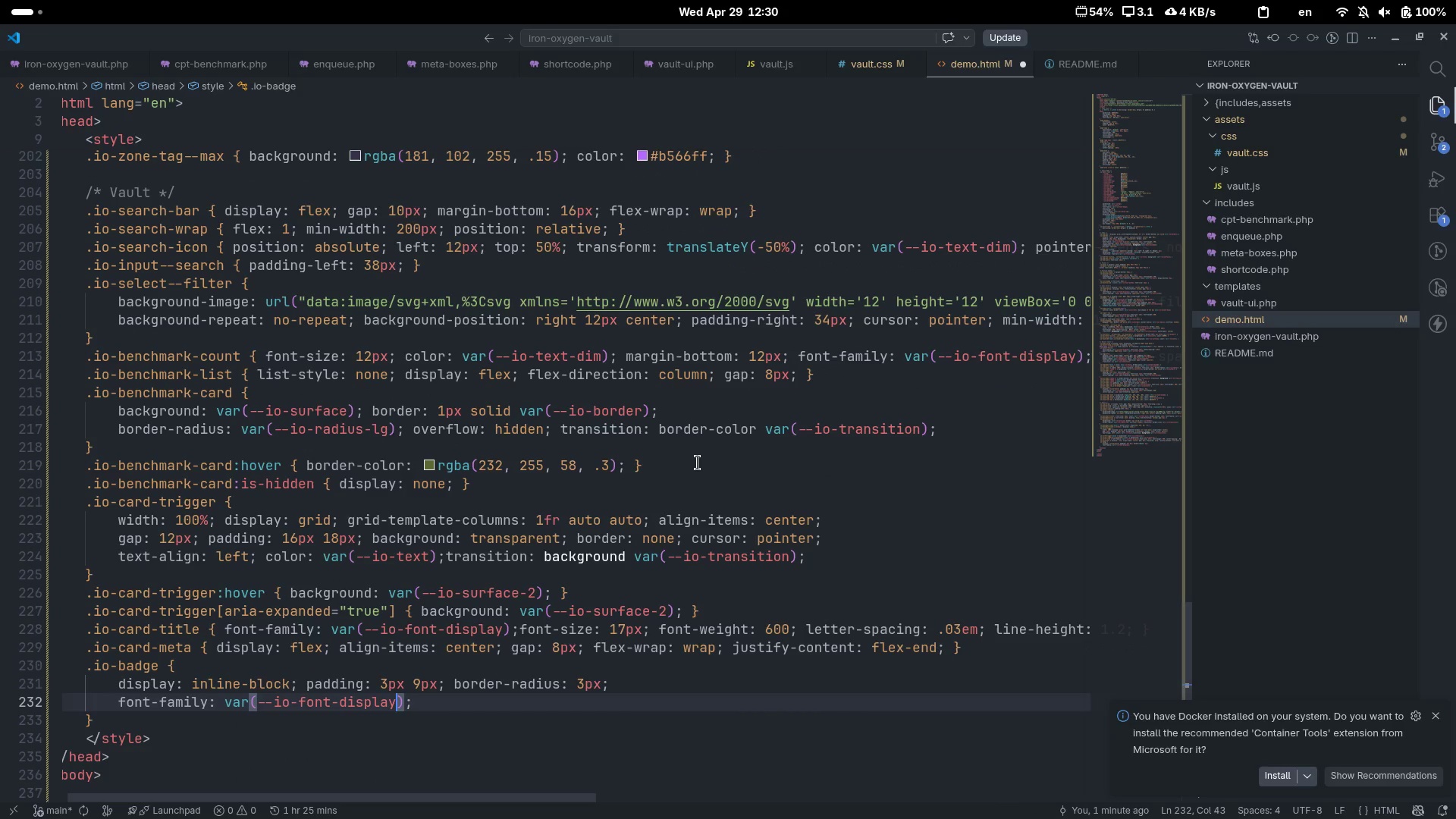 
key(Control+ControlLeft)
 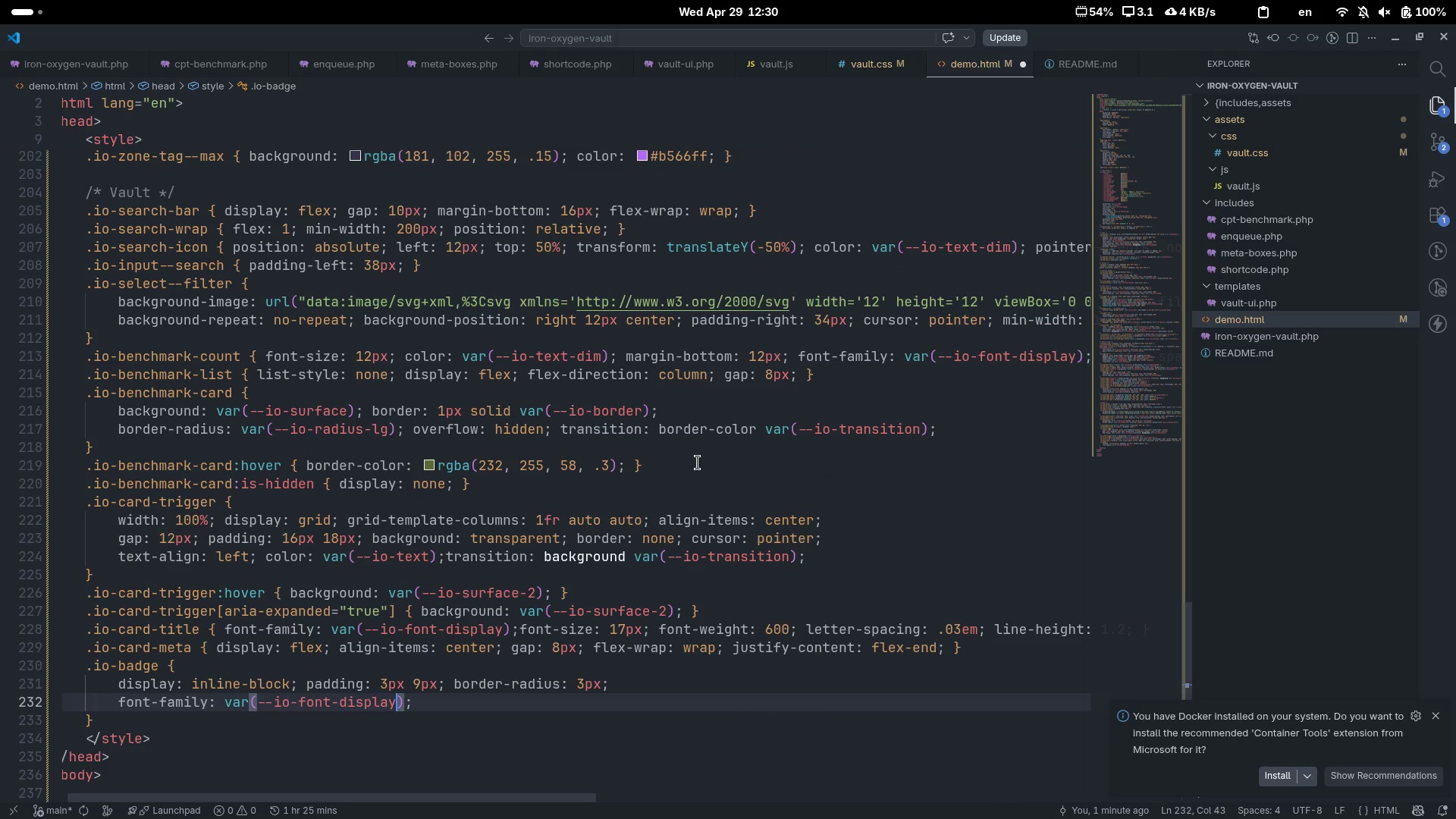 
key(Control+ArrowRight)
 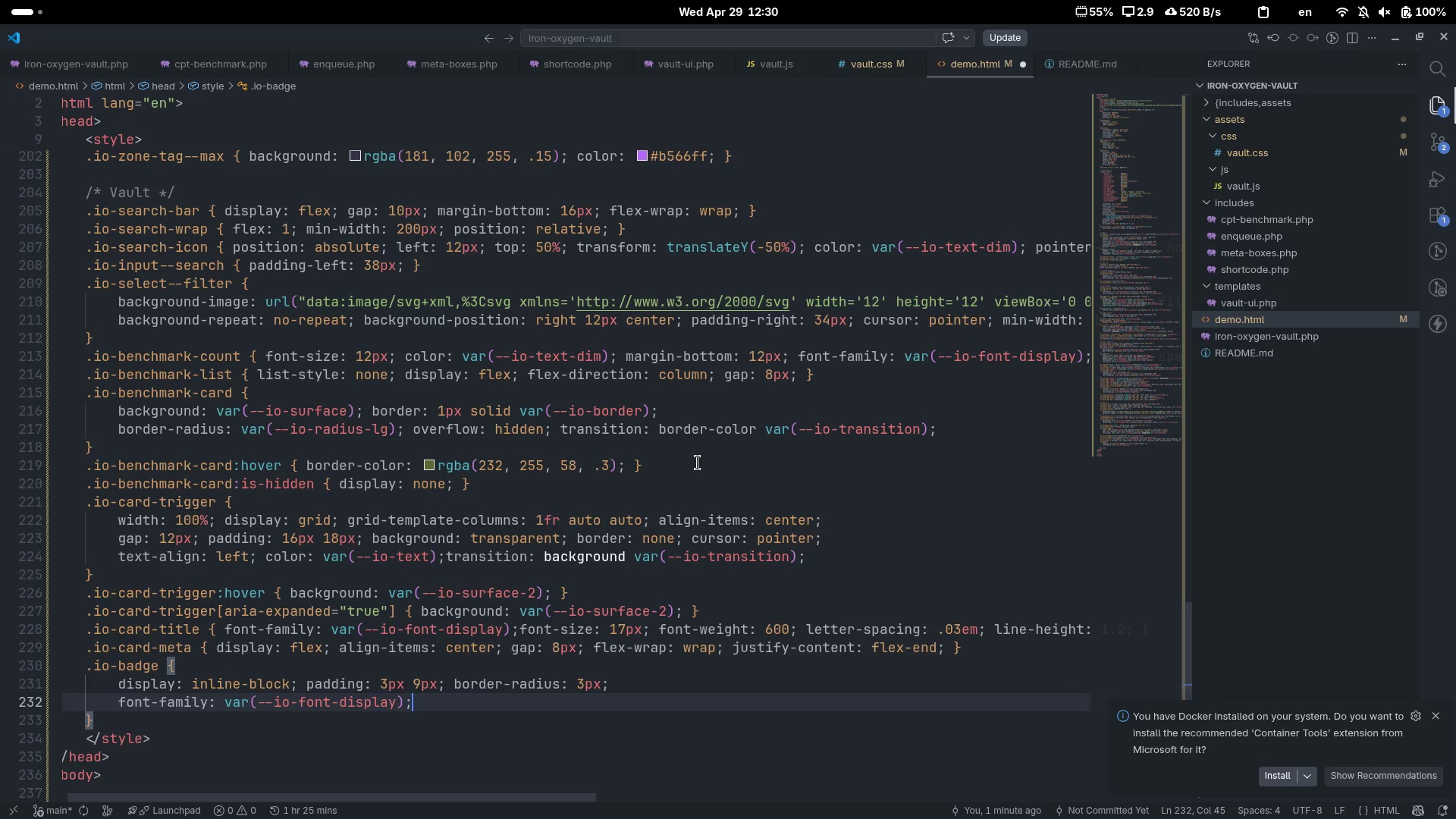 
type(font-siz)
key(Tab)
type(10px)
 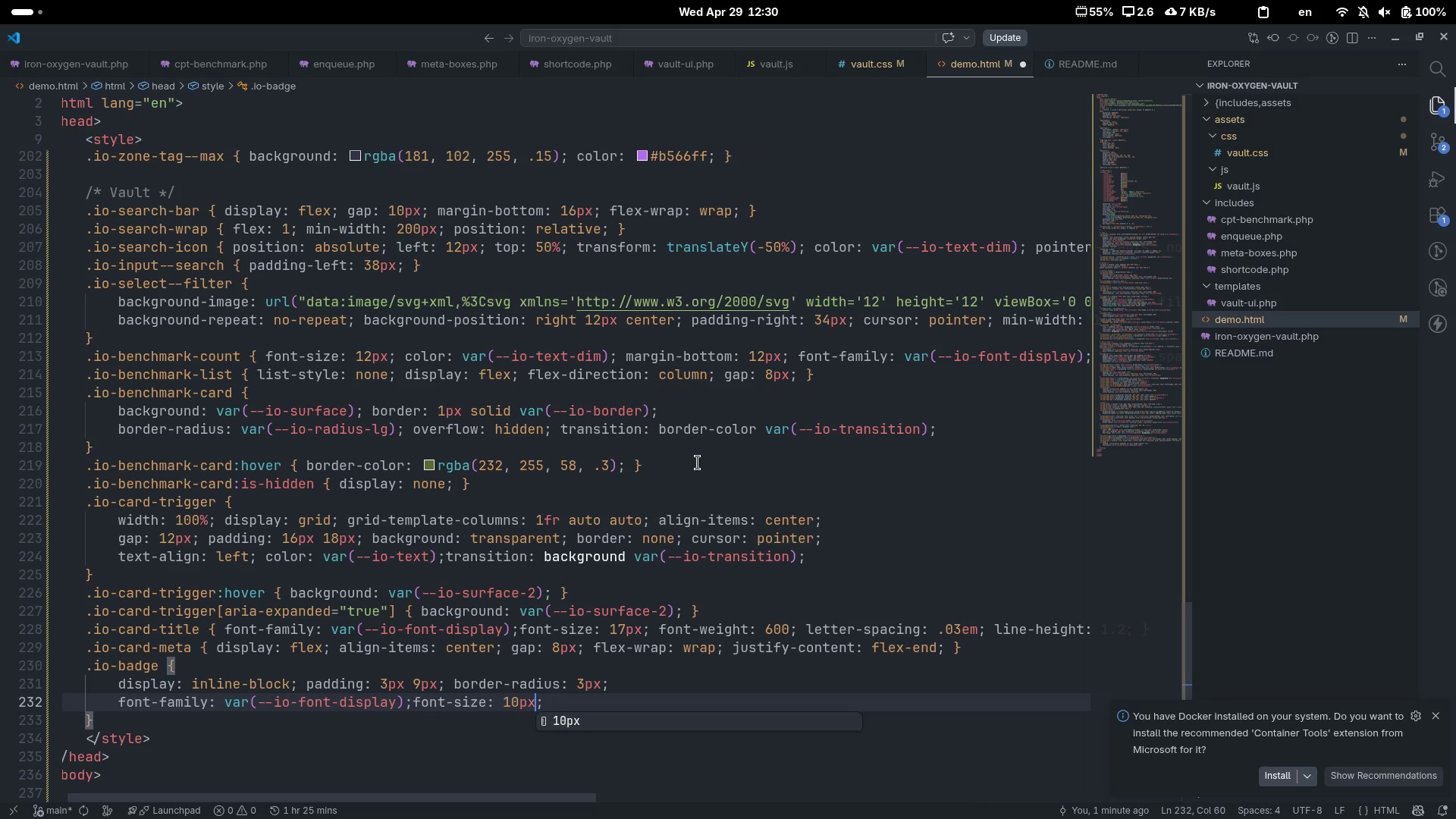 
key(ArrowRight)
 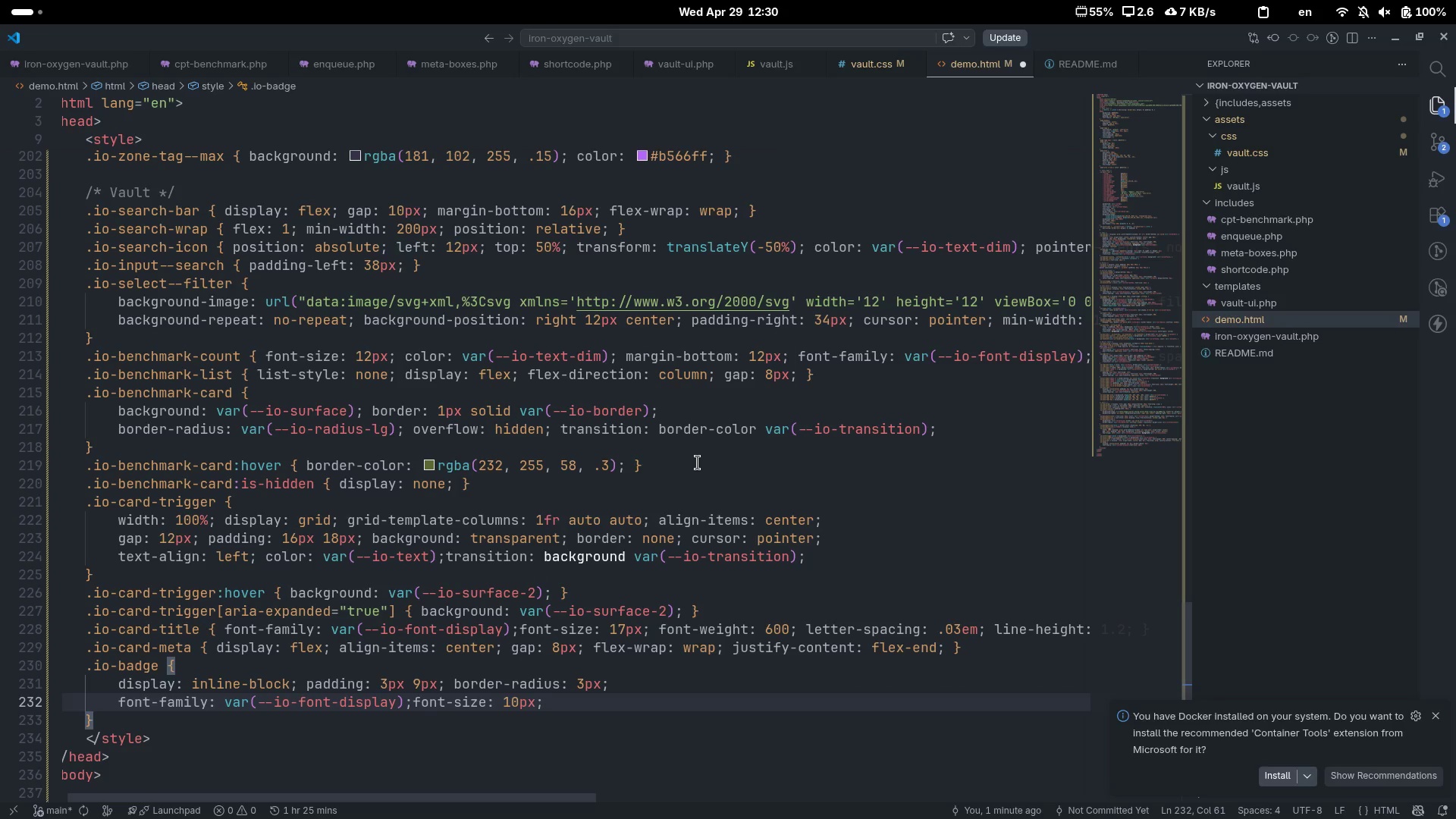 
type( font-wr)
key(Backspace)
type(eig)
key(Tab)
type(600)
 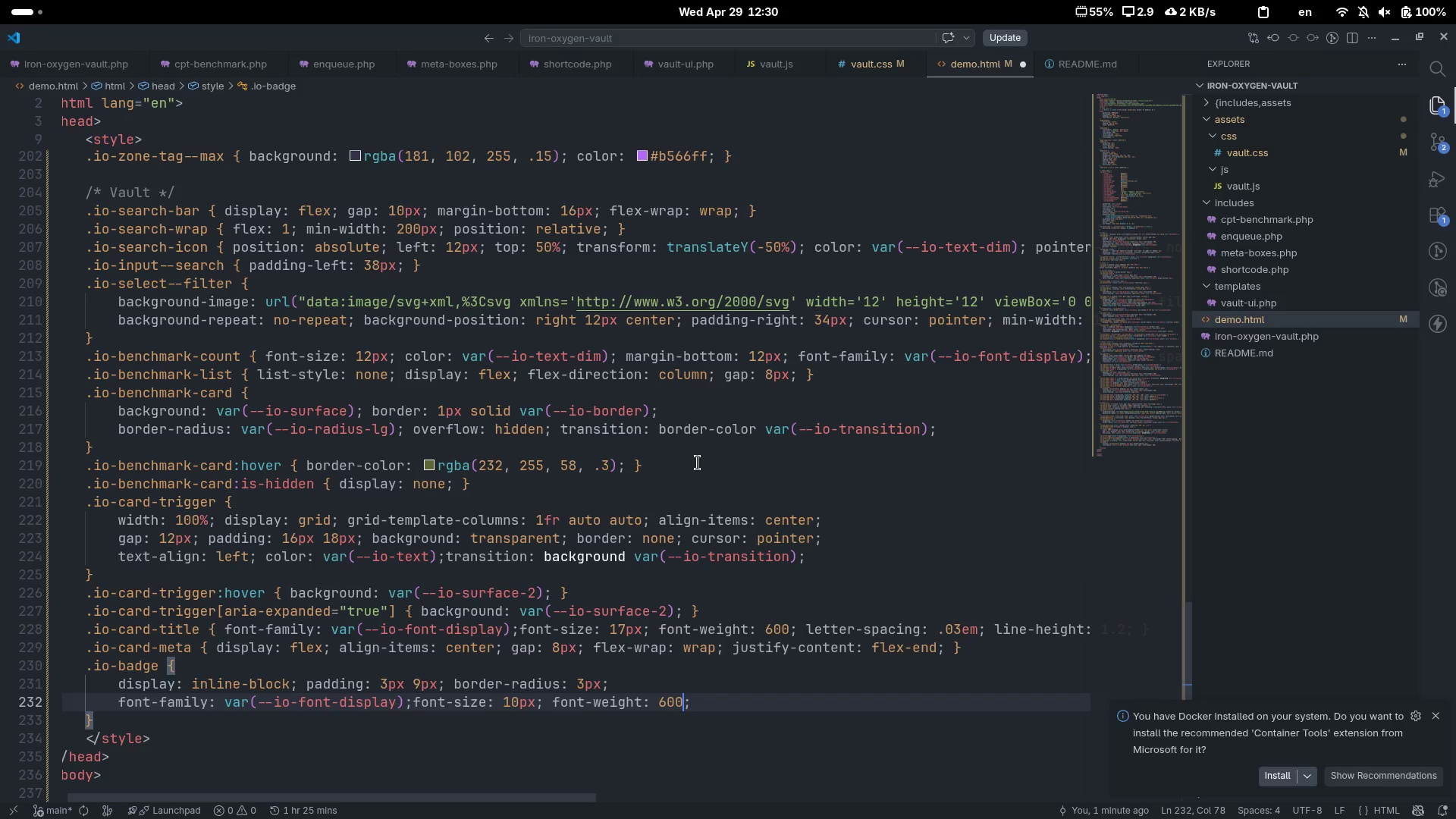 
key(Control+ControlLeft)
 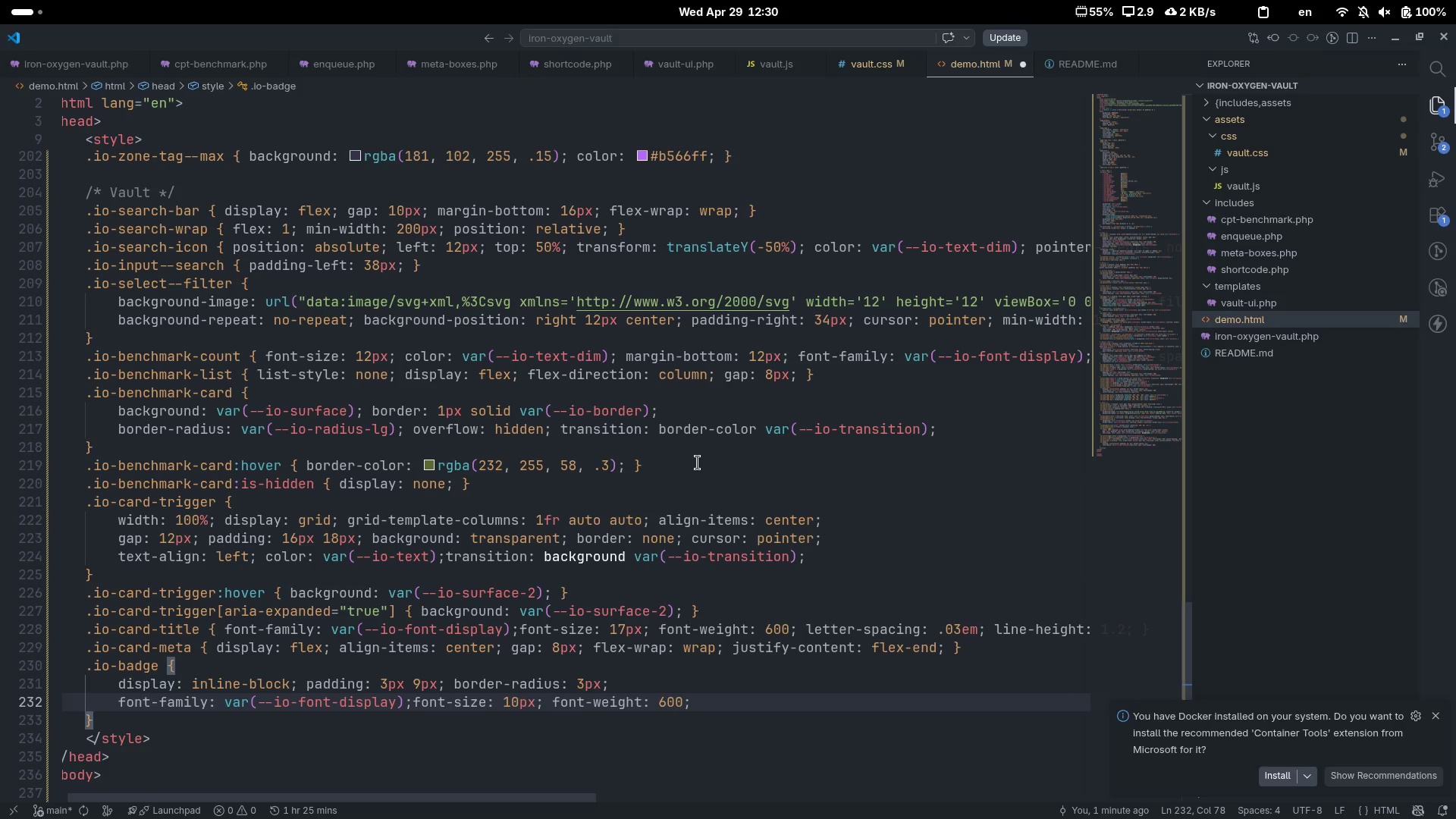 
key(Control+ArrowRight)
 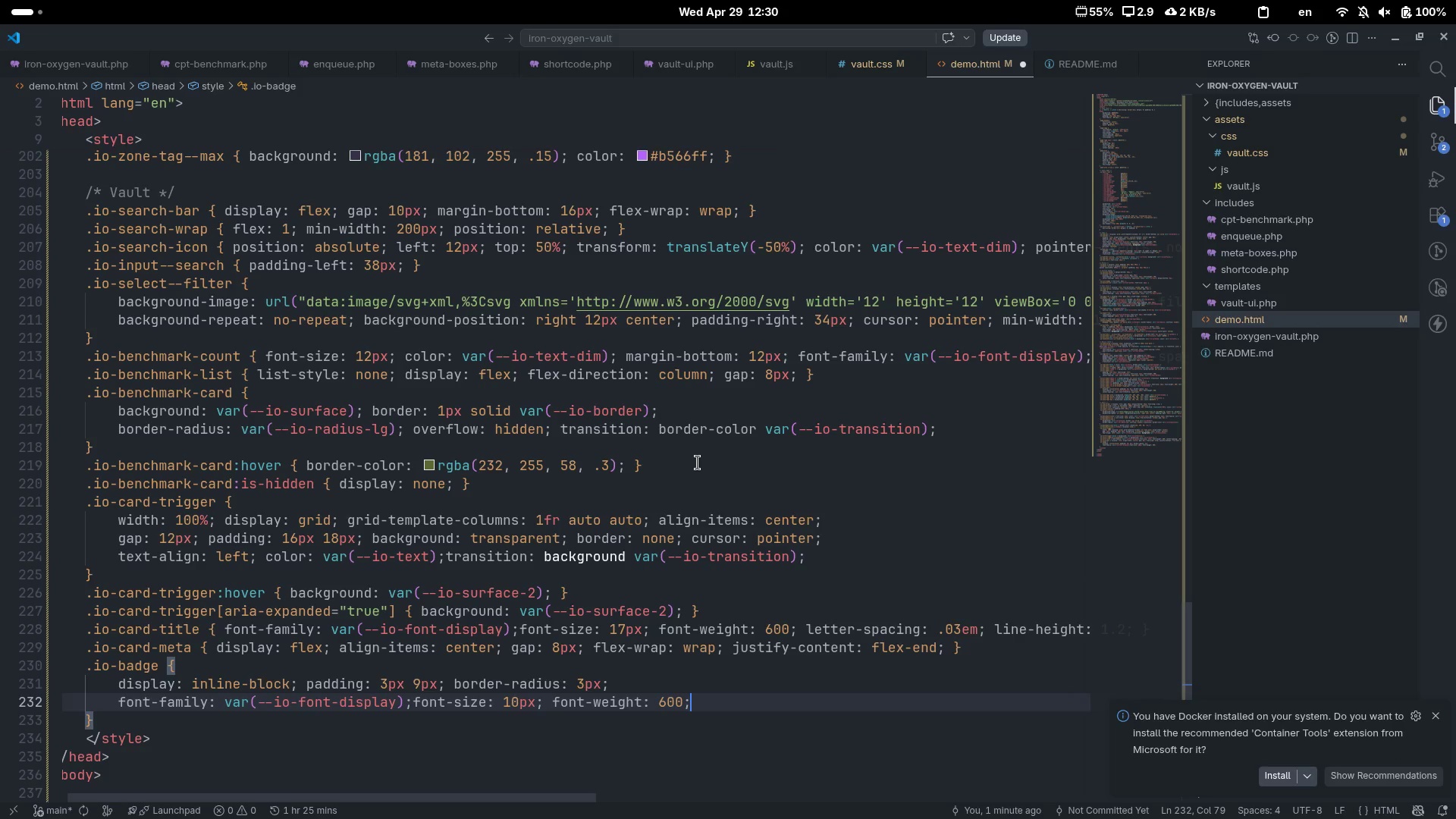 
key(Enter)
 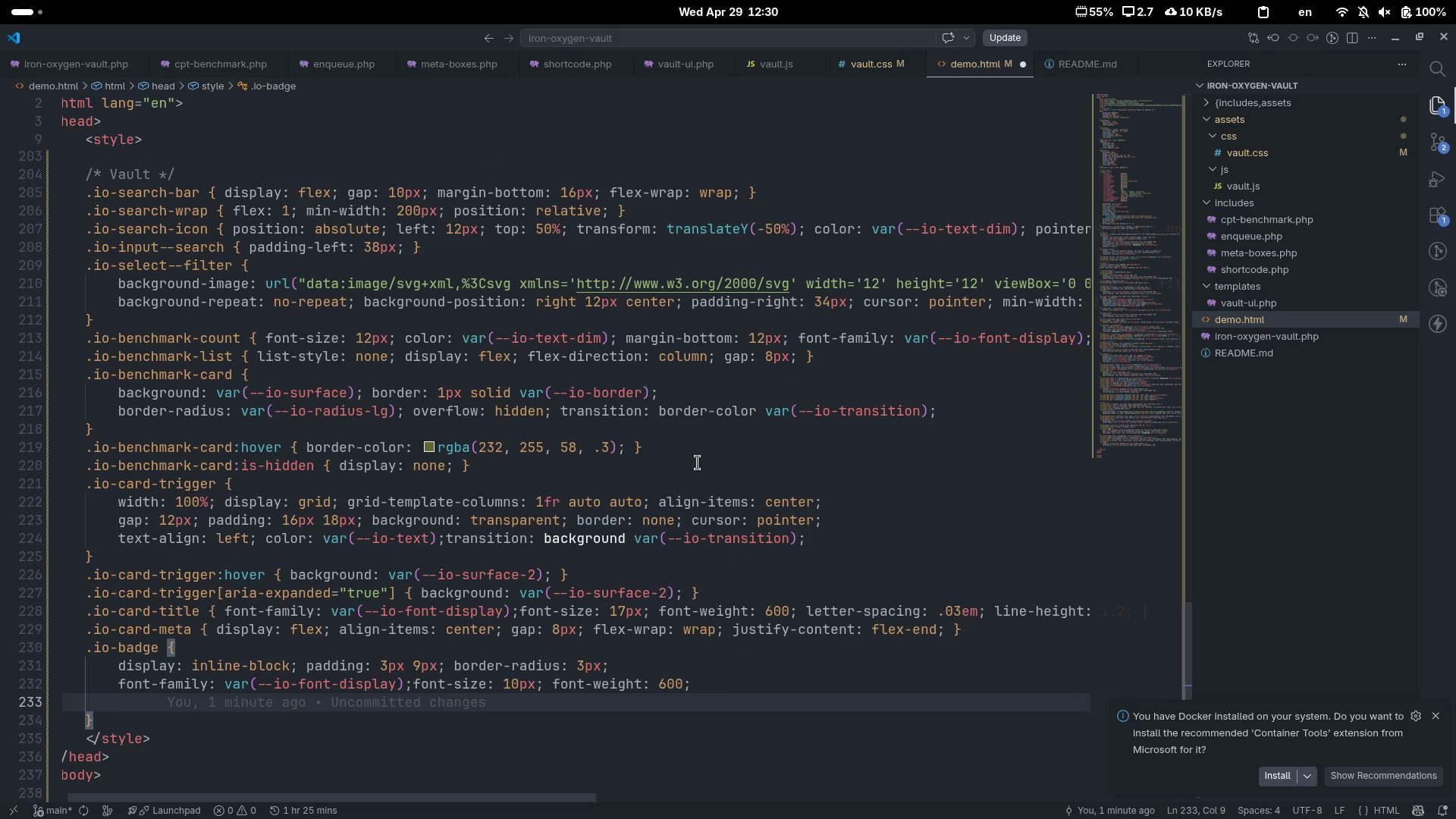 
type(ltter)
 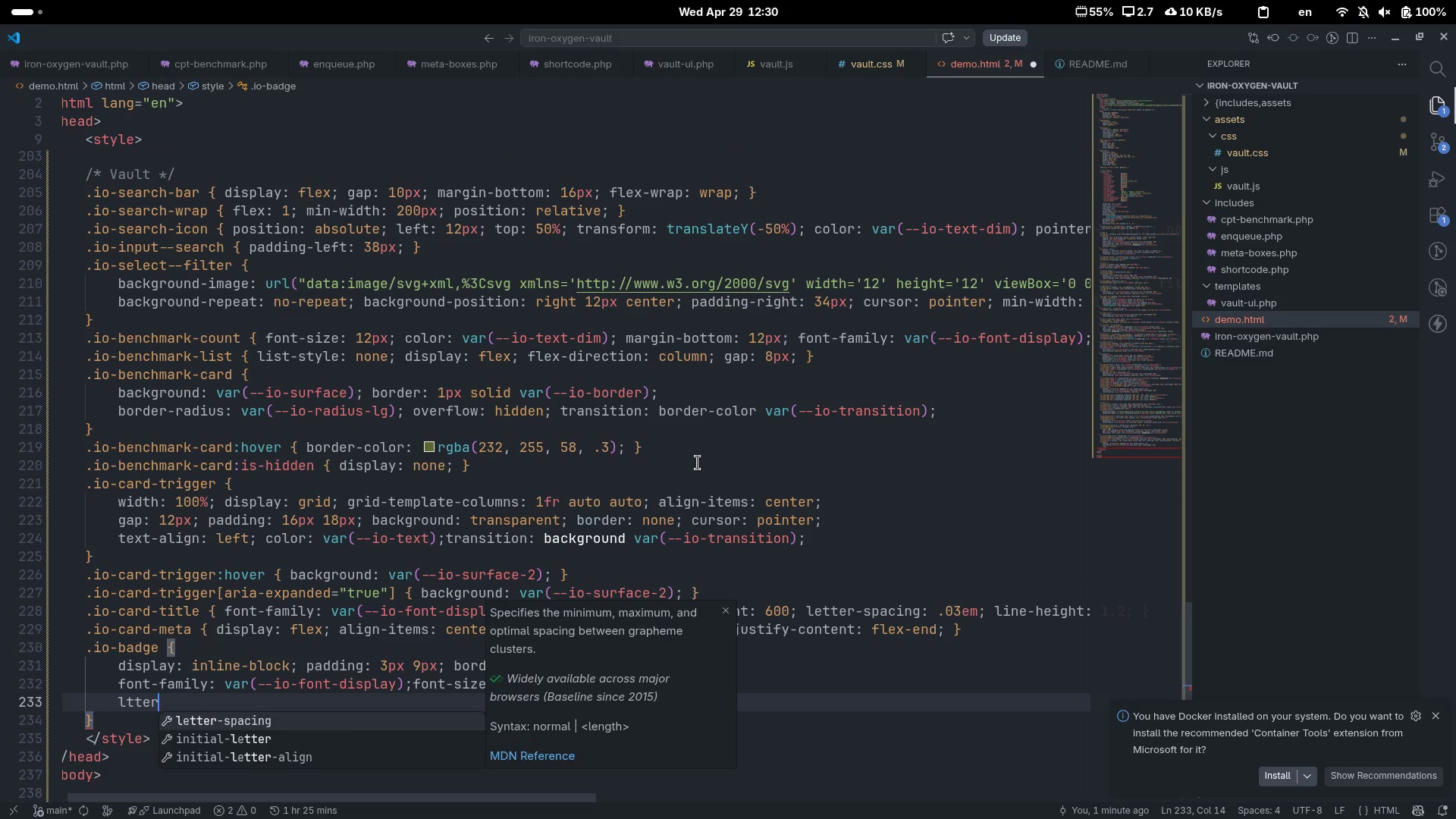 
key(Control+ControlLeft)
 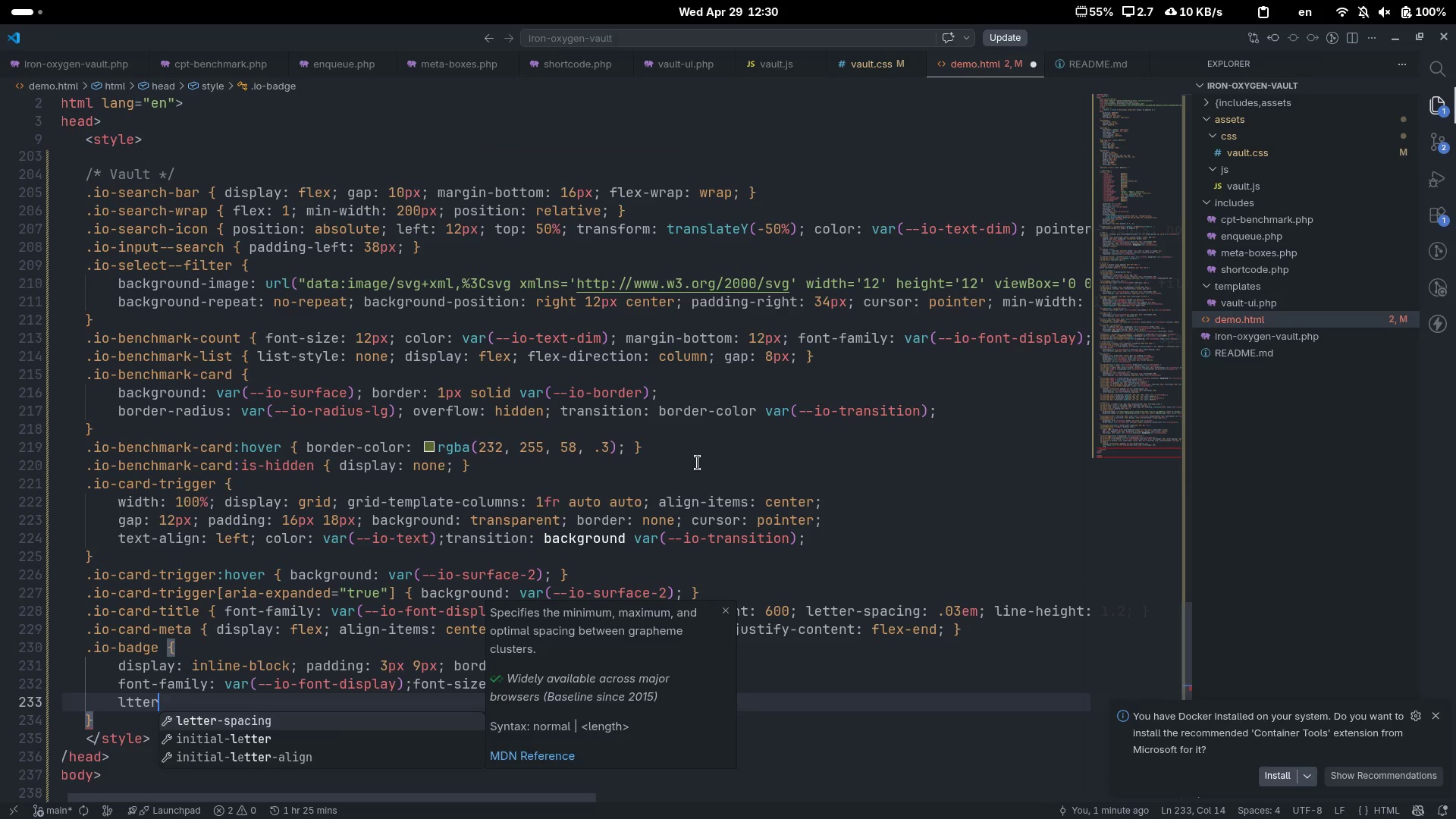 
key(Control+Backspace)
 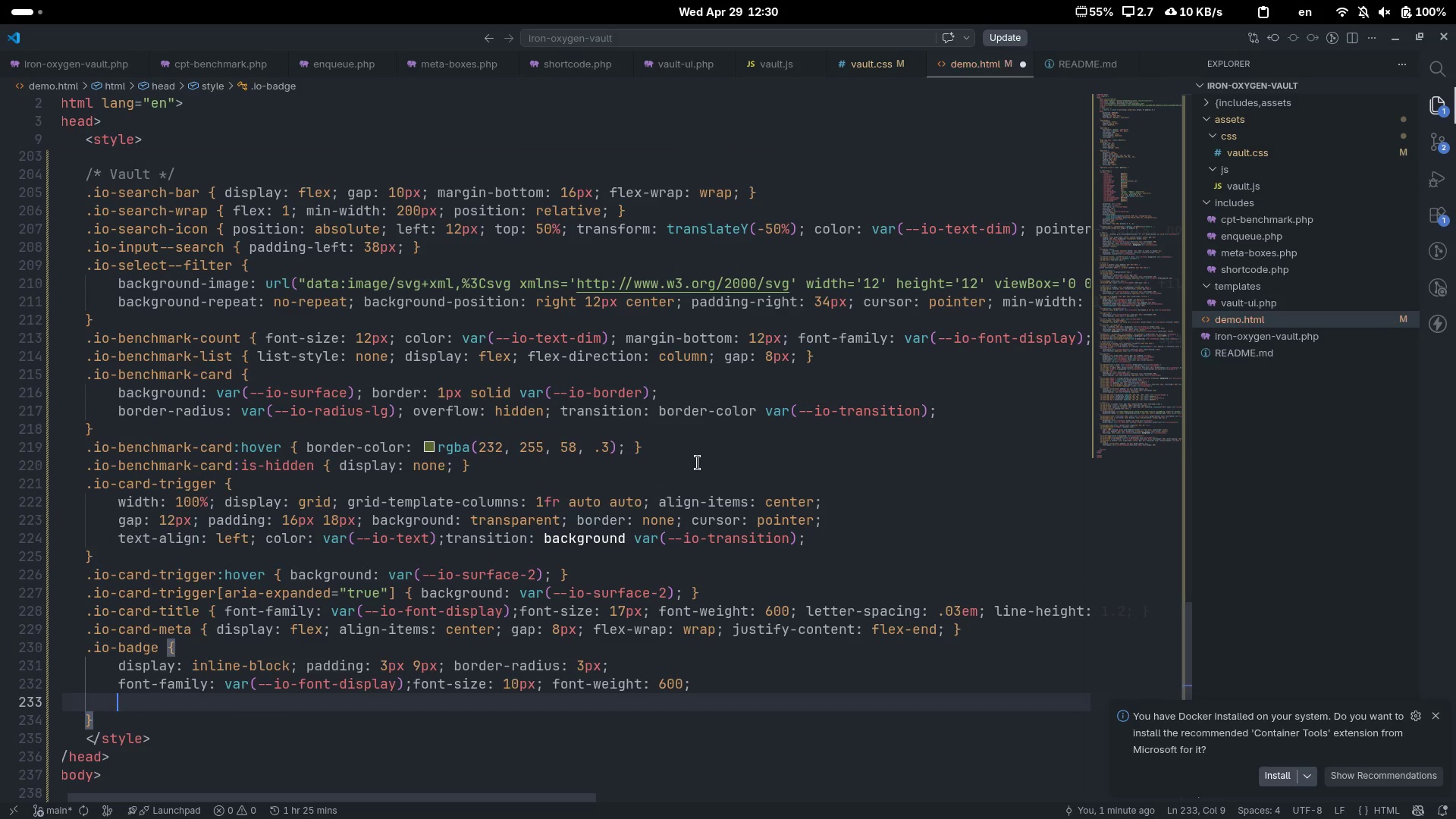 
type(et)
 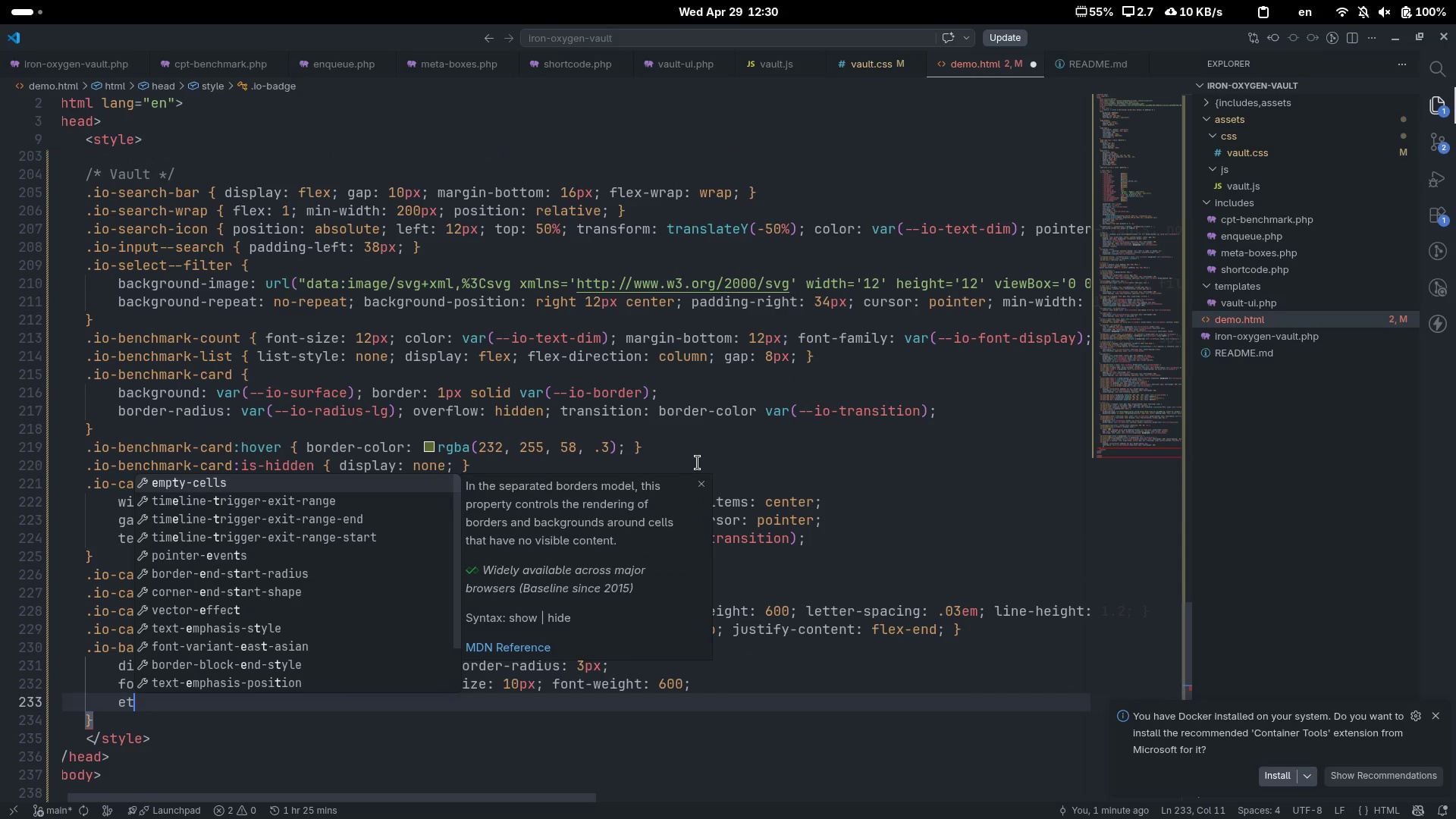 
key(Control+ControlLeft)
 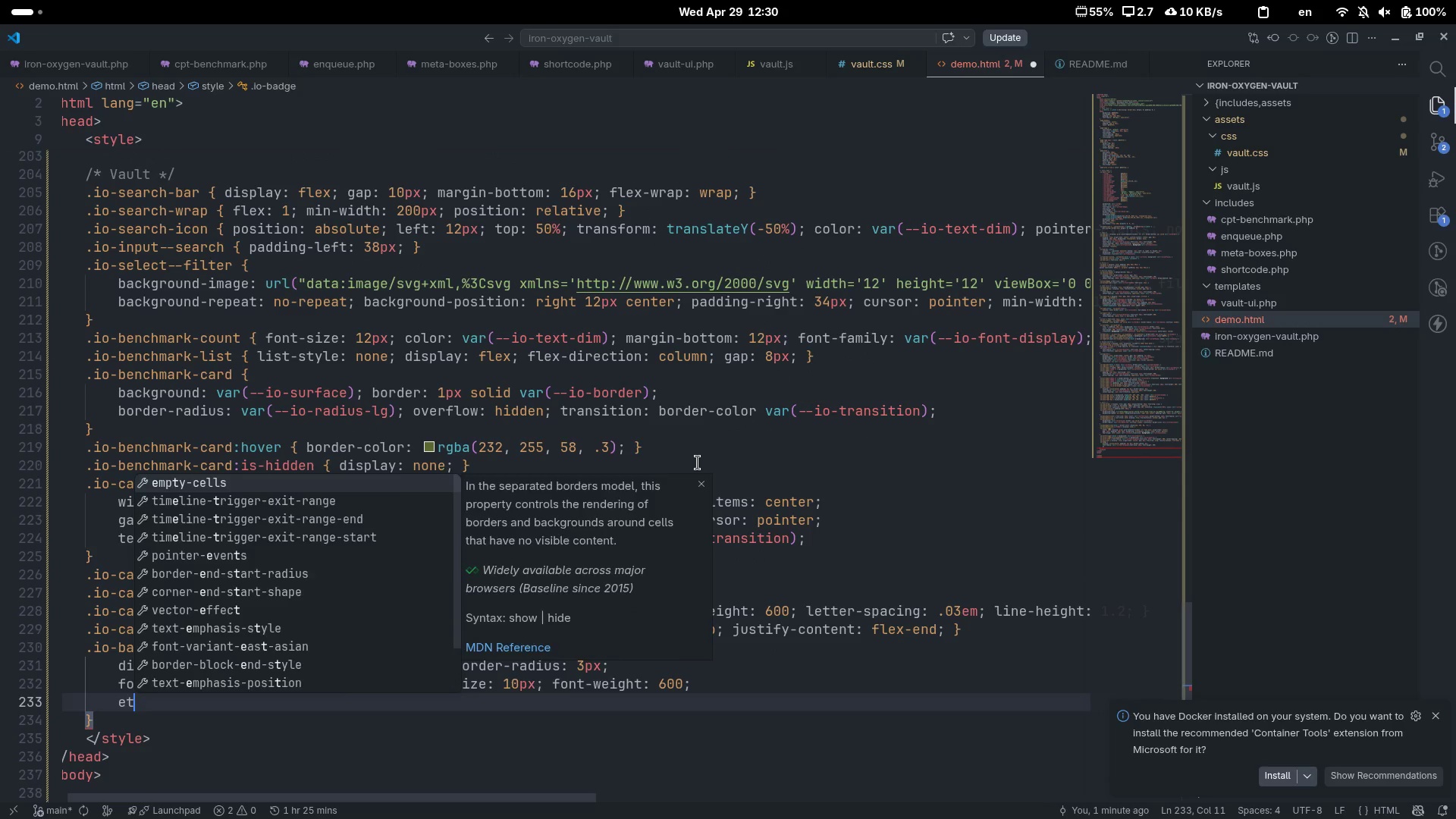 
key(Control+Backspace)
 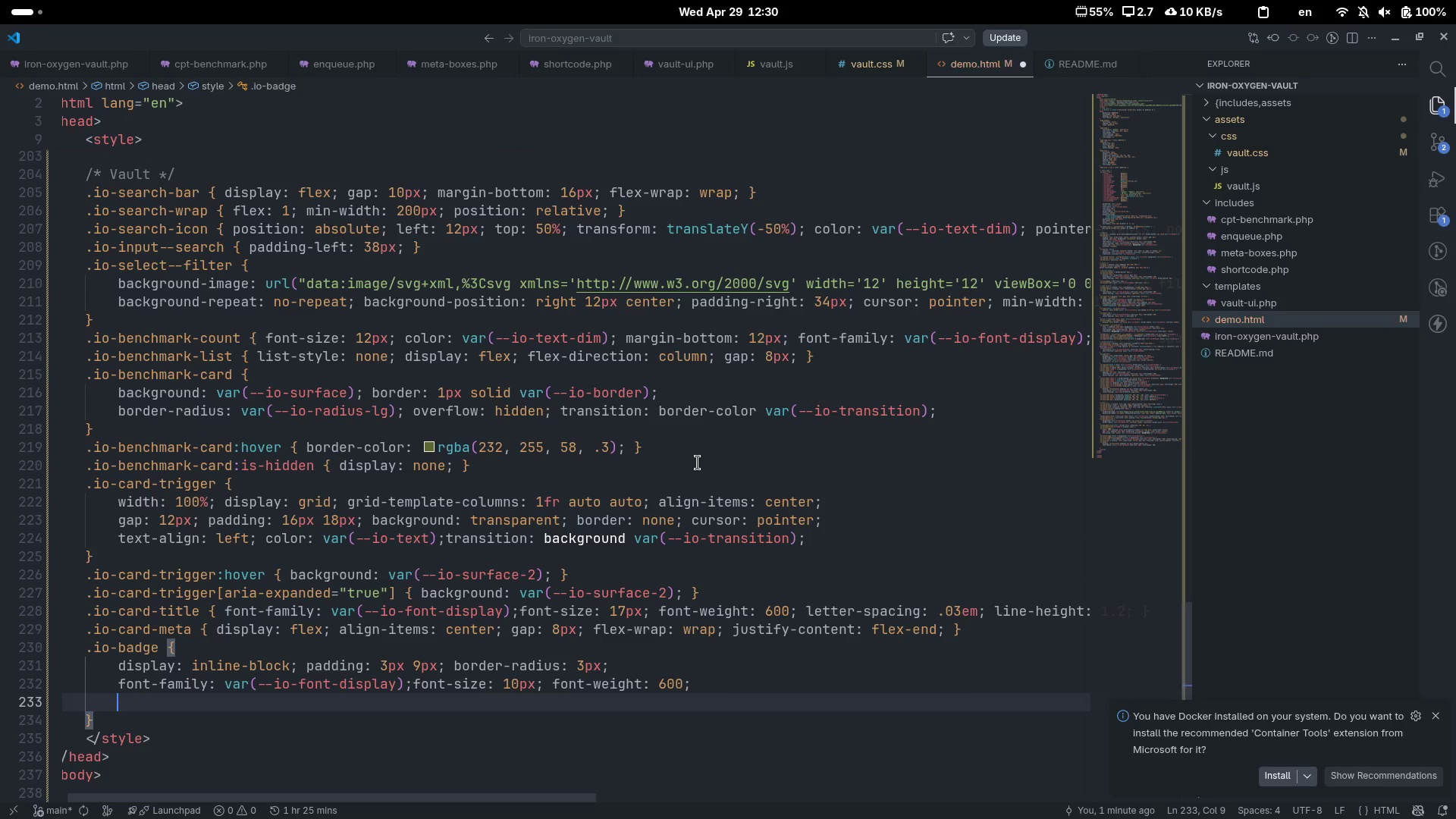 
type(letter-spa)
key(Tab)
 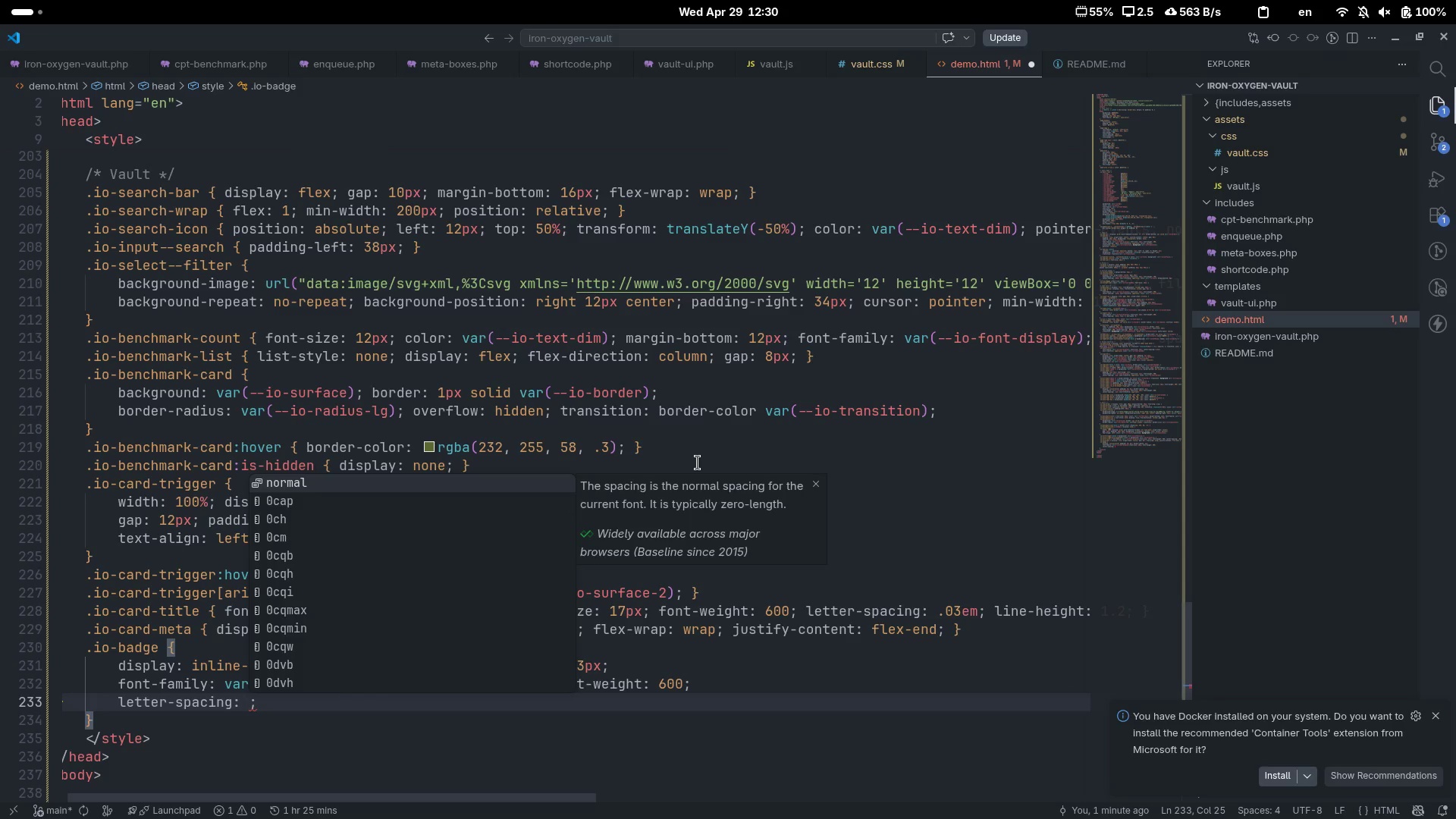 
type(.08em)
 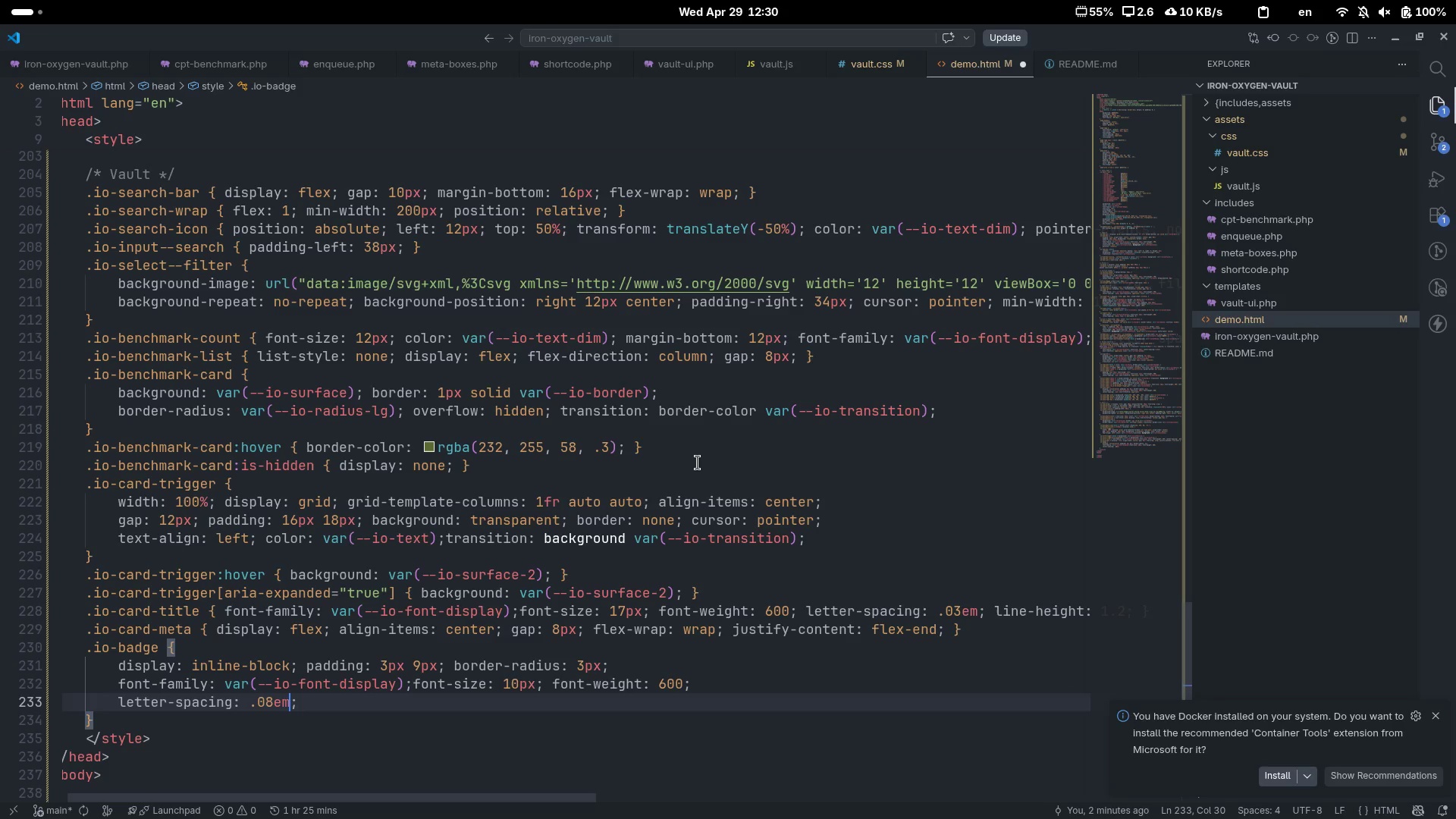 
key(ArrowRight)
 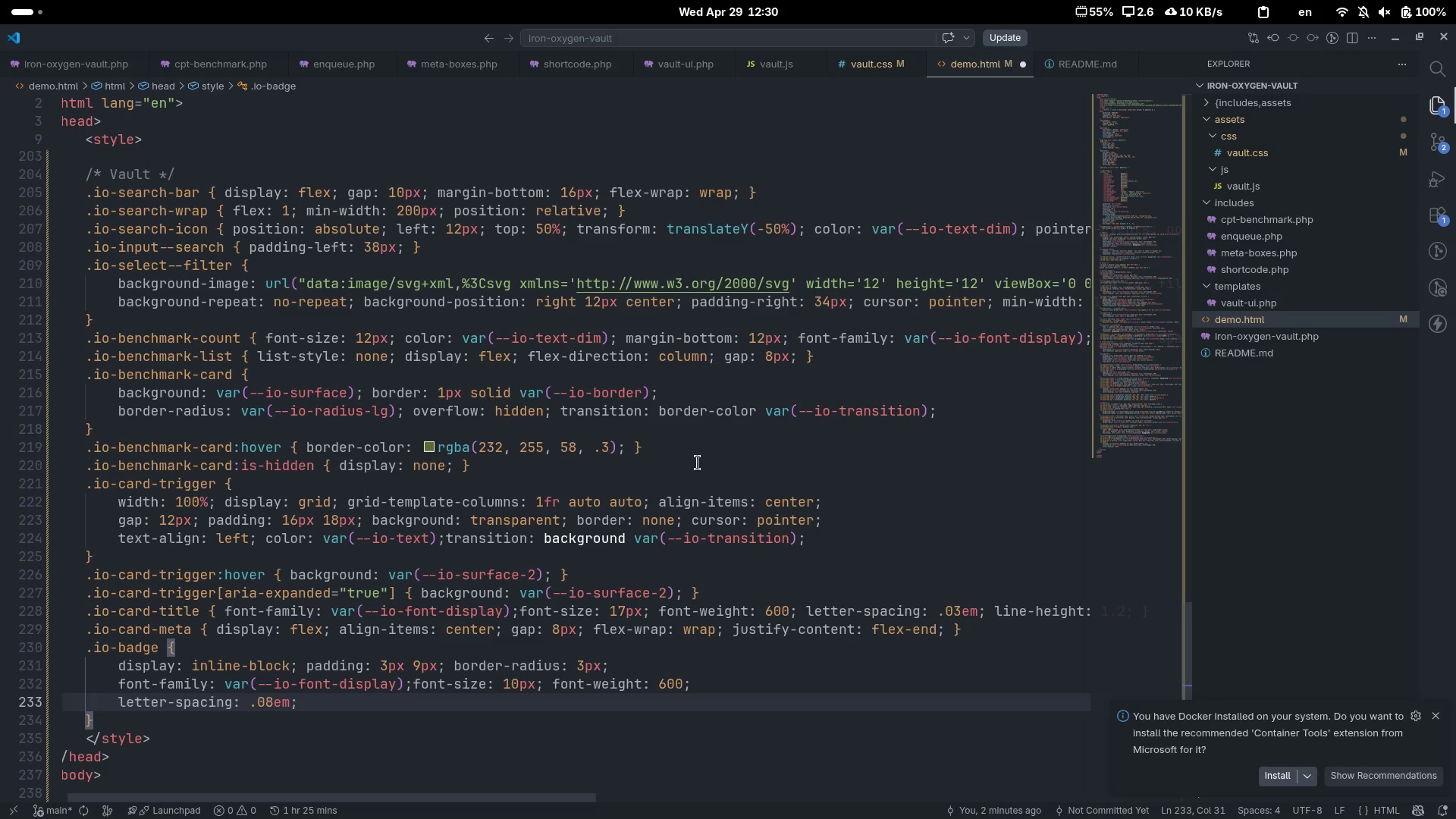 
type( text-trn)
key(Backspace)
type(ans)
key(Tab)
type(upper)
key(Tab)
 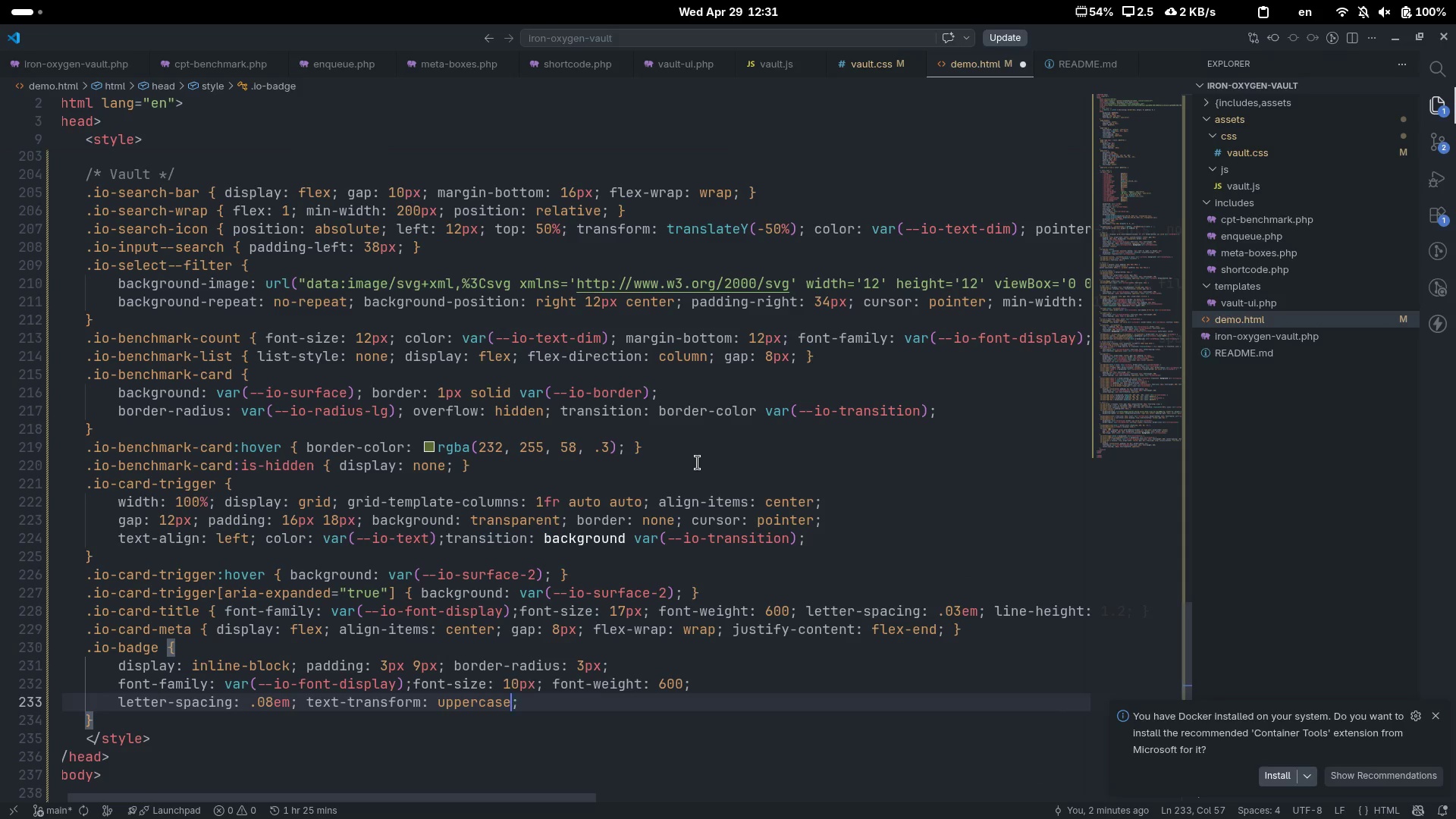 
key(ArrowRight)
 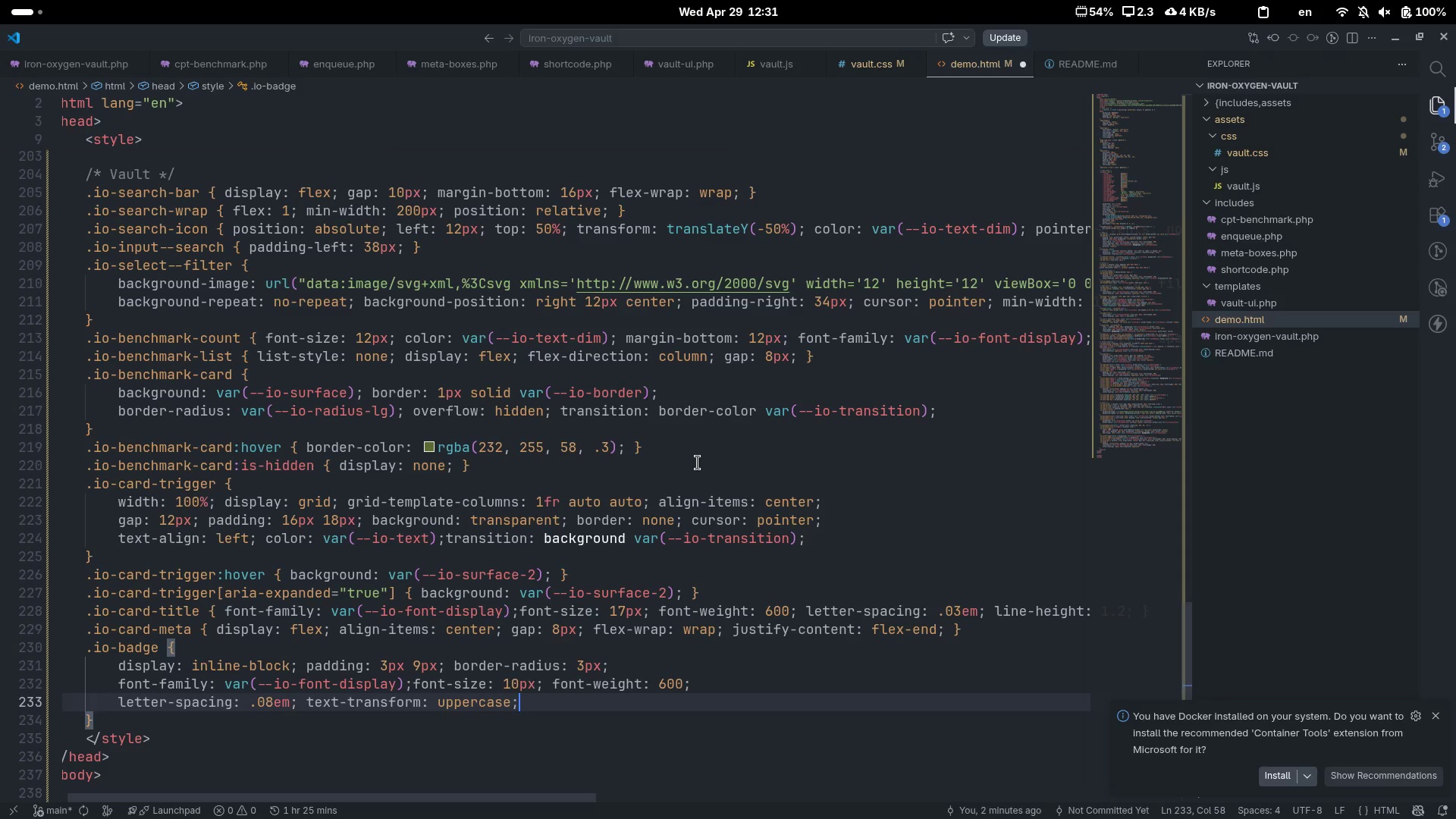 
type( white-spa)
key(Tab)
type(nowrap)
 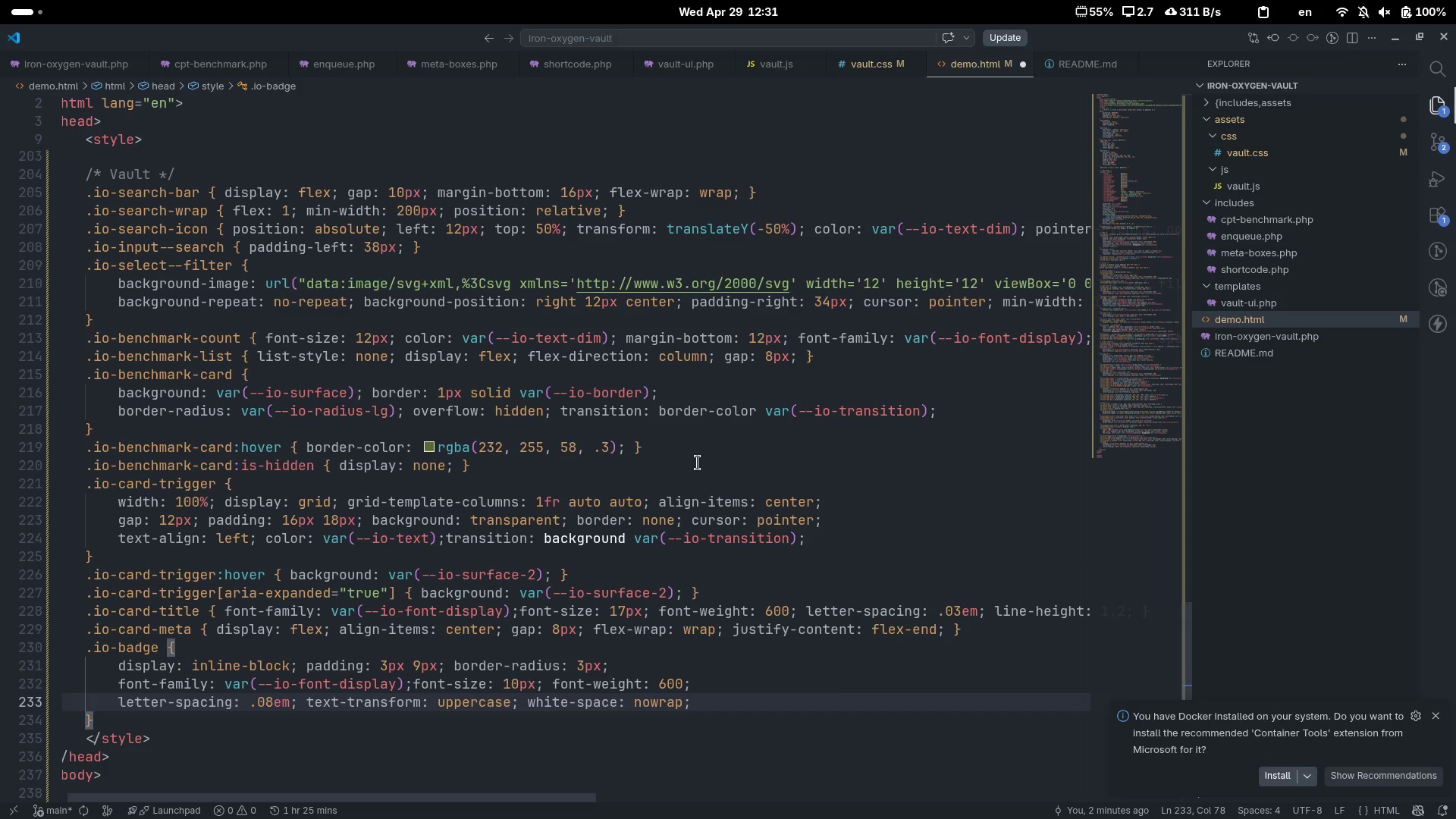 
key(ArrowRight)
 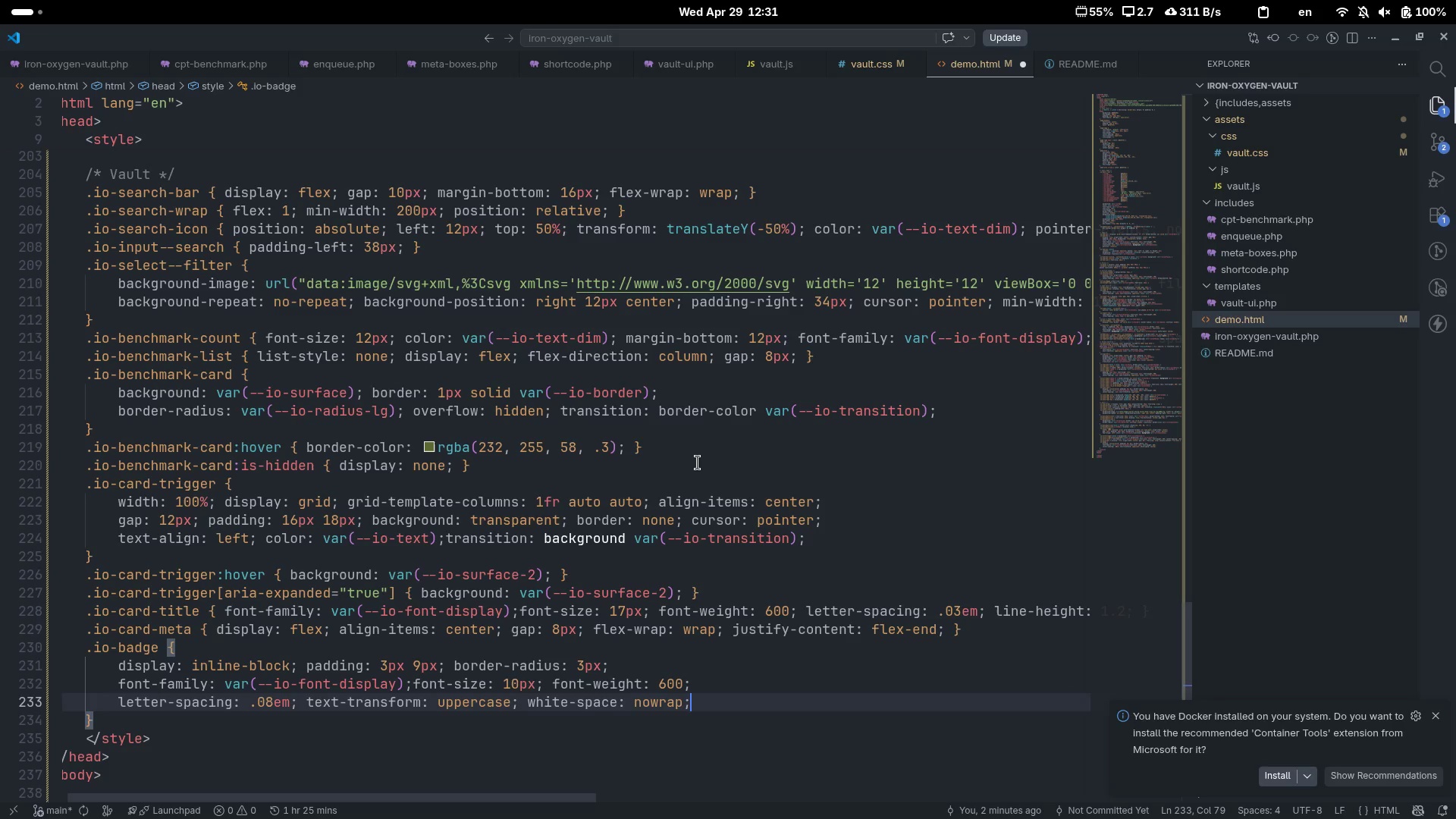 
key(ArrowDown)
 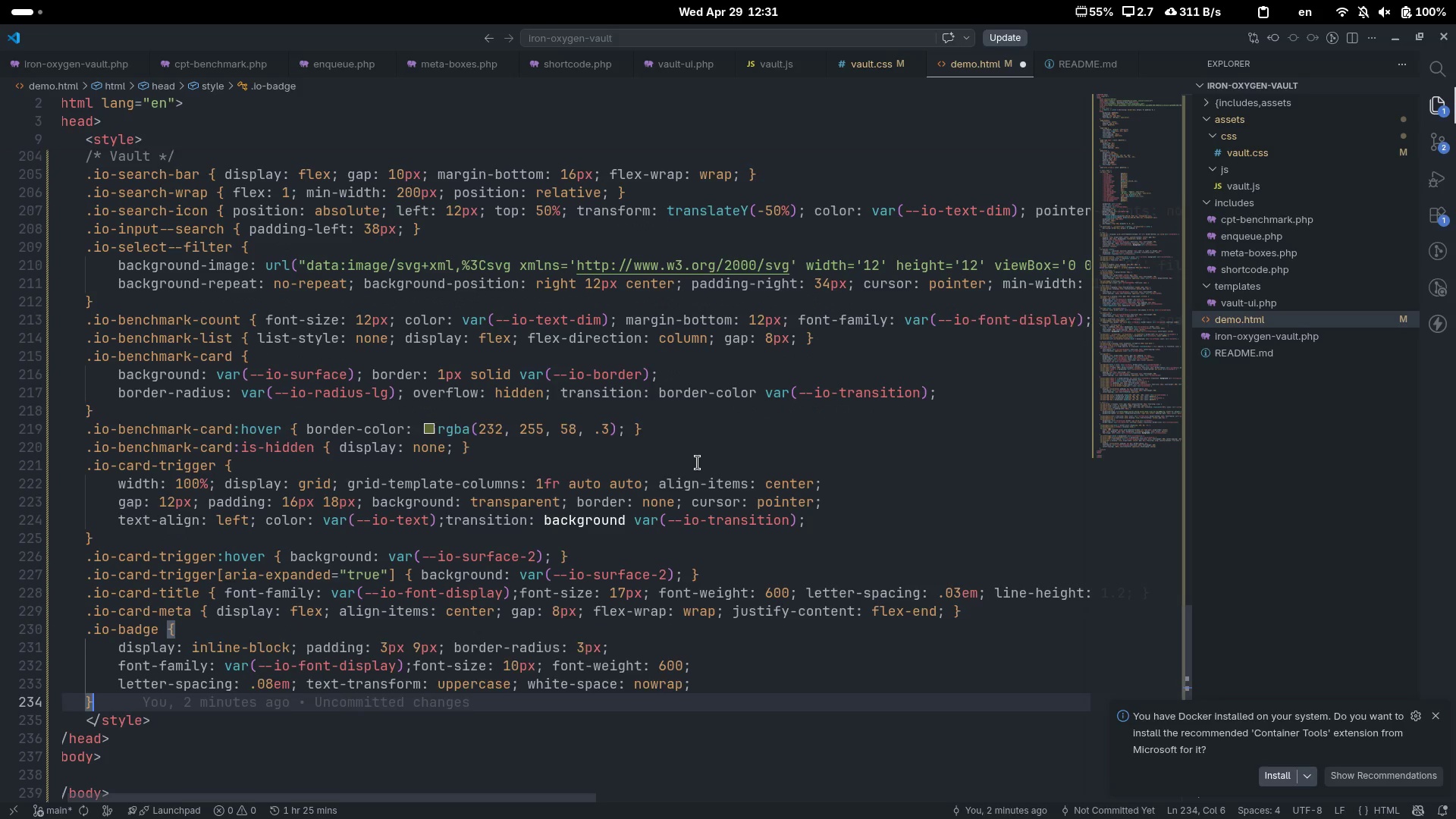 
key(Enter)
 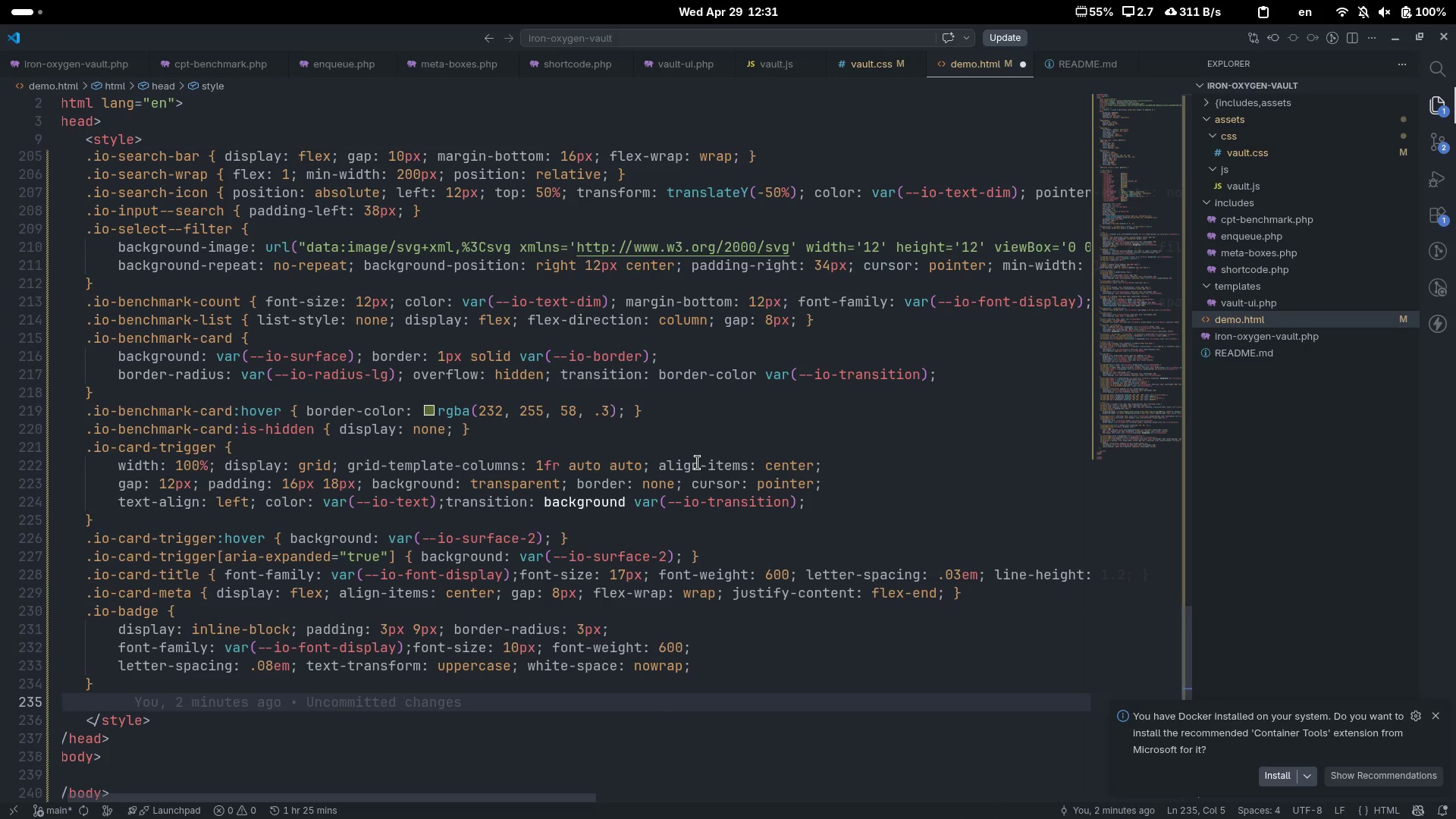 
type(.io-badge)
key(Tab)
type(--conf)
key(Backspace)
type(ditioning)
 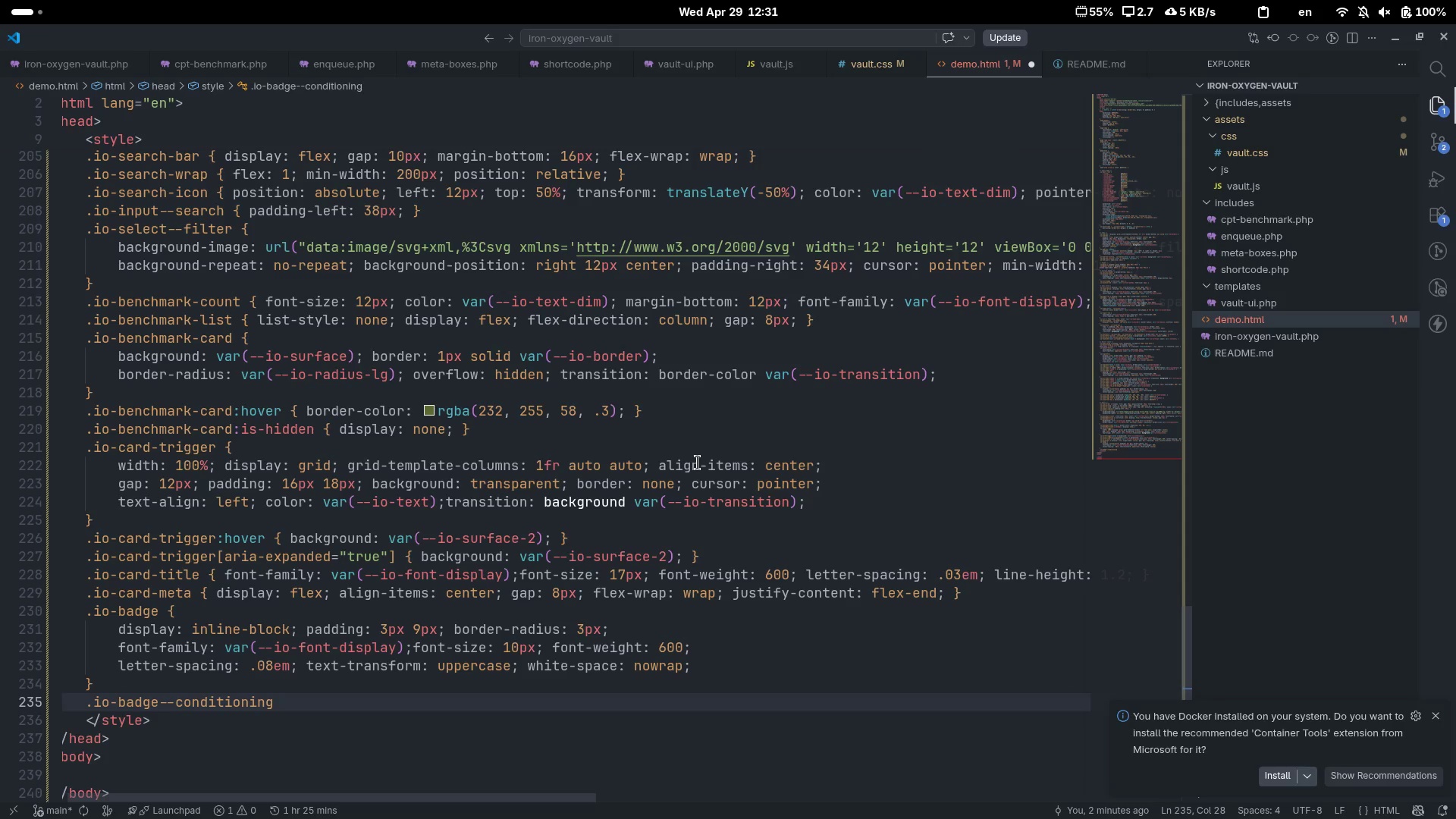 
key(Control+ControlLeft)
 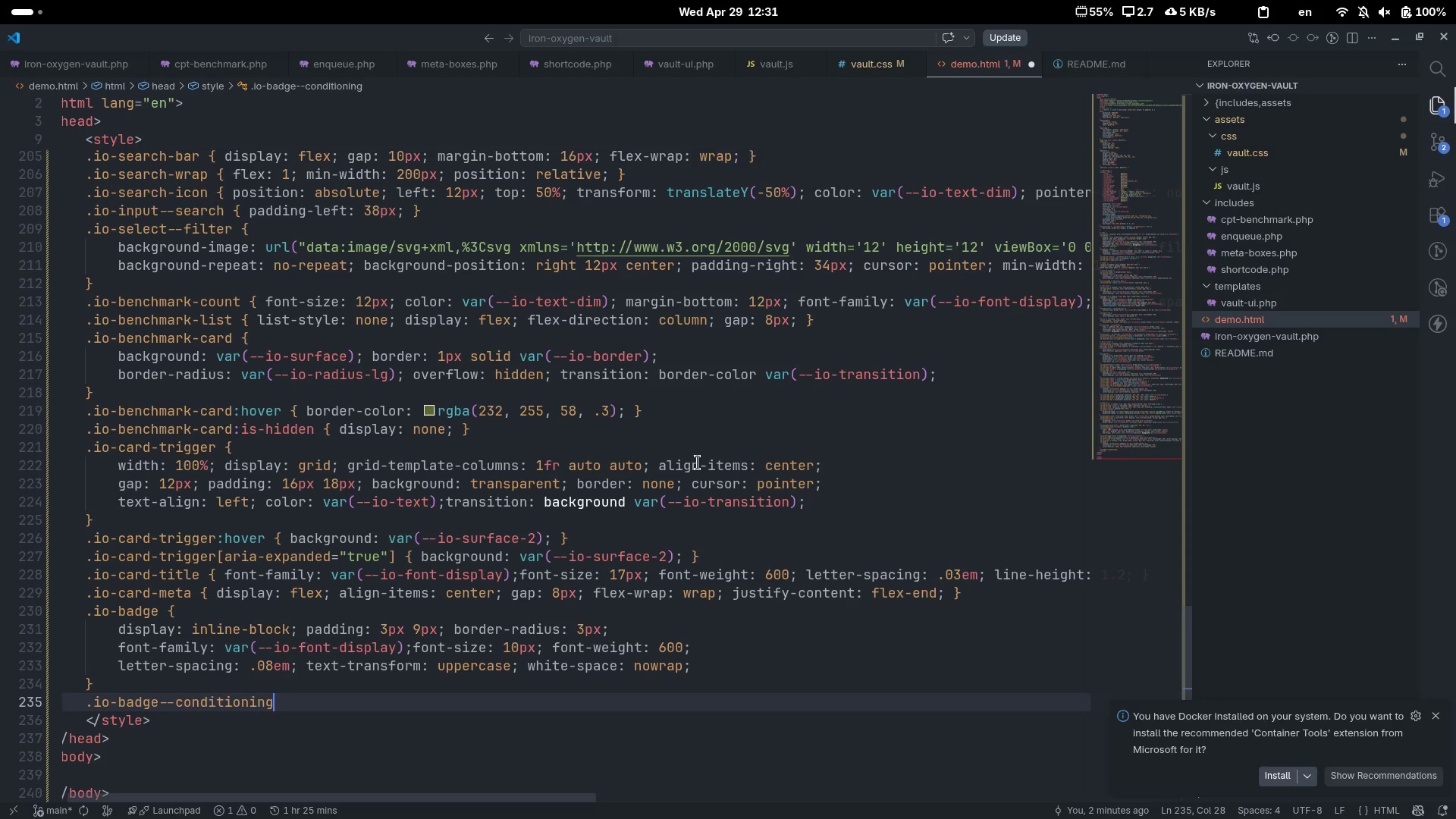 
key(Control+Backspace)
 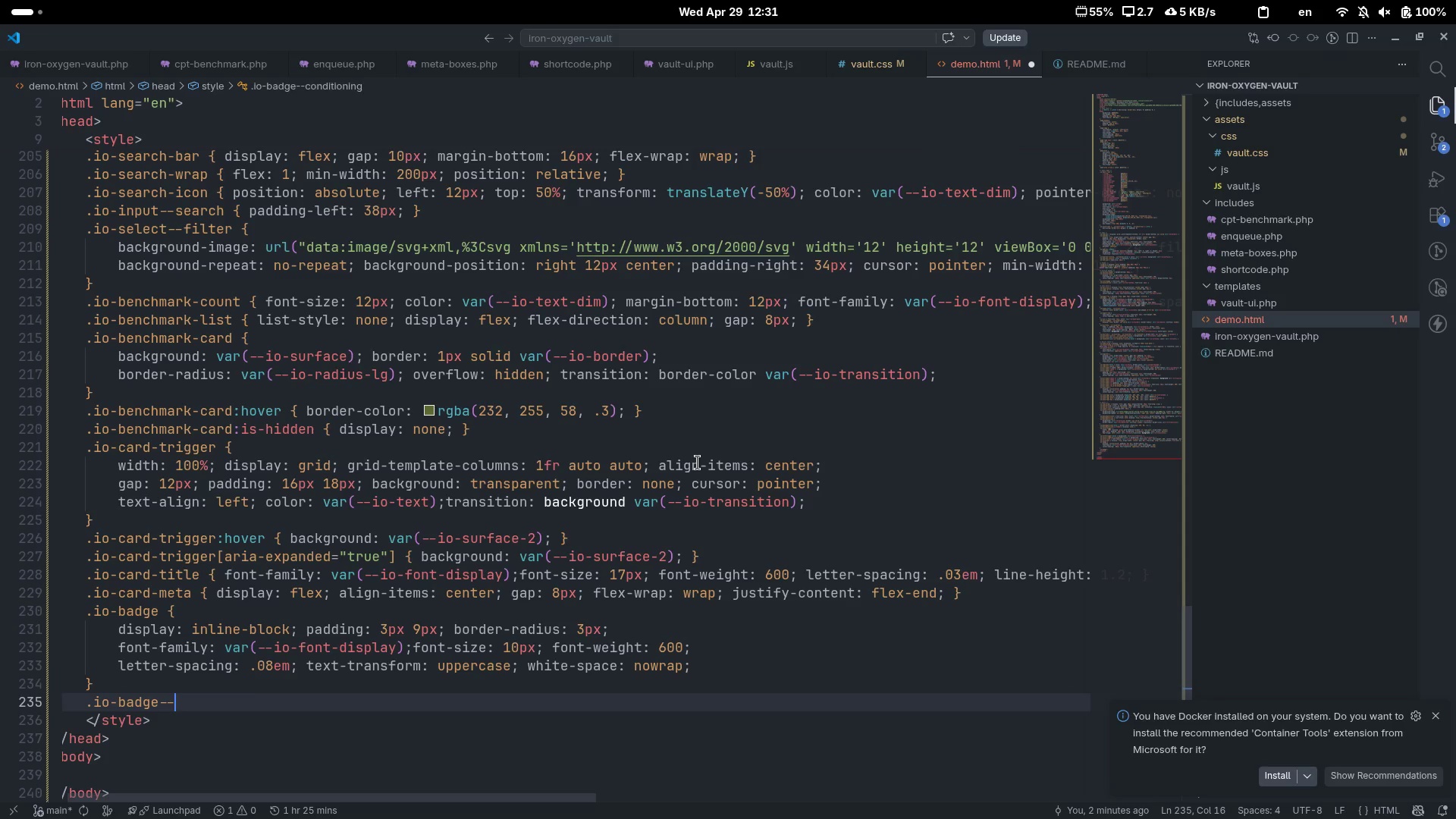 
type(cin)
key(Backspace)
key(Backspace)
type(onditioning { )
 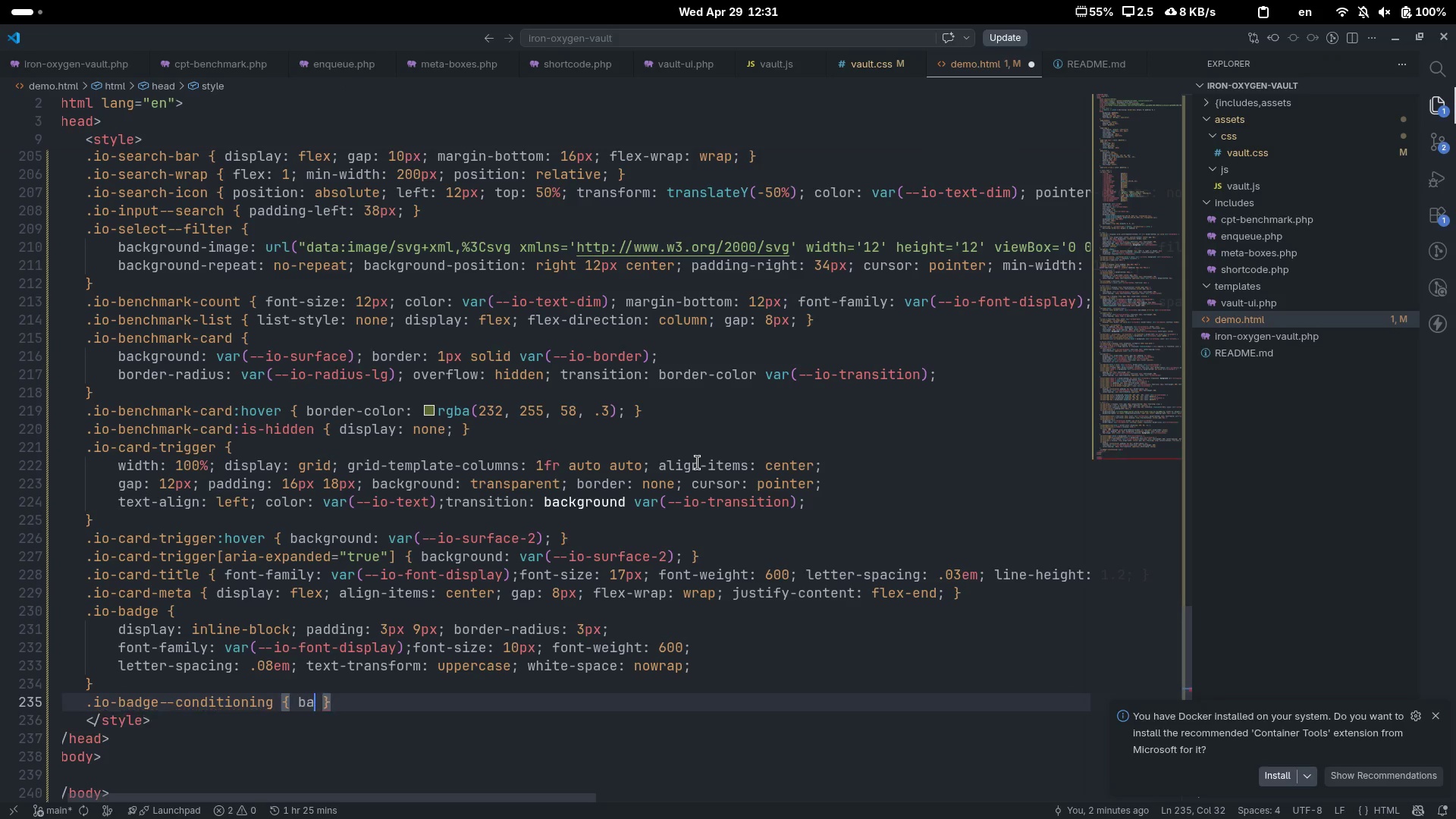 
key(ArrowLeft)
 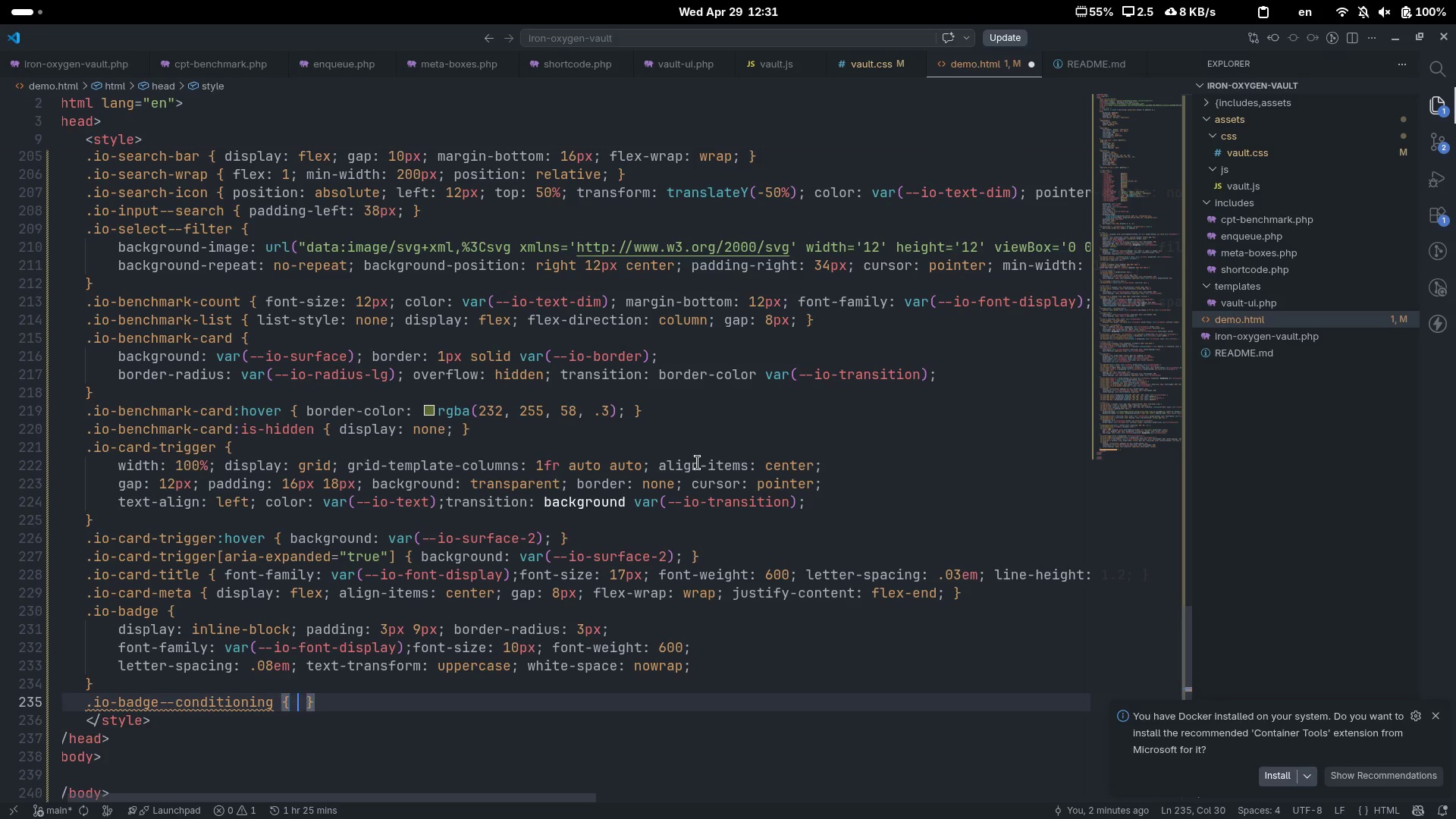 
type( back)
 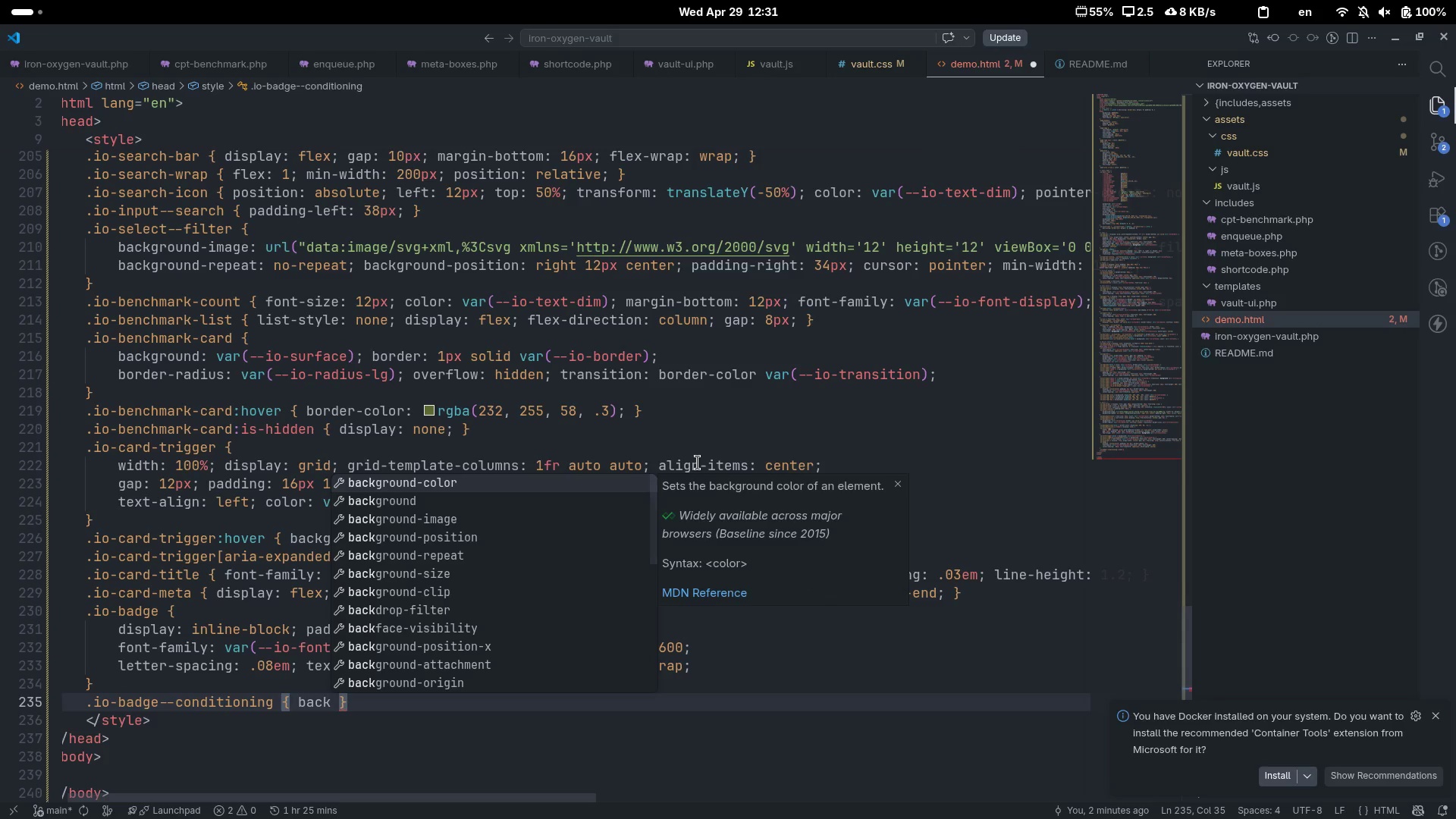 
key(ArrowDown)
 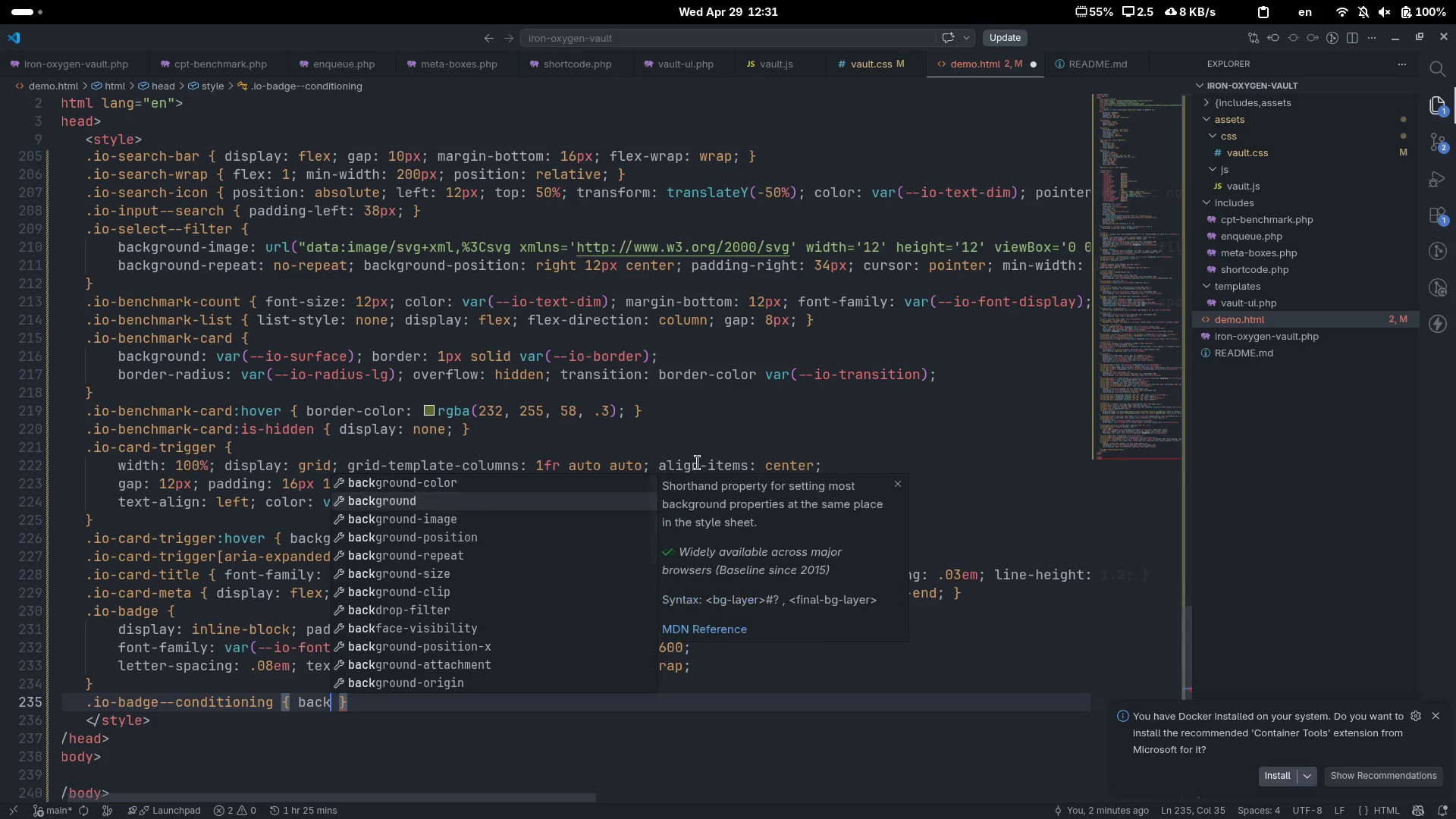 
key(Enter)
 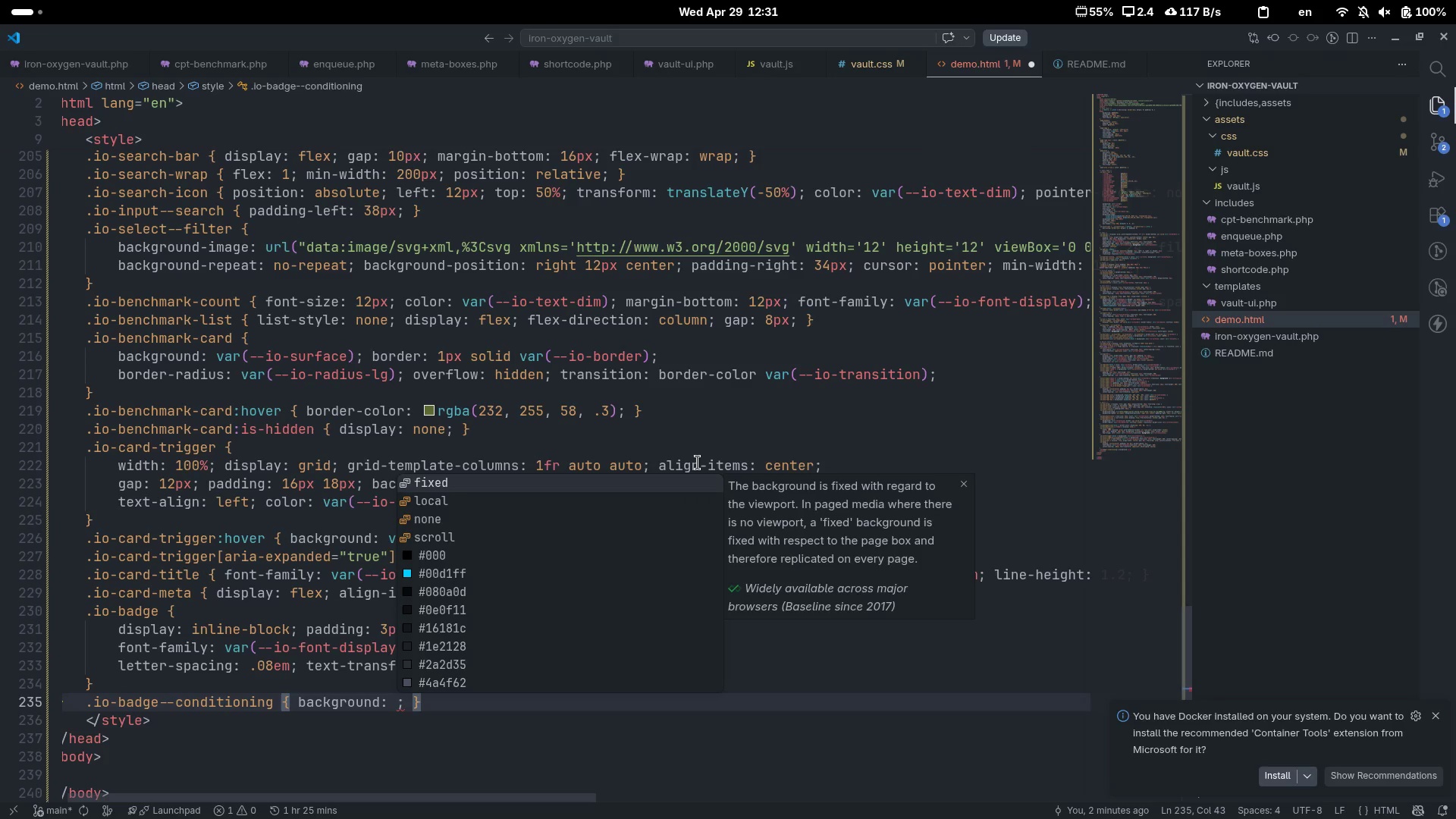 
type(rgba)
key(Tab)
type(255)
key(Tab)
type(86)
key(Tab)
type(48)
key(Tab)
type(.18)
key(Tab)
 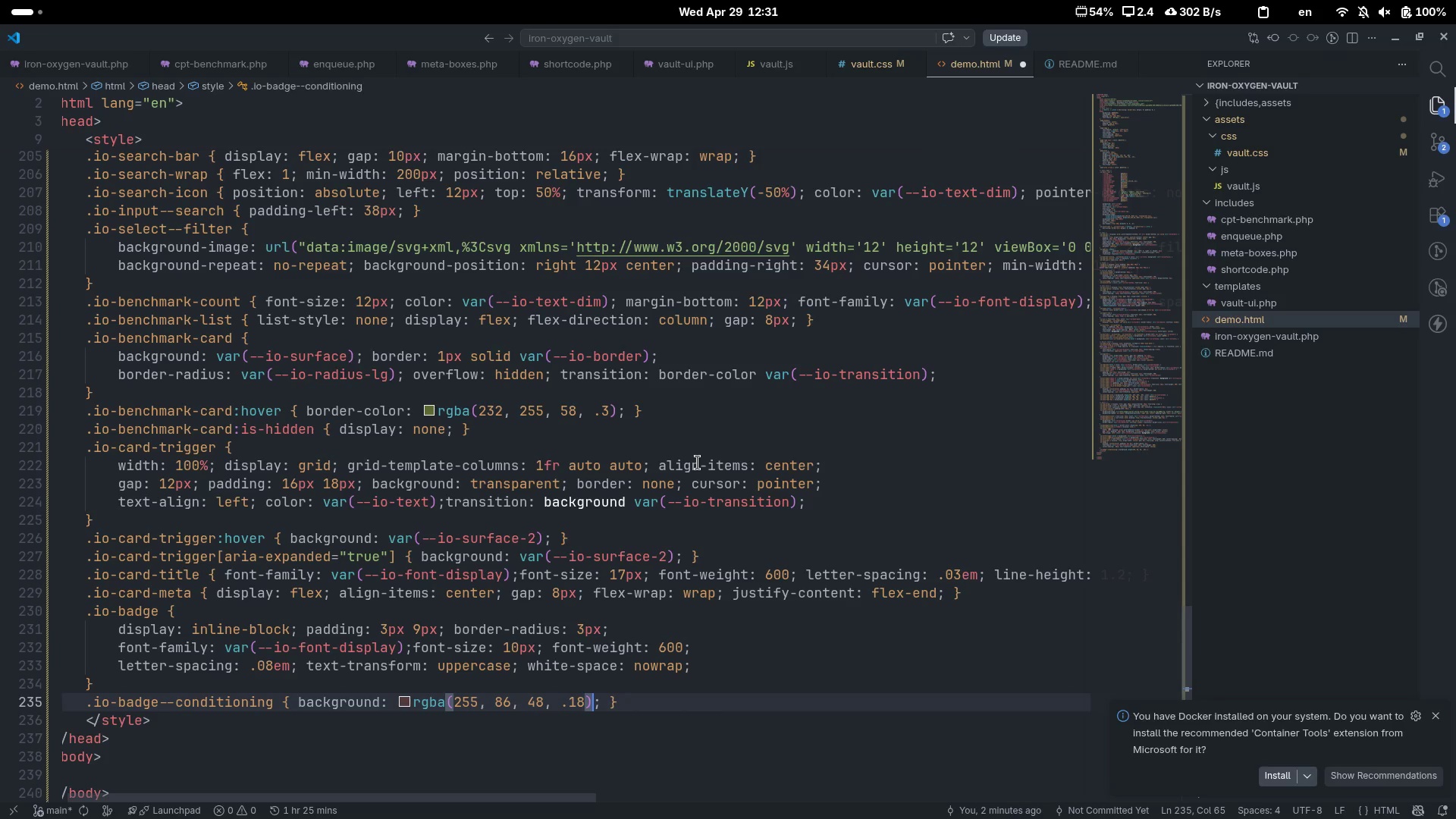 
key(Control+ArrowRight)
 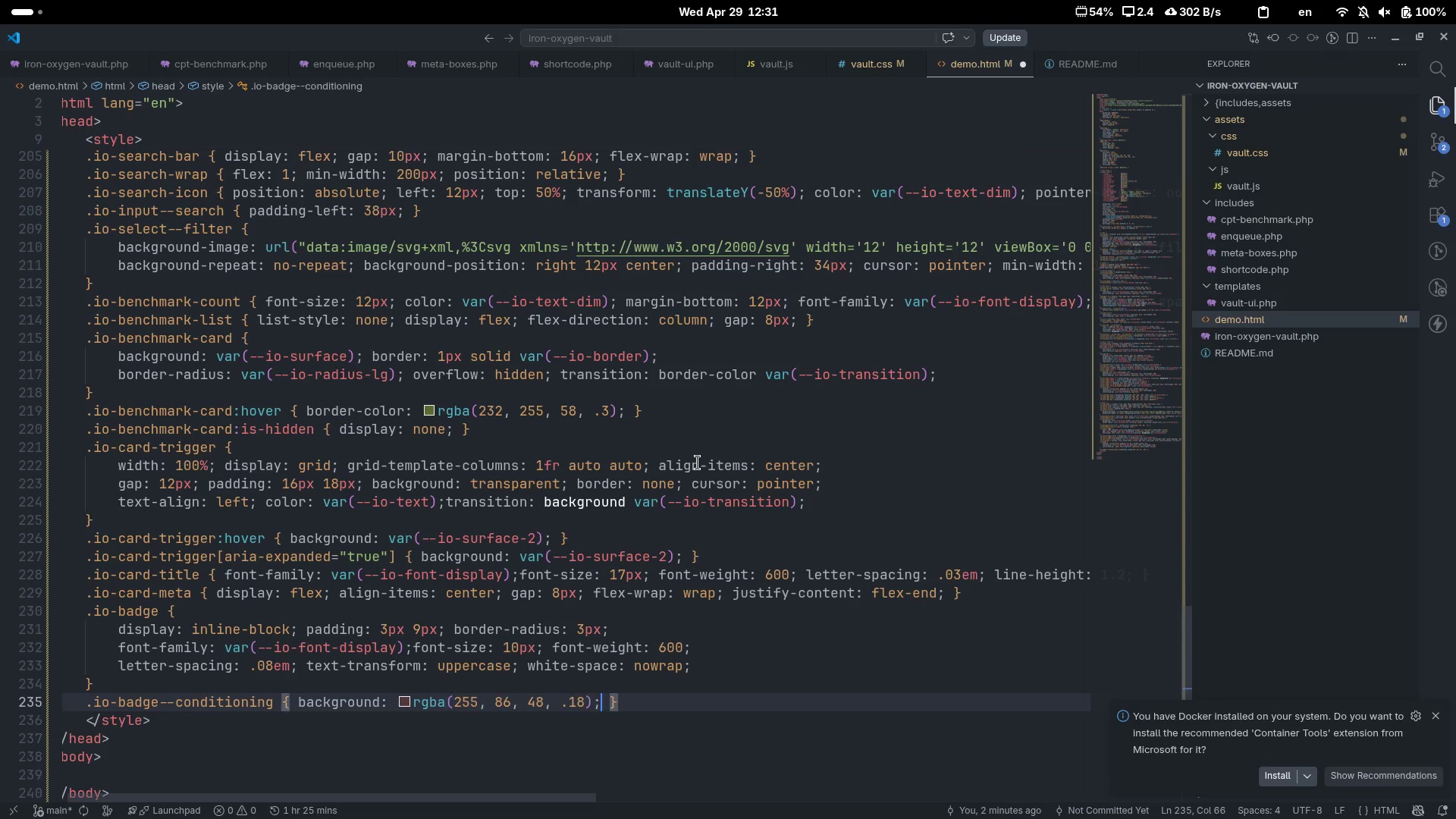 
key(Control+ArrowRight)
 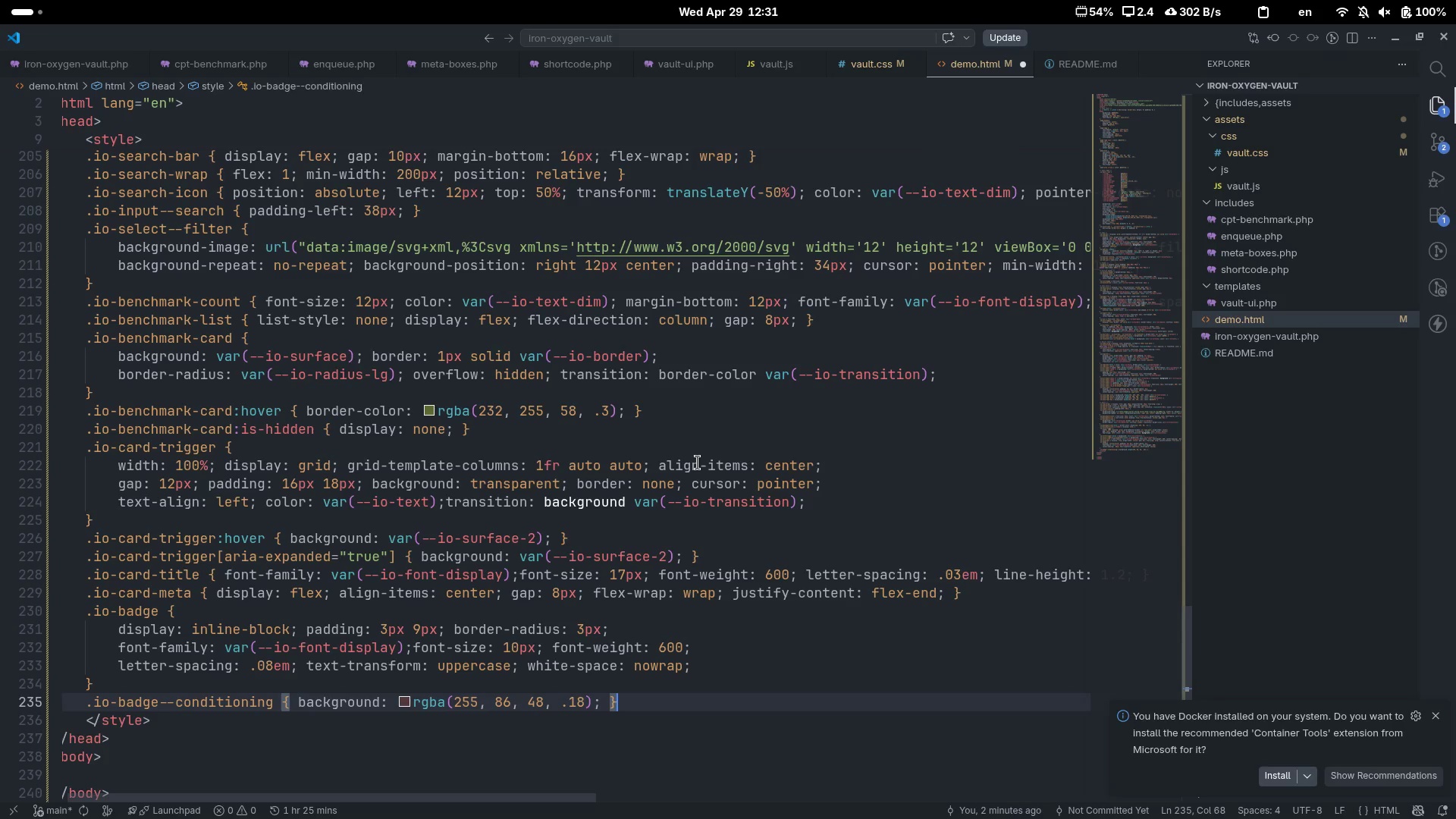 
key(Enter)
 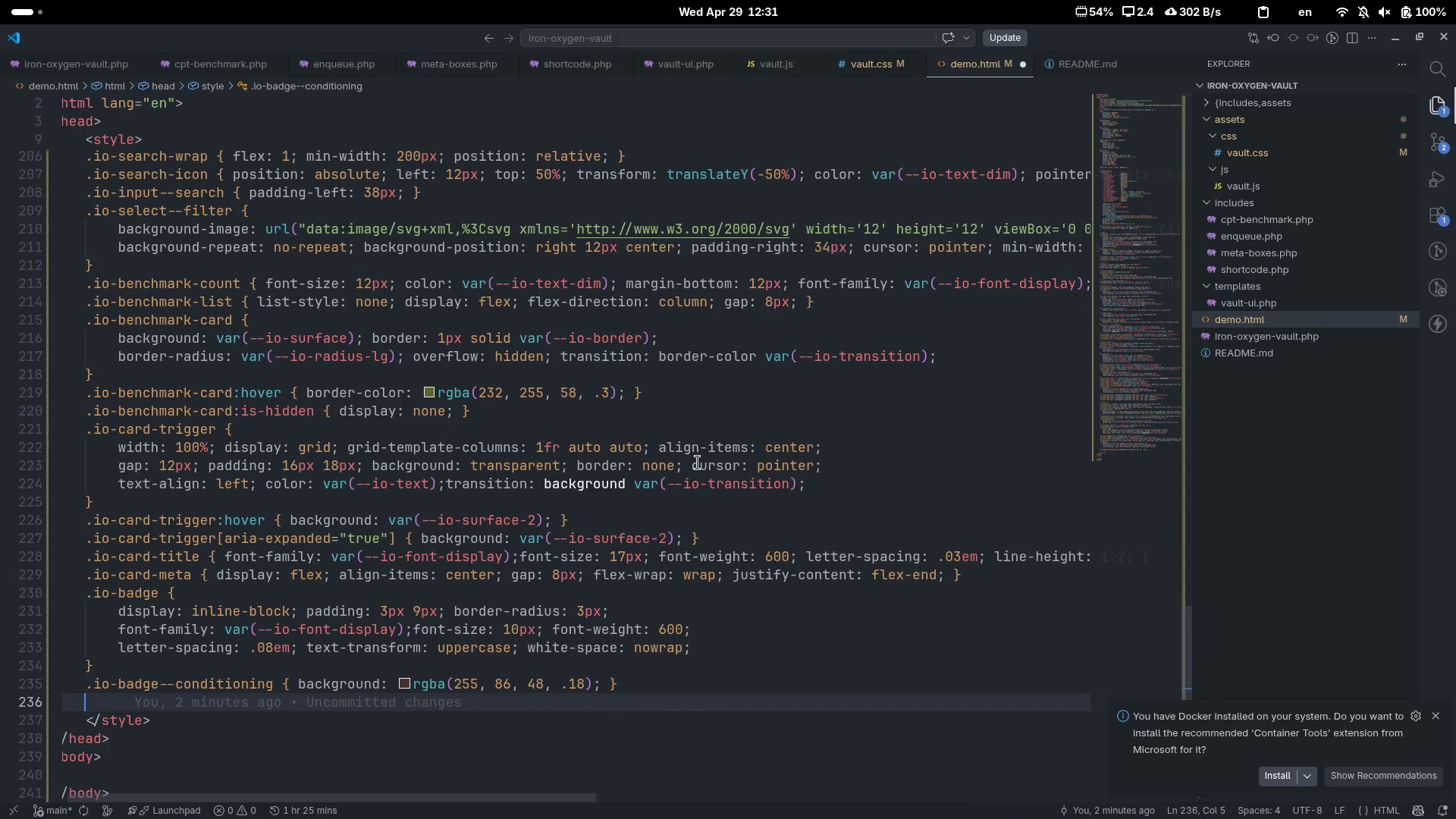 
type(.io-io-)
key(Backspace)
key(Backspace)
key(Backspace)
type(bad)
key(Tab)
type(--strength)
 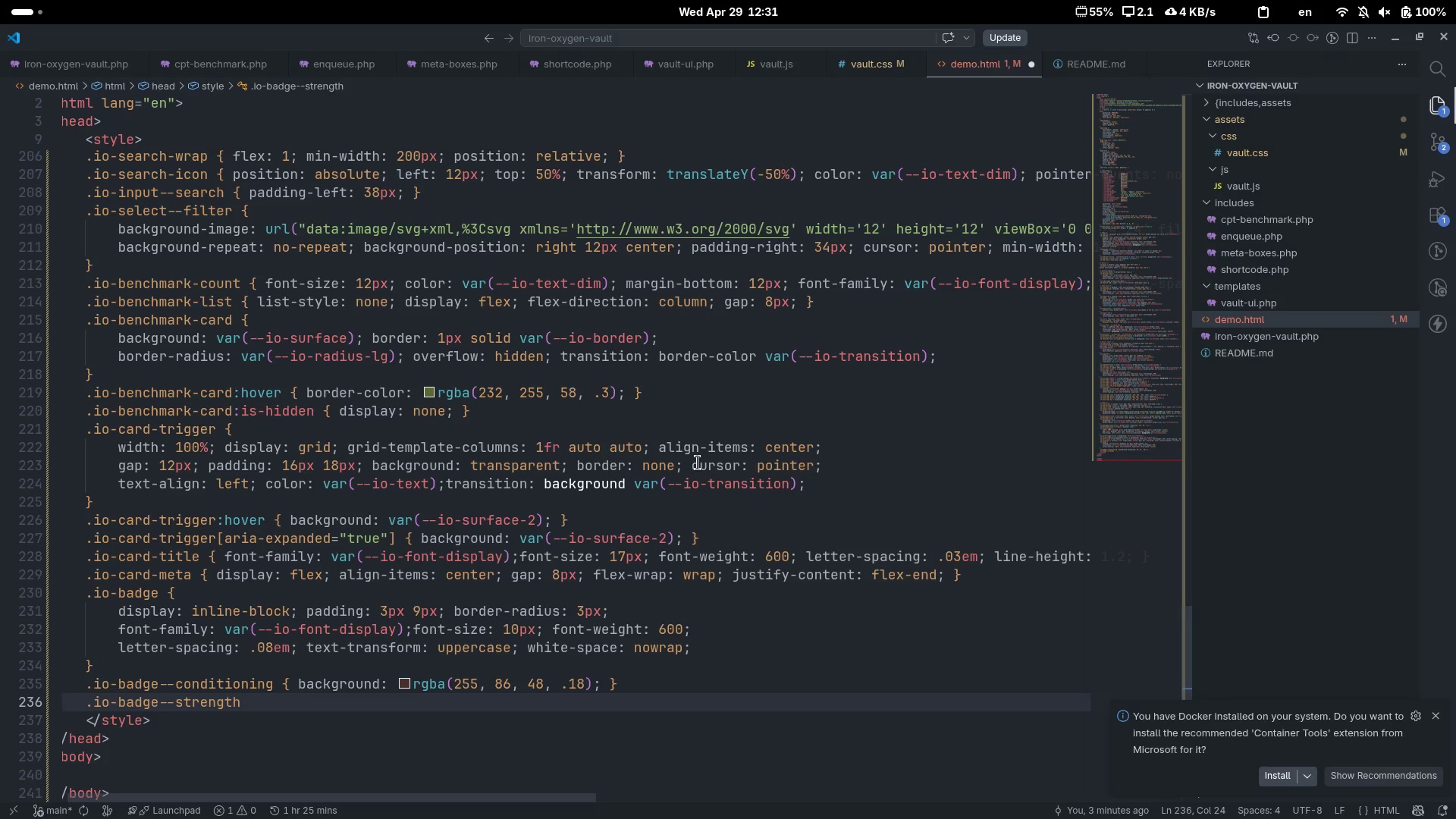 
wait(5.4)
 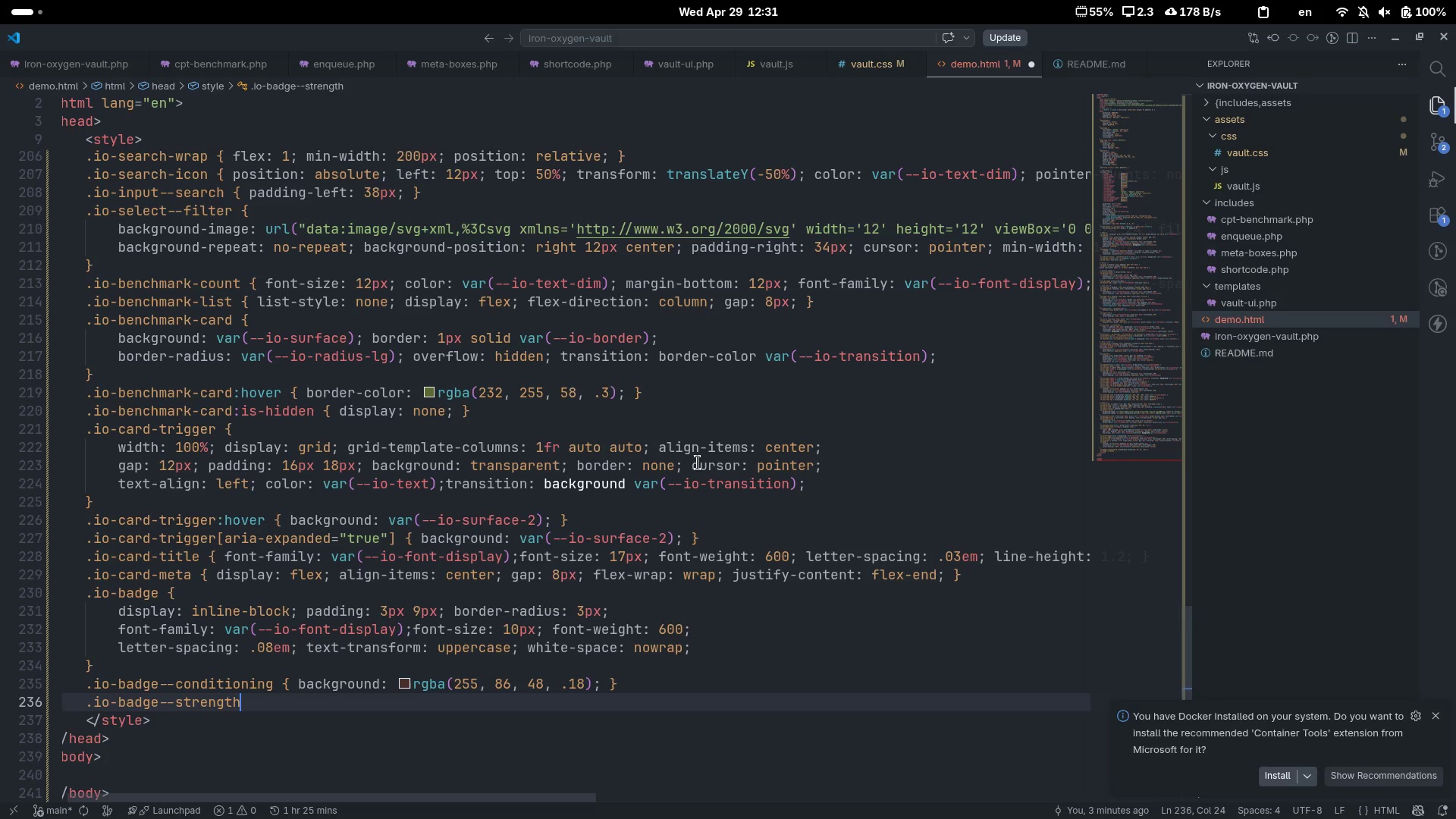 
key(Space)
 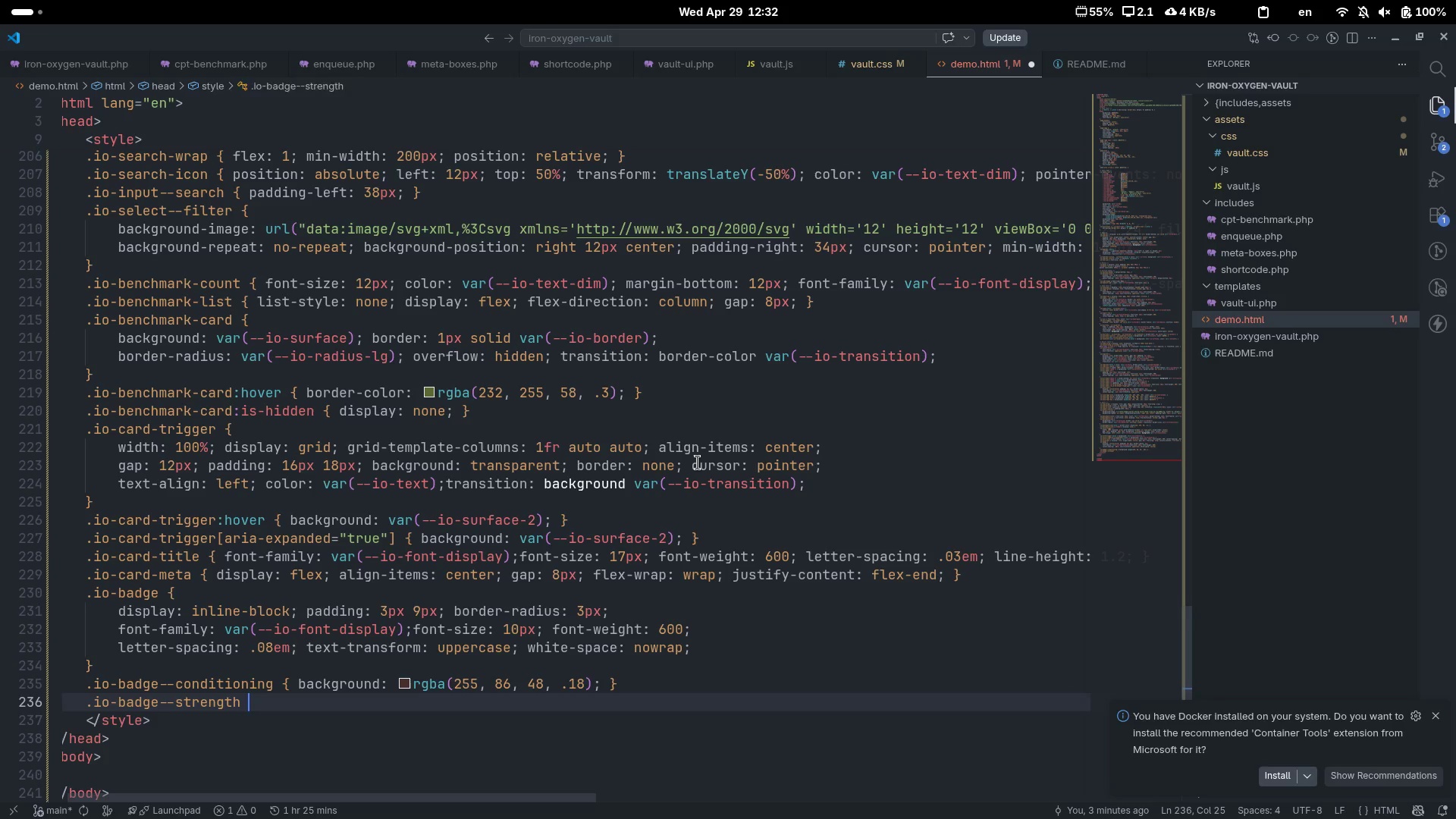 
key(Shift+BracketLeft)
 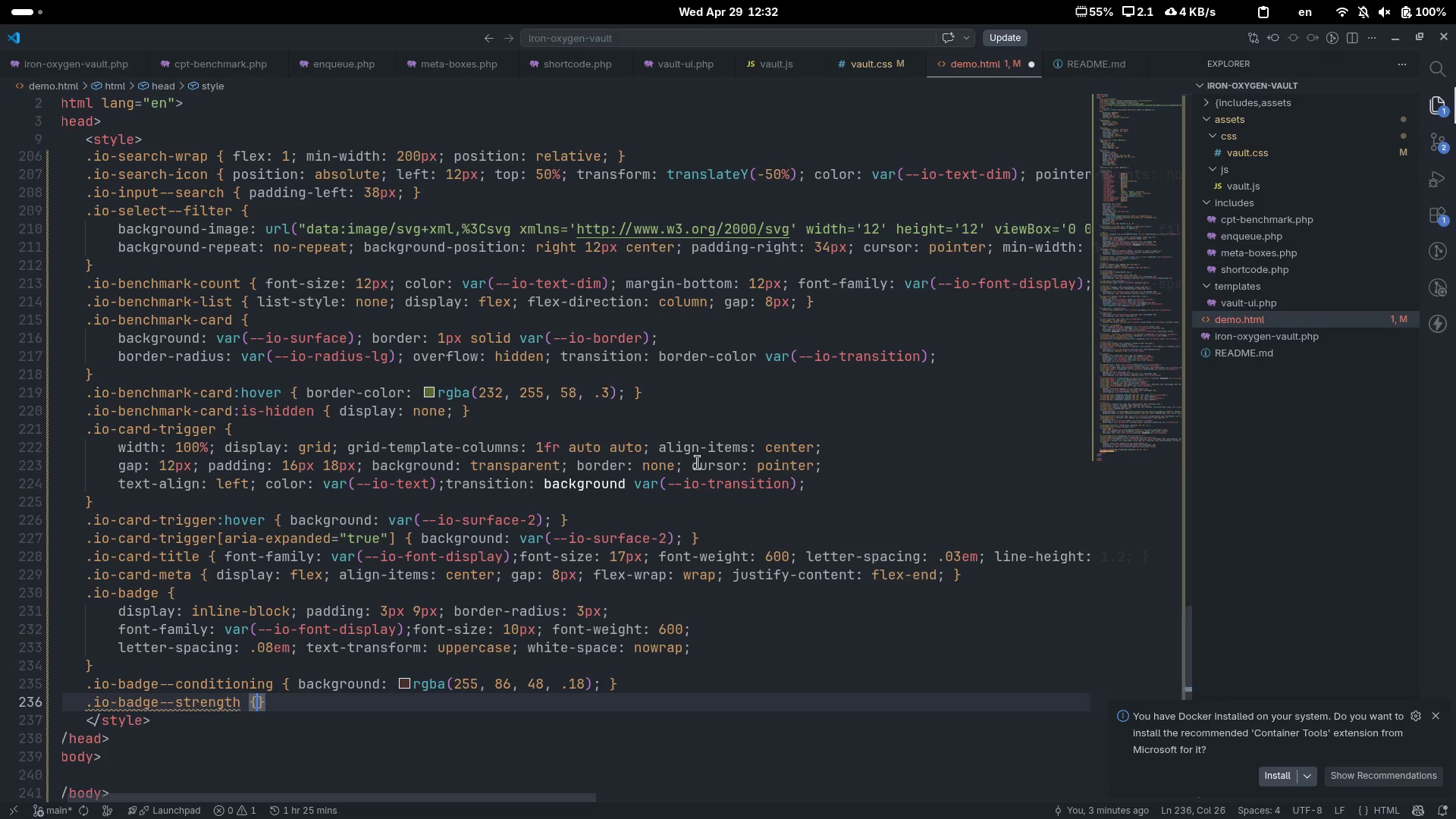 
key(Space)
 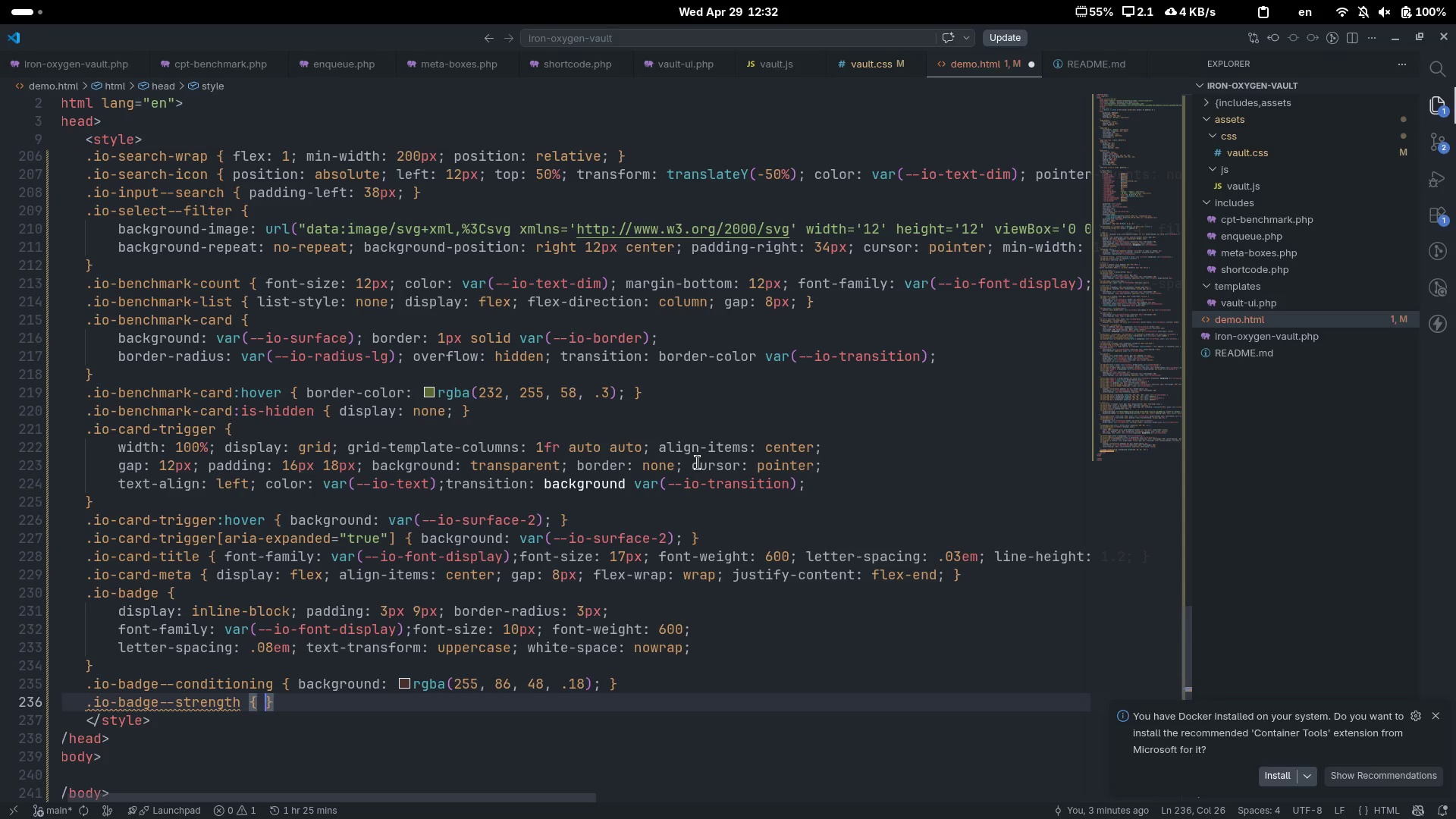 
key(ArrowLeft)
 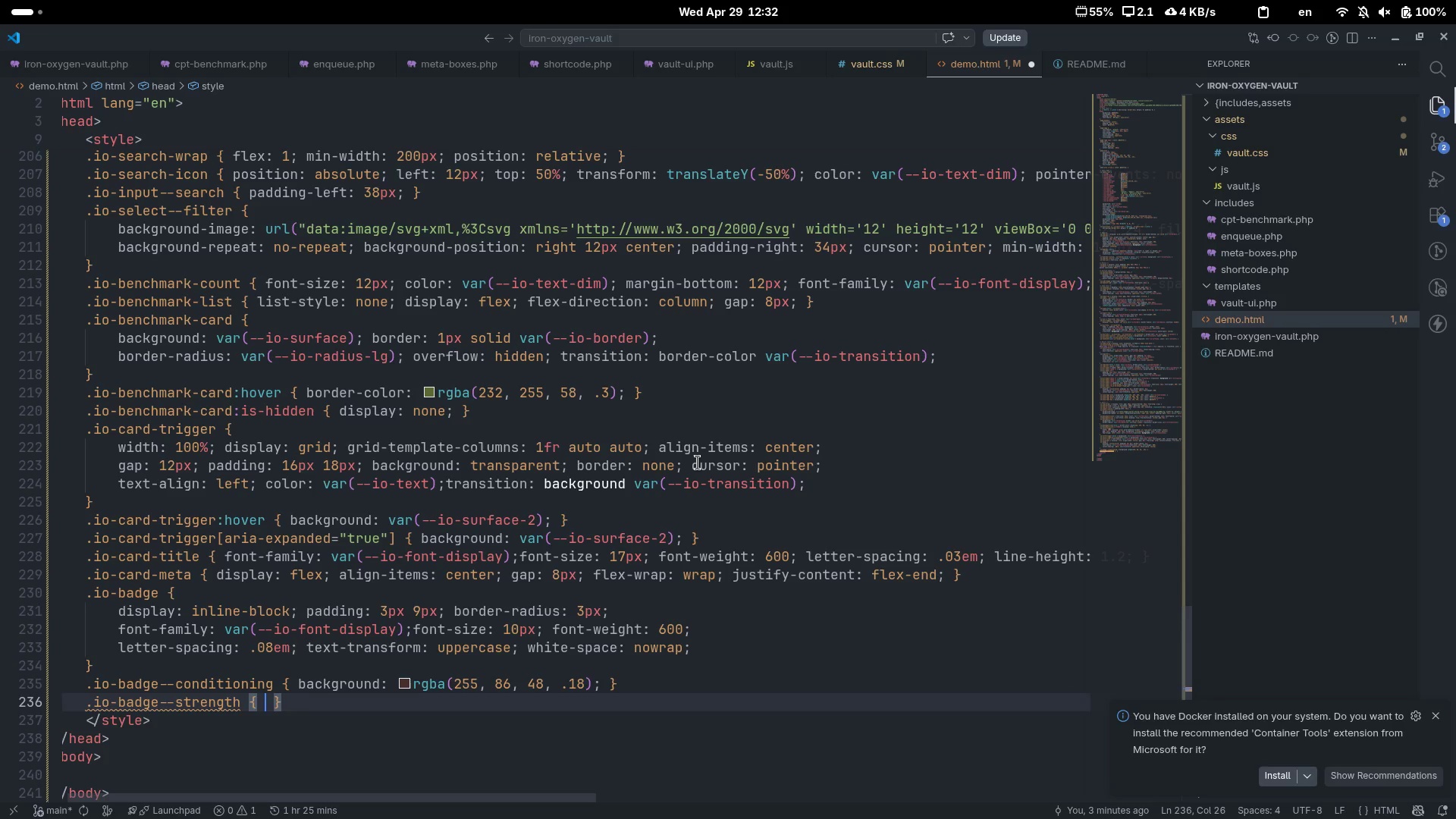 
type( backgo)
 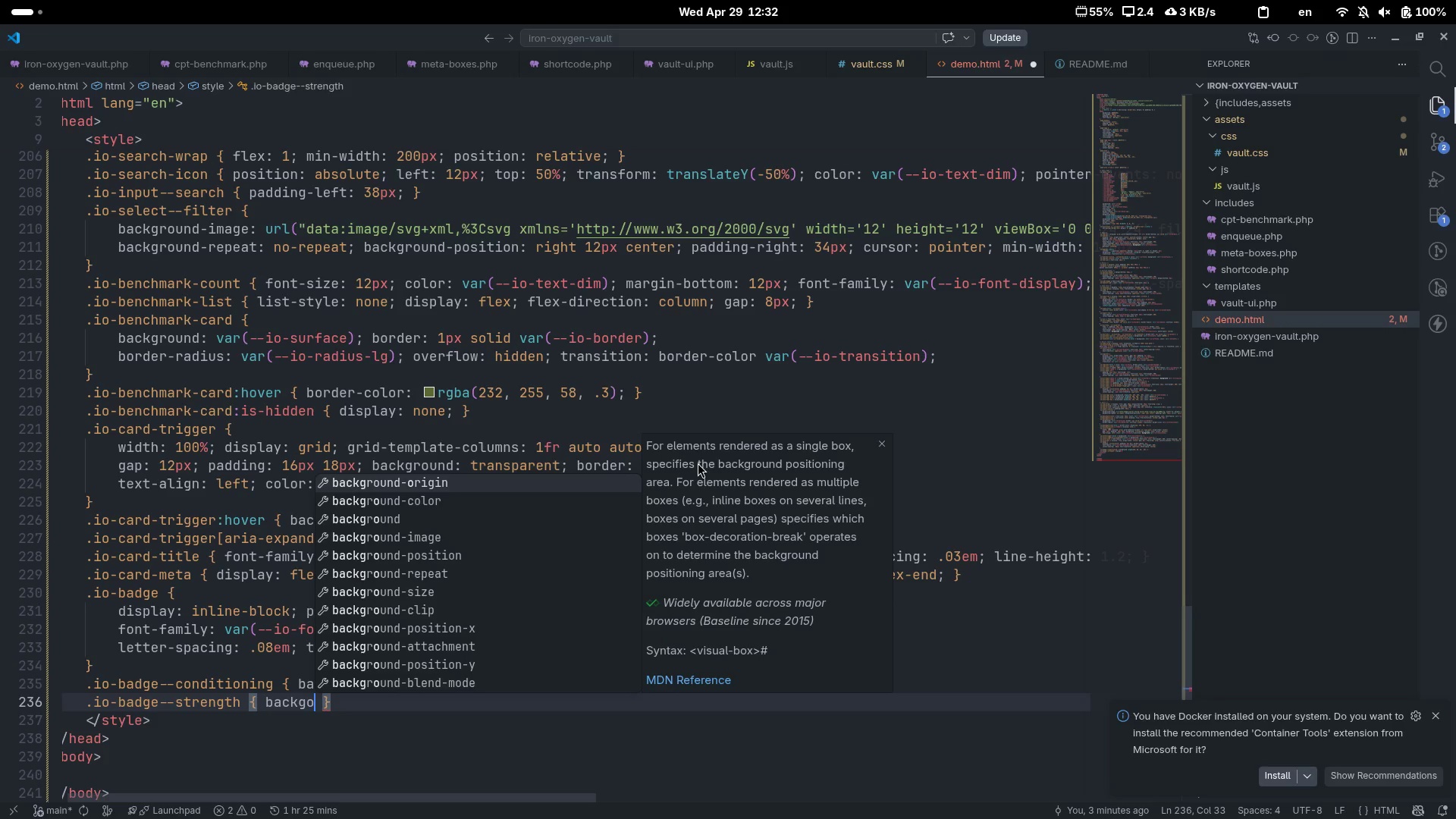 
key(ArrowDown)
 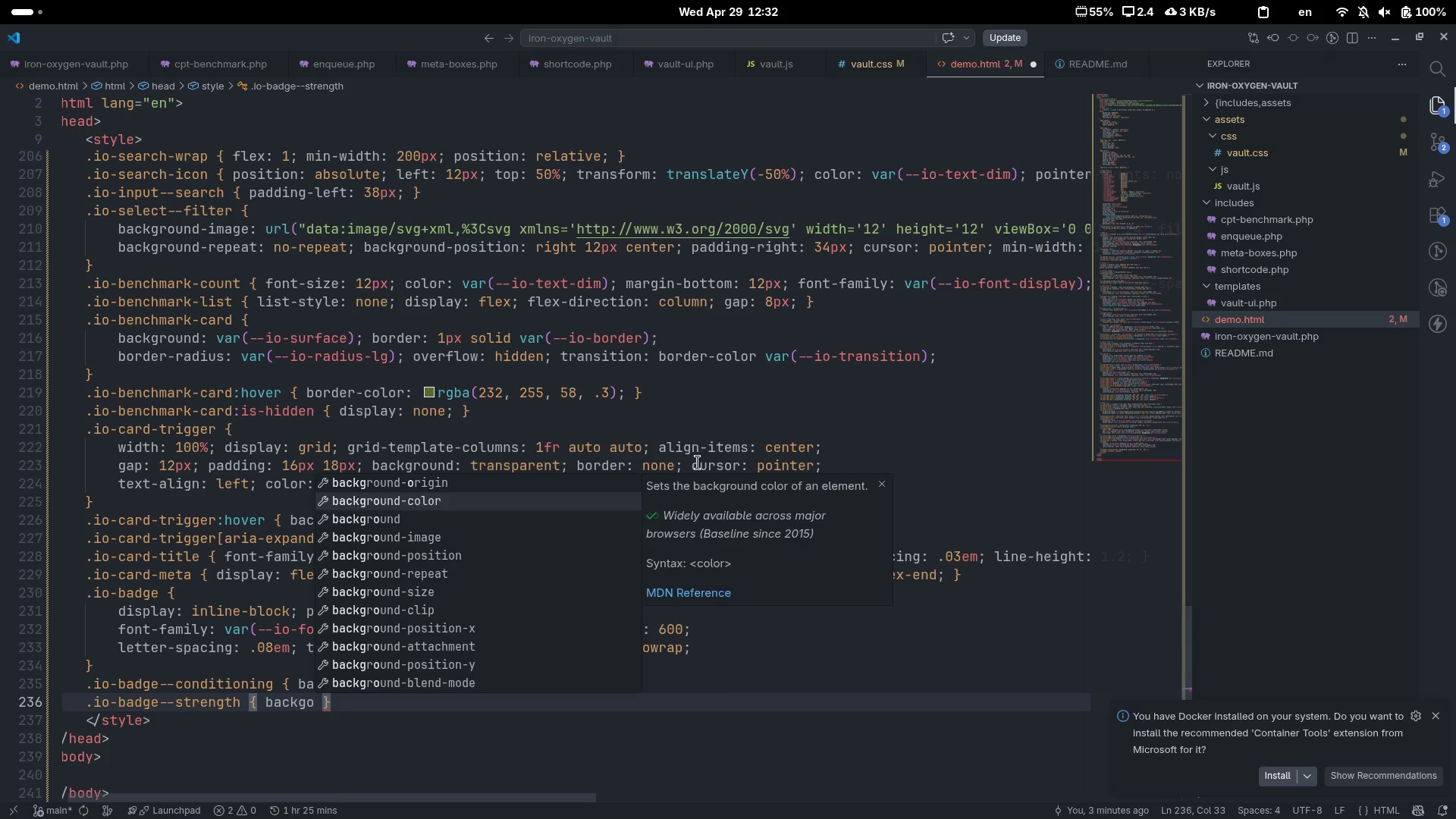 
key(ArrowDown)
 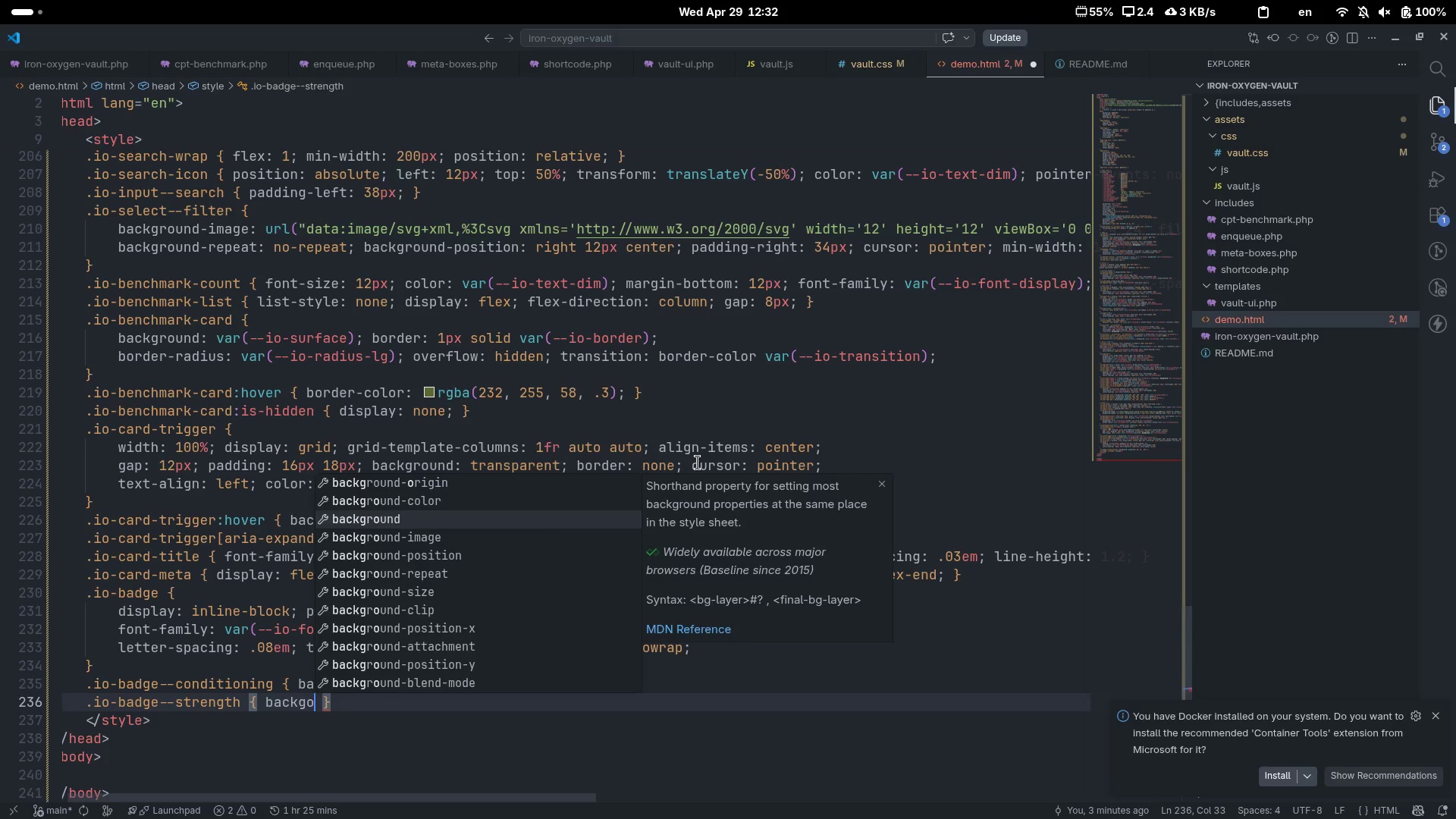 
key(Enter)
 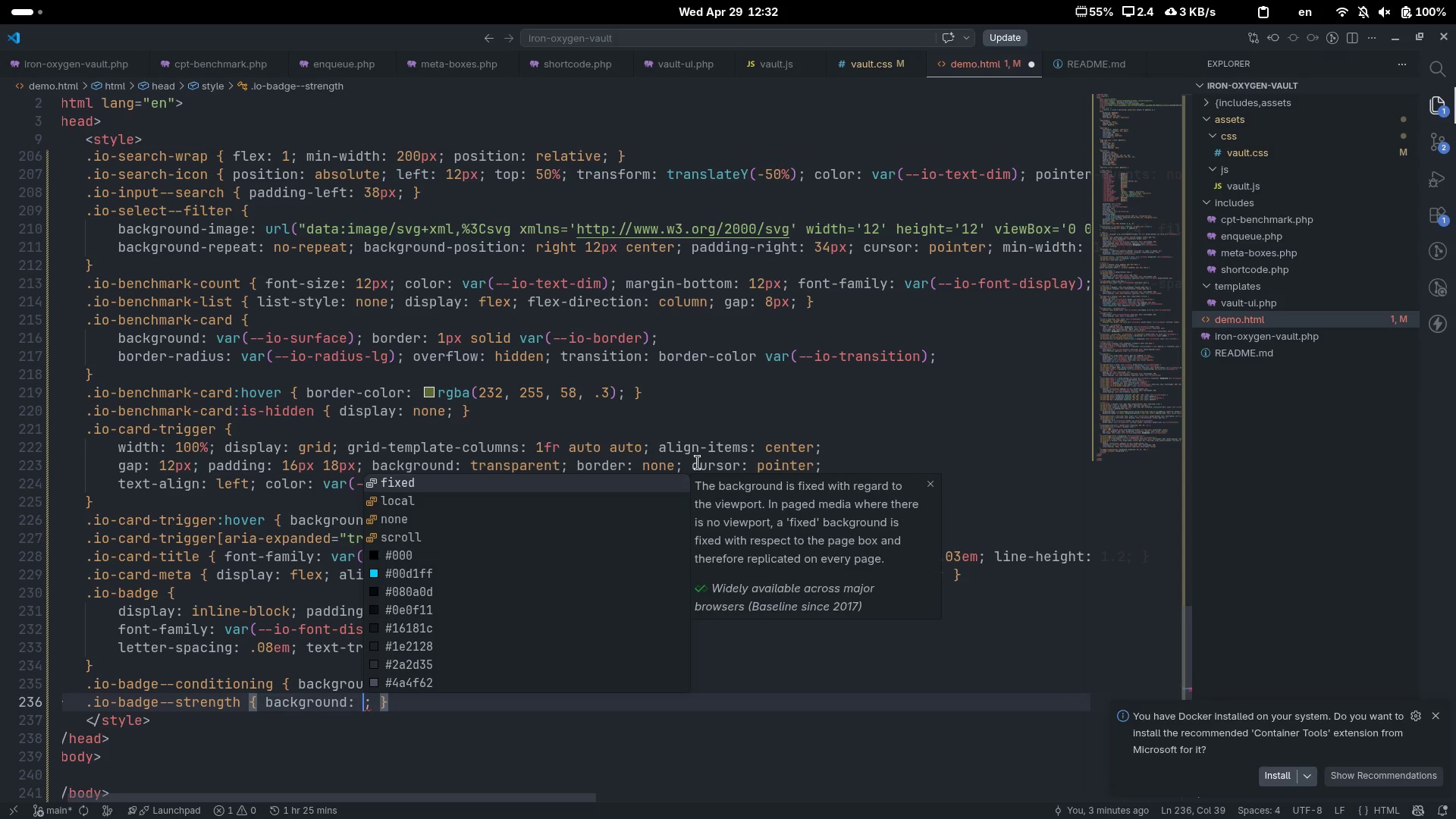 
type(egba)
 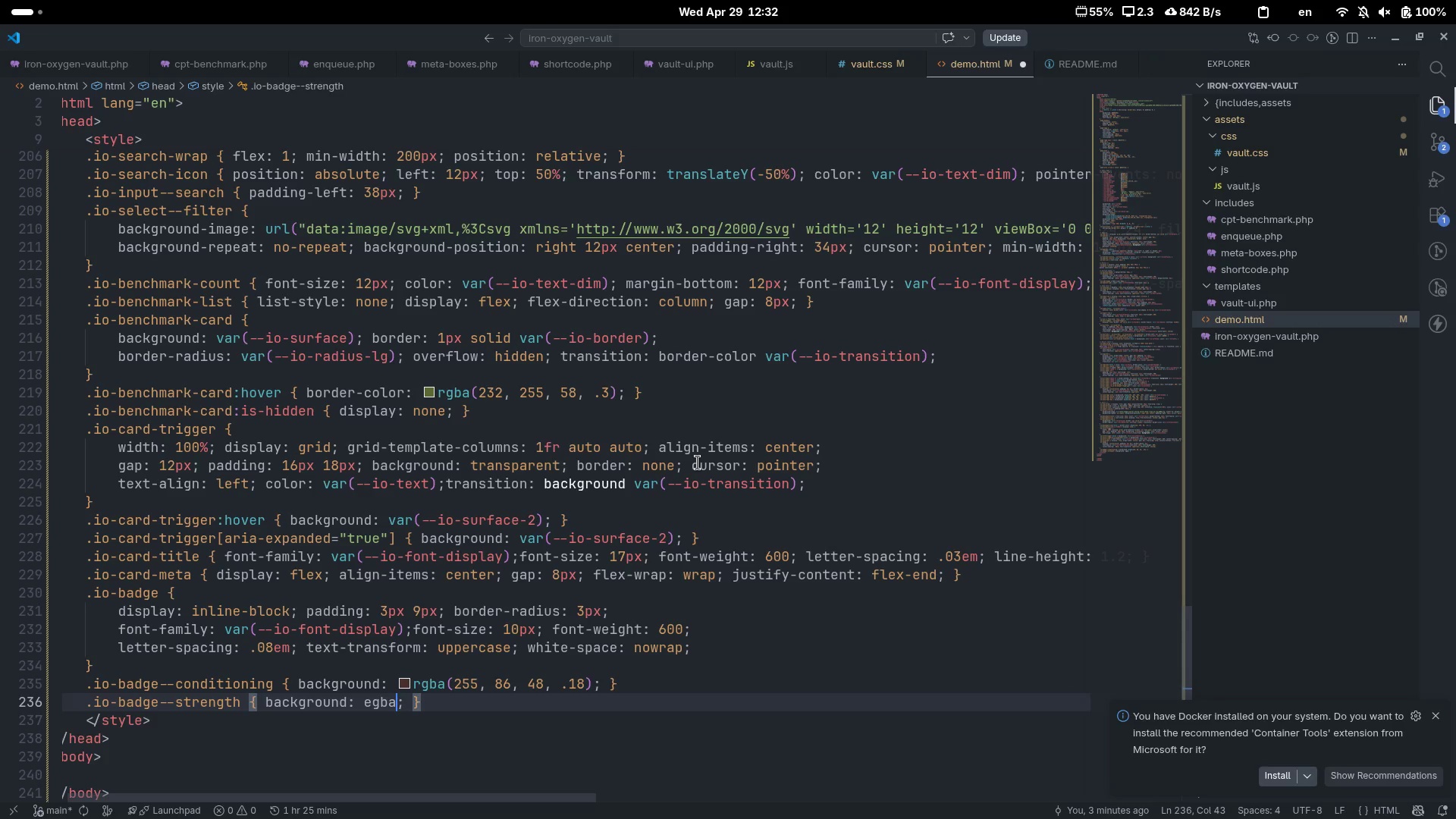 
key(Control+ControlLeft)
 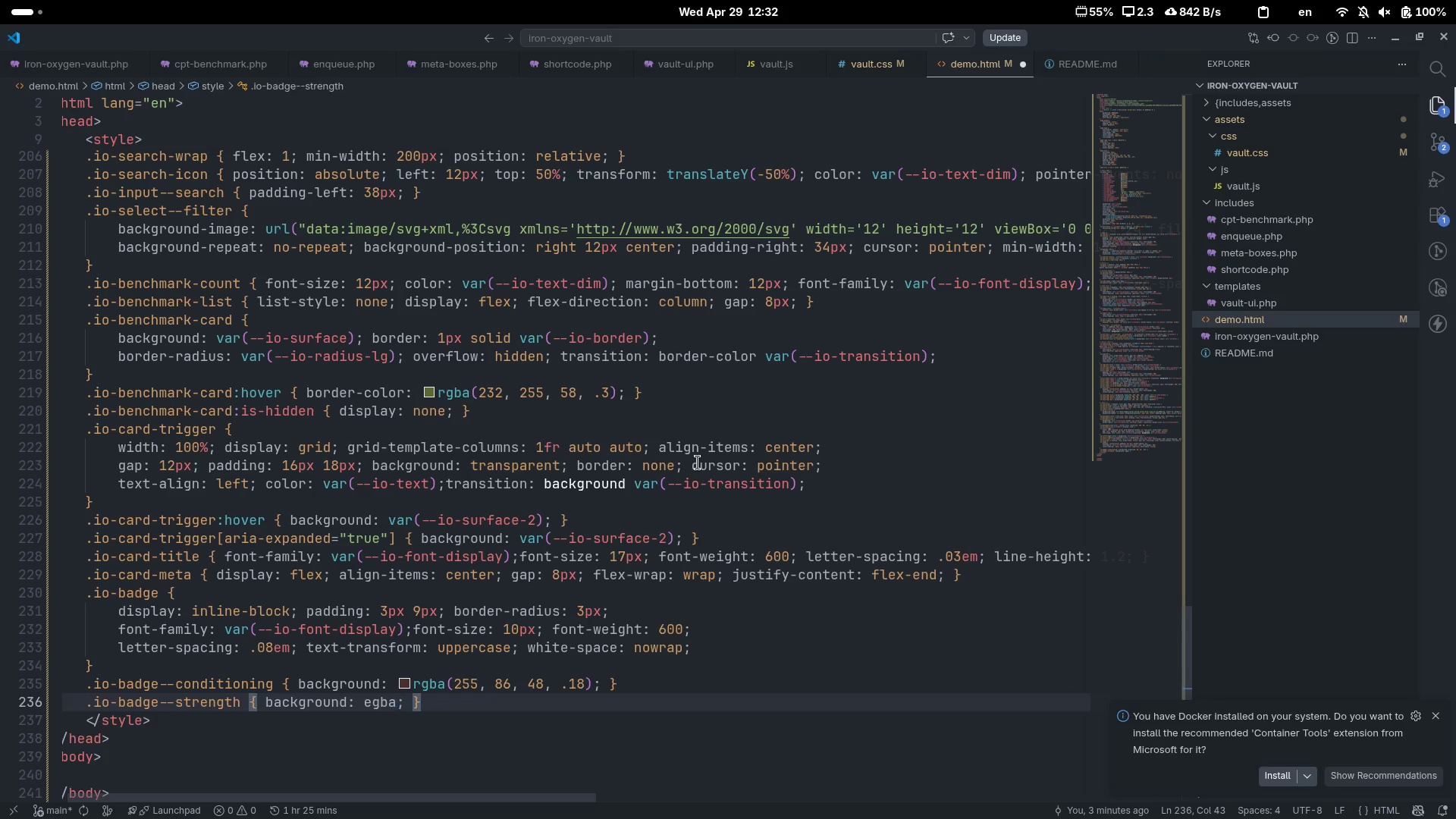 
key(Control+Backspace)
 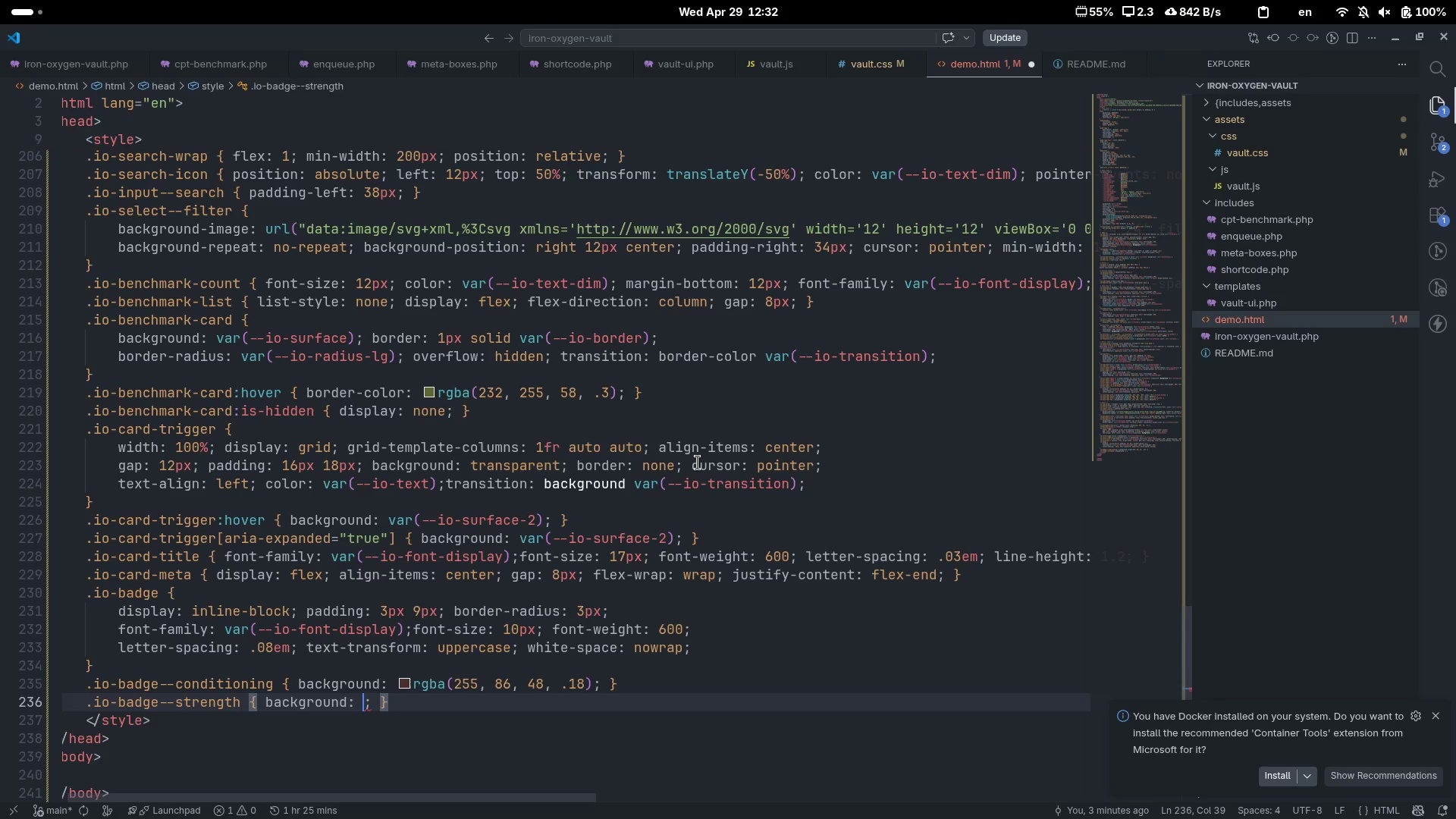 
type(e)
key(Backspace)
type(rgba)
key(Tab)
type(232)
key(Tab)
type(255)
key(Tab)
type(58)
key(Tab)
type(.14)
key(Tab)
 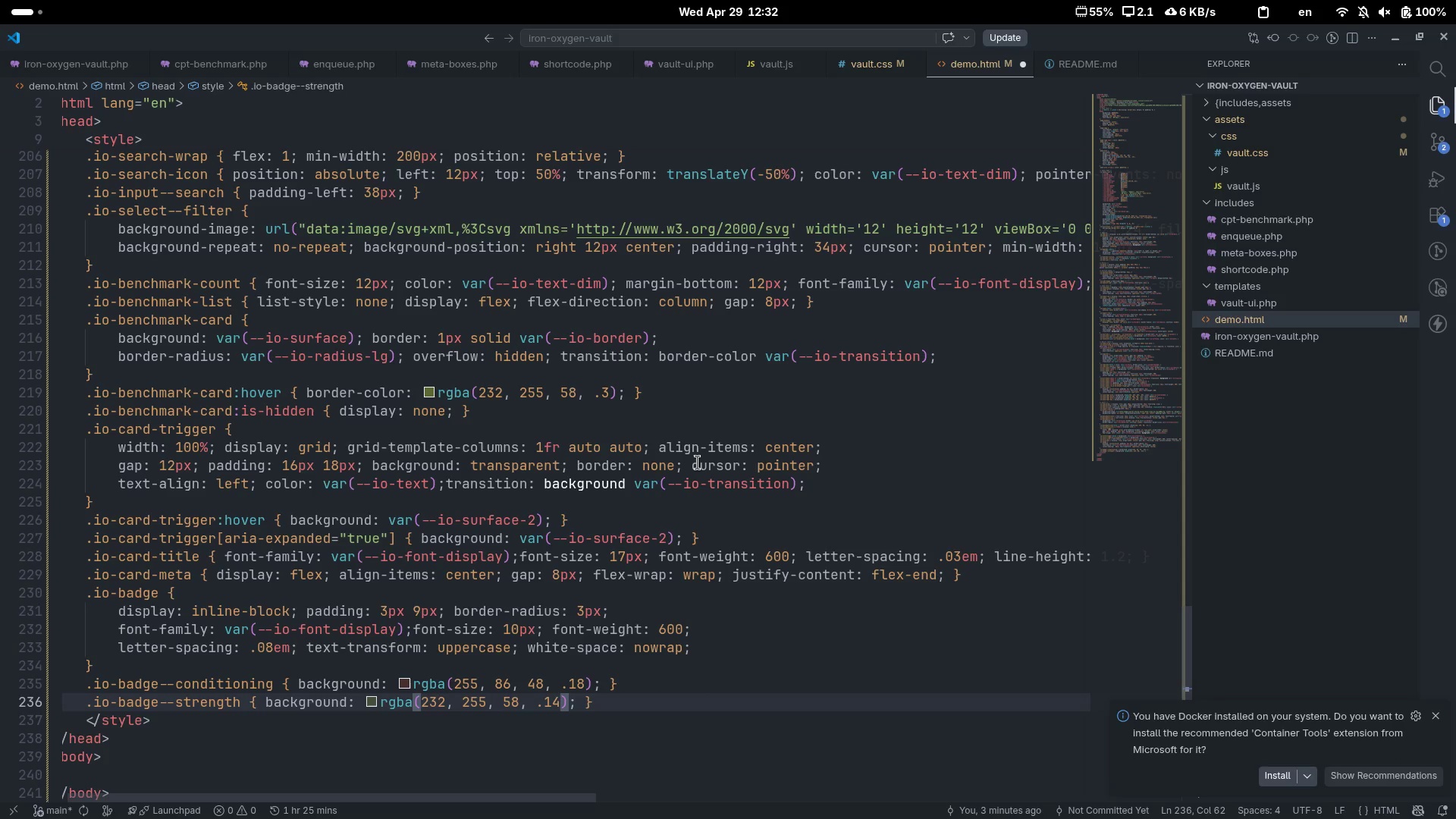 
key(ArrowRight)
 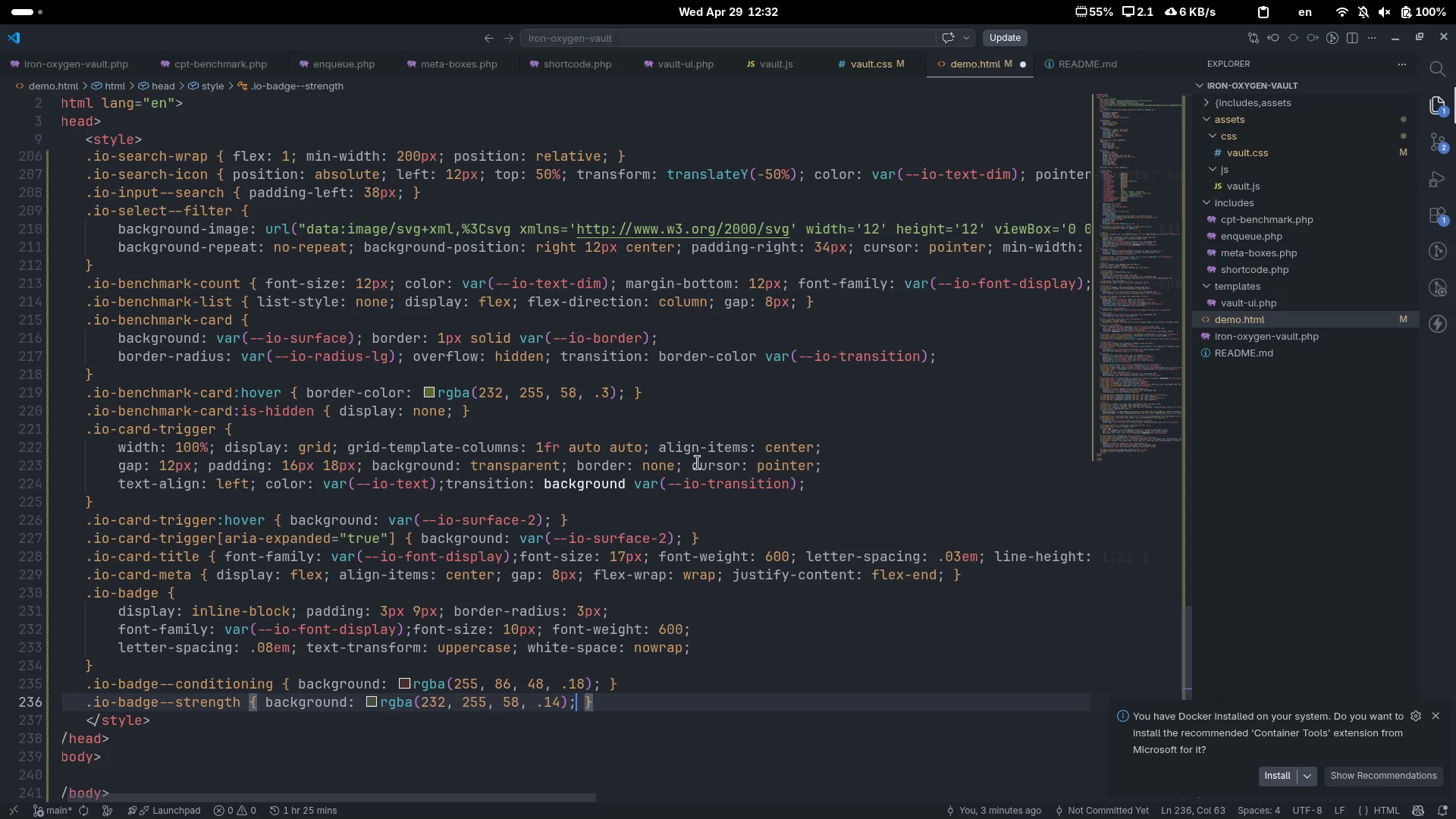 
type( colo)
key(Tab)
type(var)
key(Tab)
type(--io-car)
key(Backspace)
type(t-str)
key(Tab)
 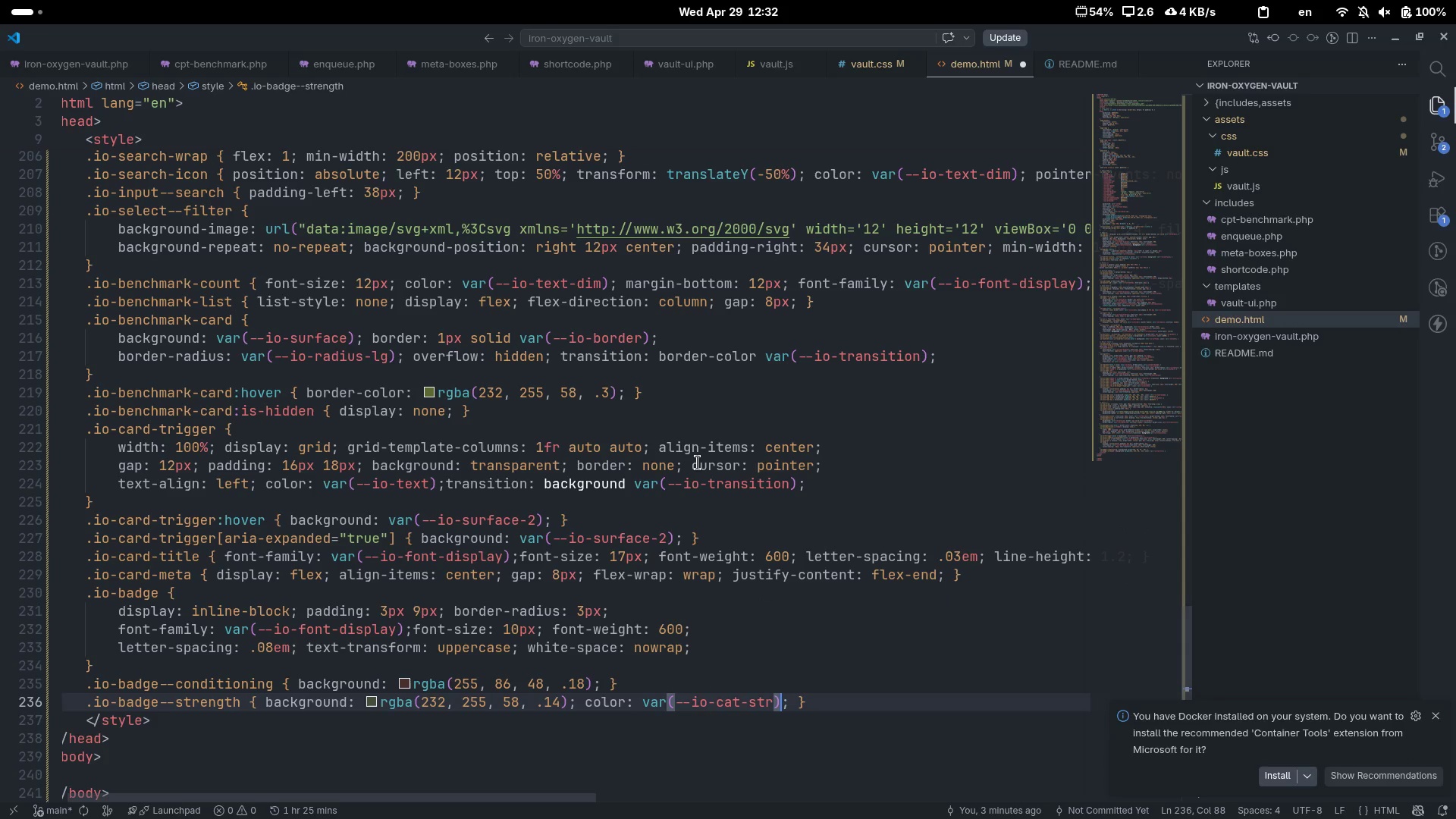 
key(Control+ControlLeft)
 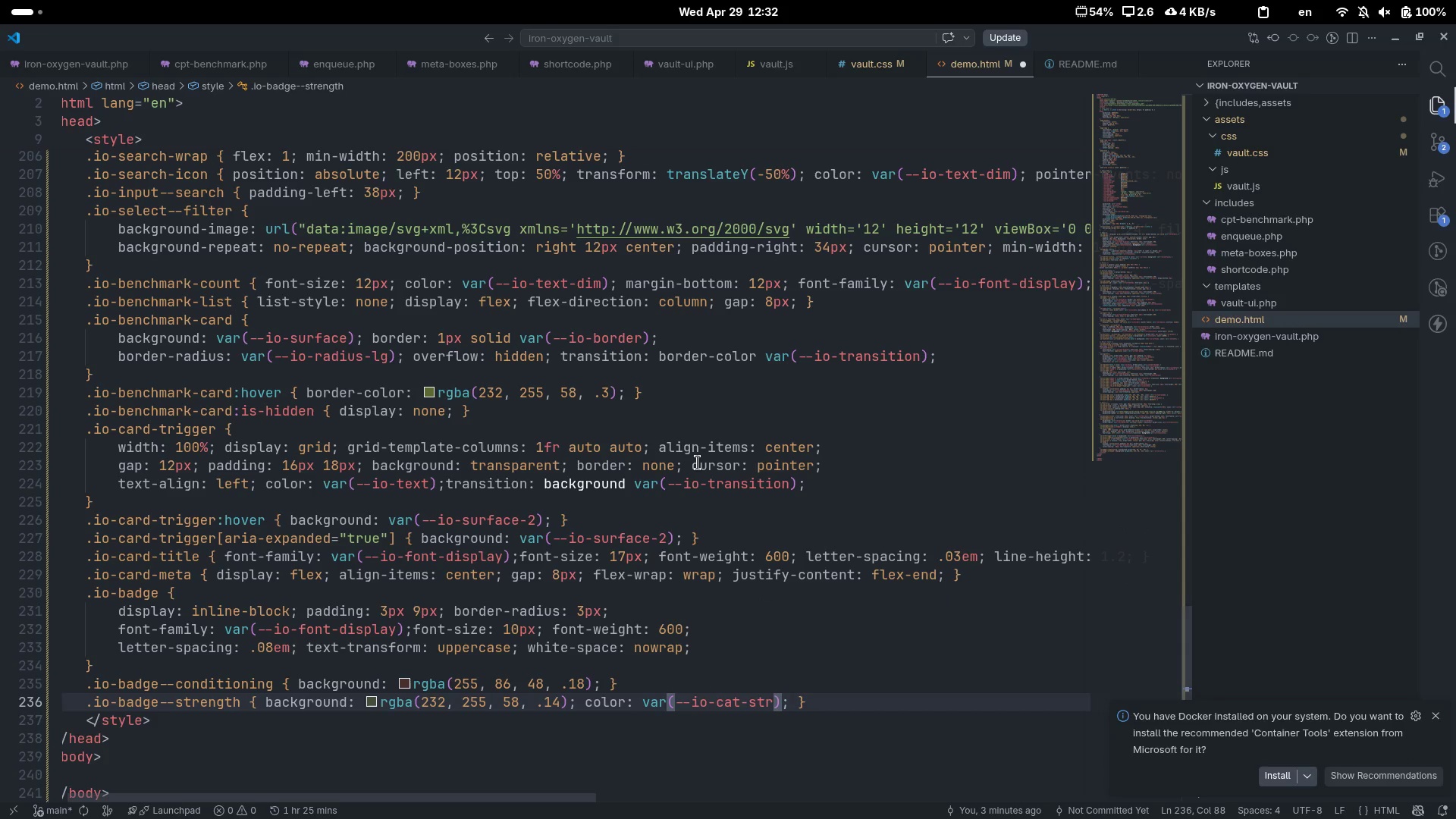 
key(ArrowLeft)
 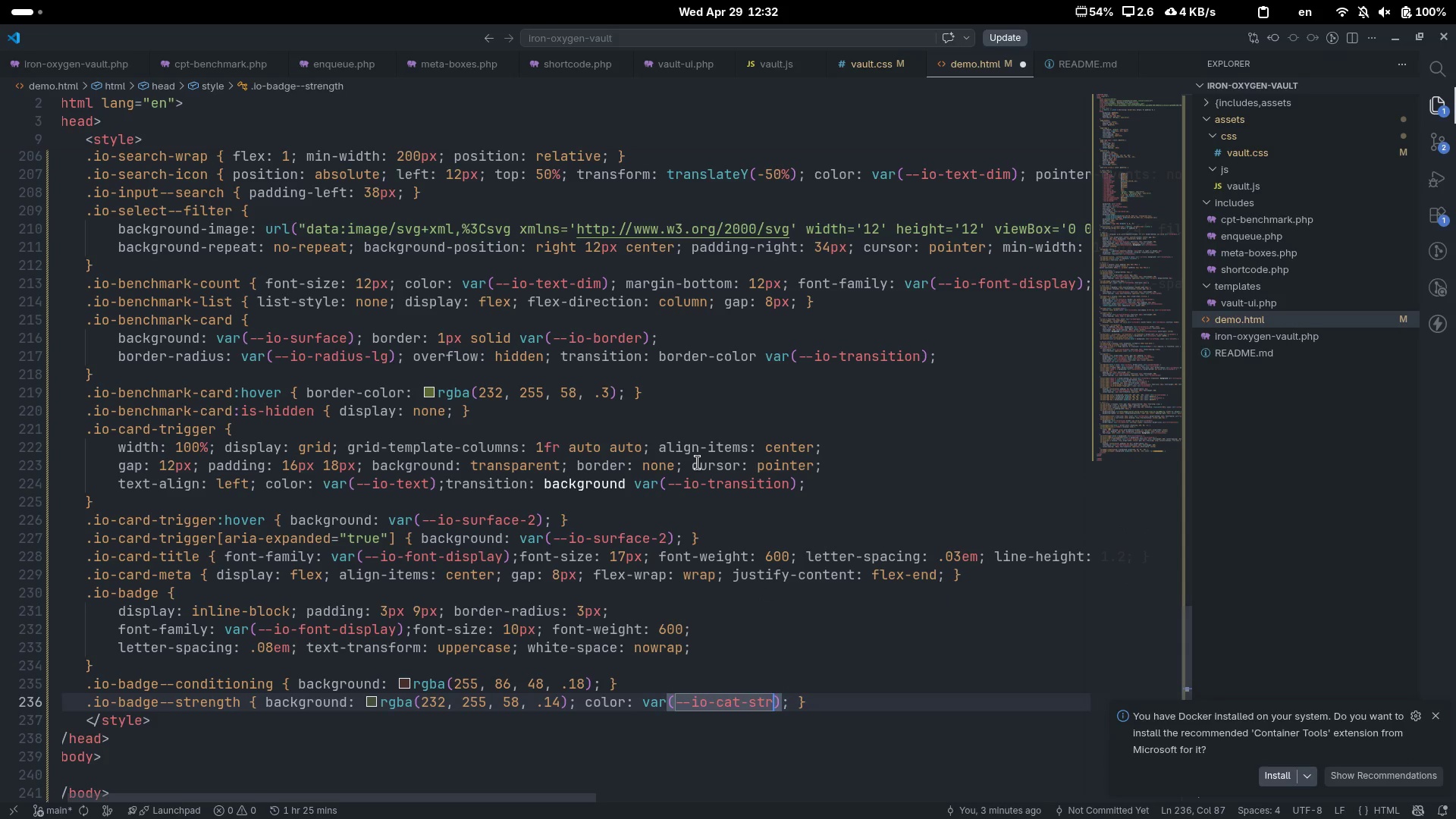 
key(Backspace)
type(re)
 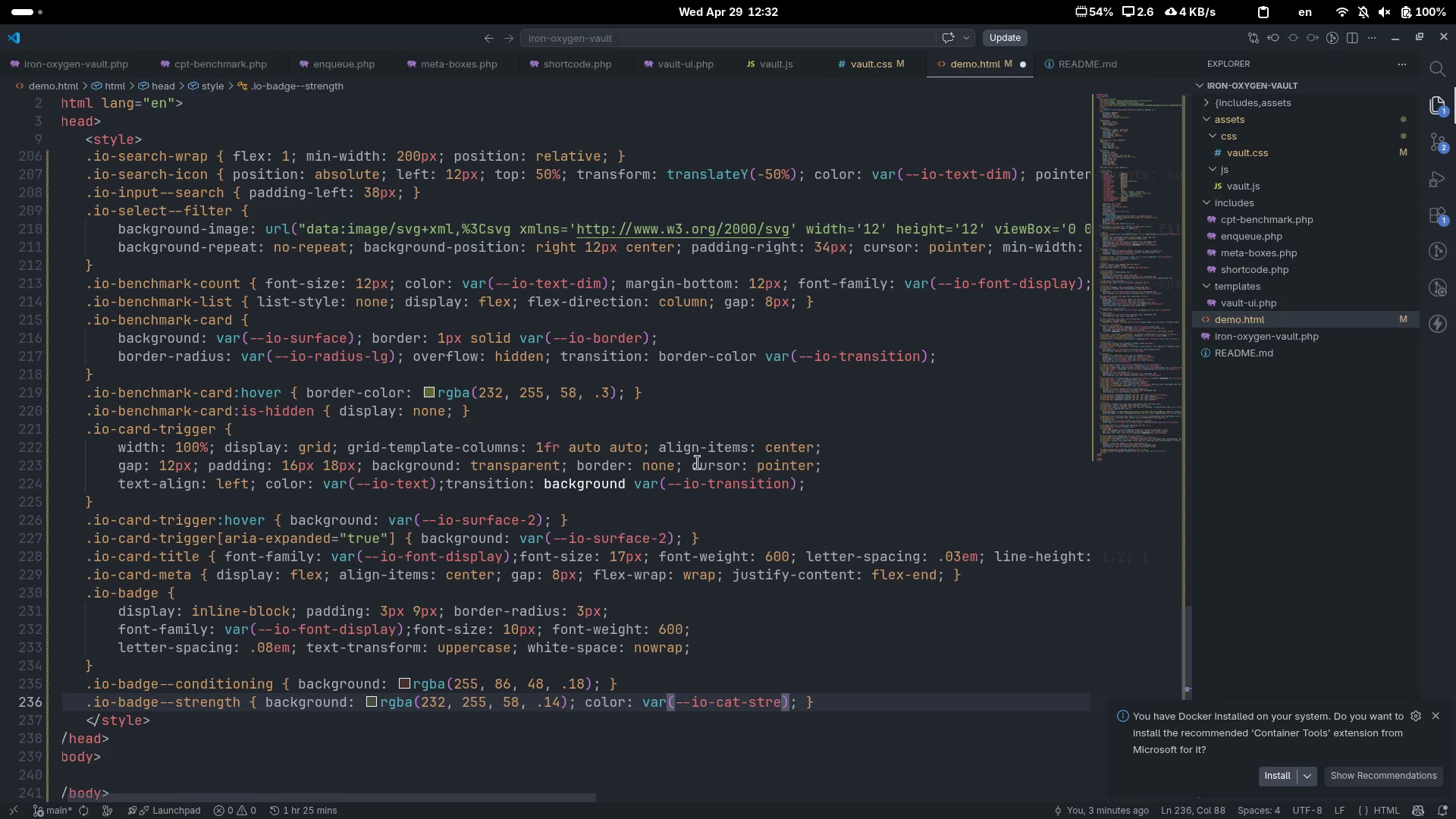 
key(Control+Backspace)
 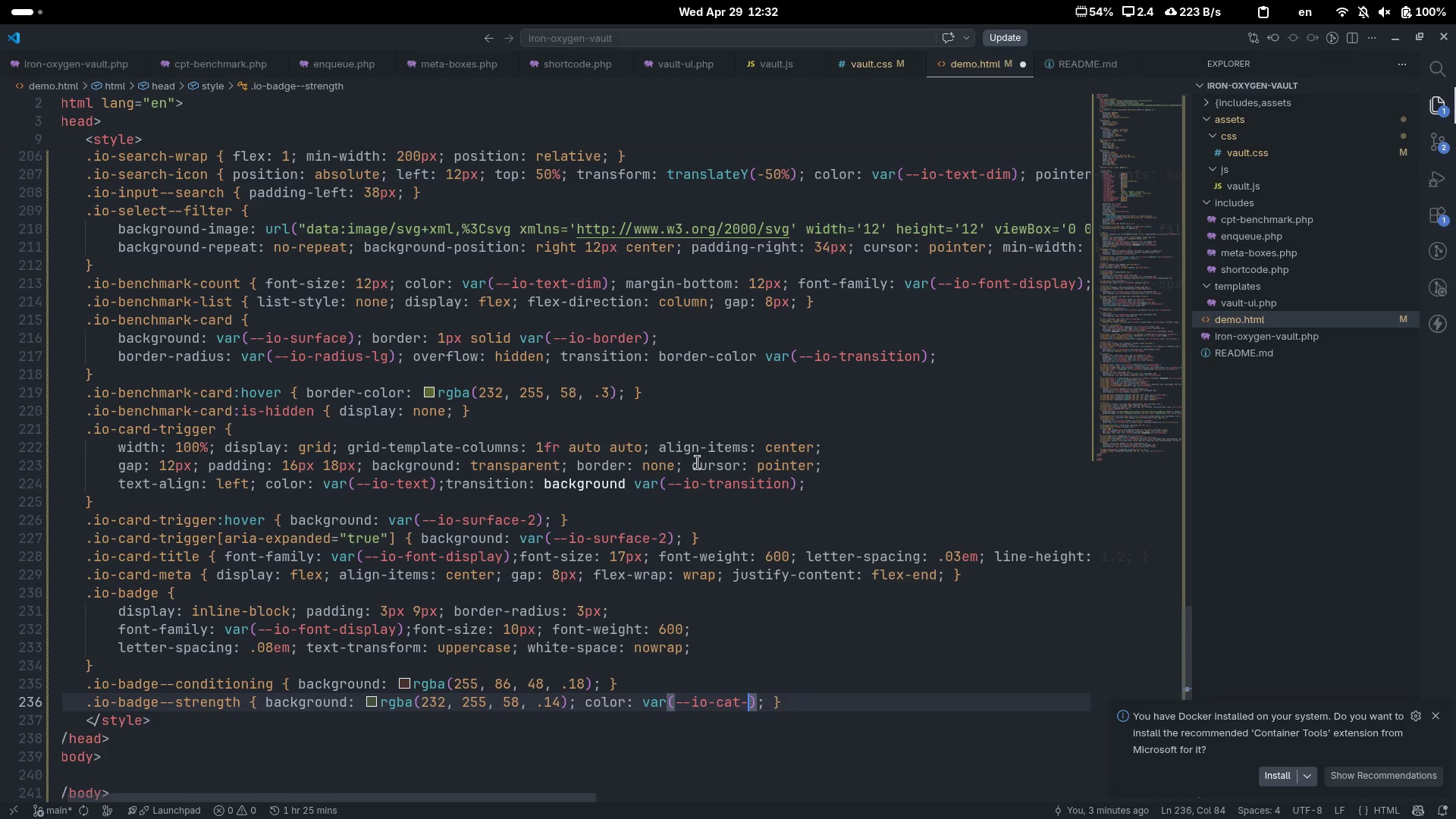 
type(strength)
 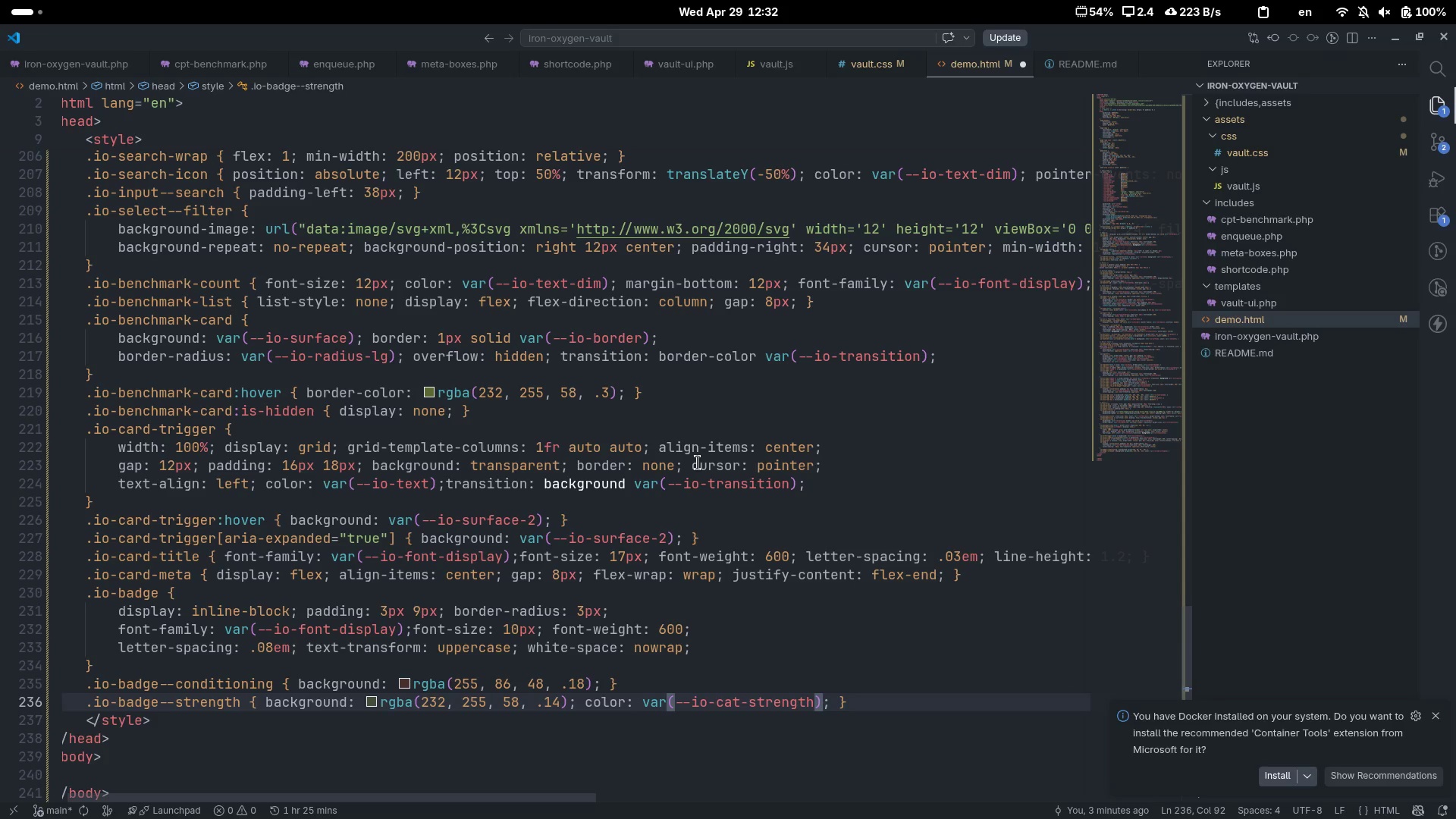 
key(ArrowUp)
 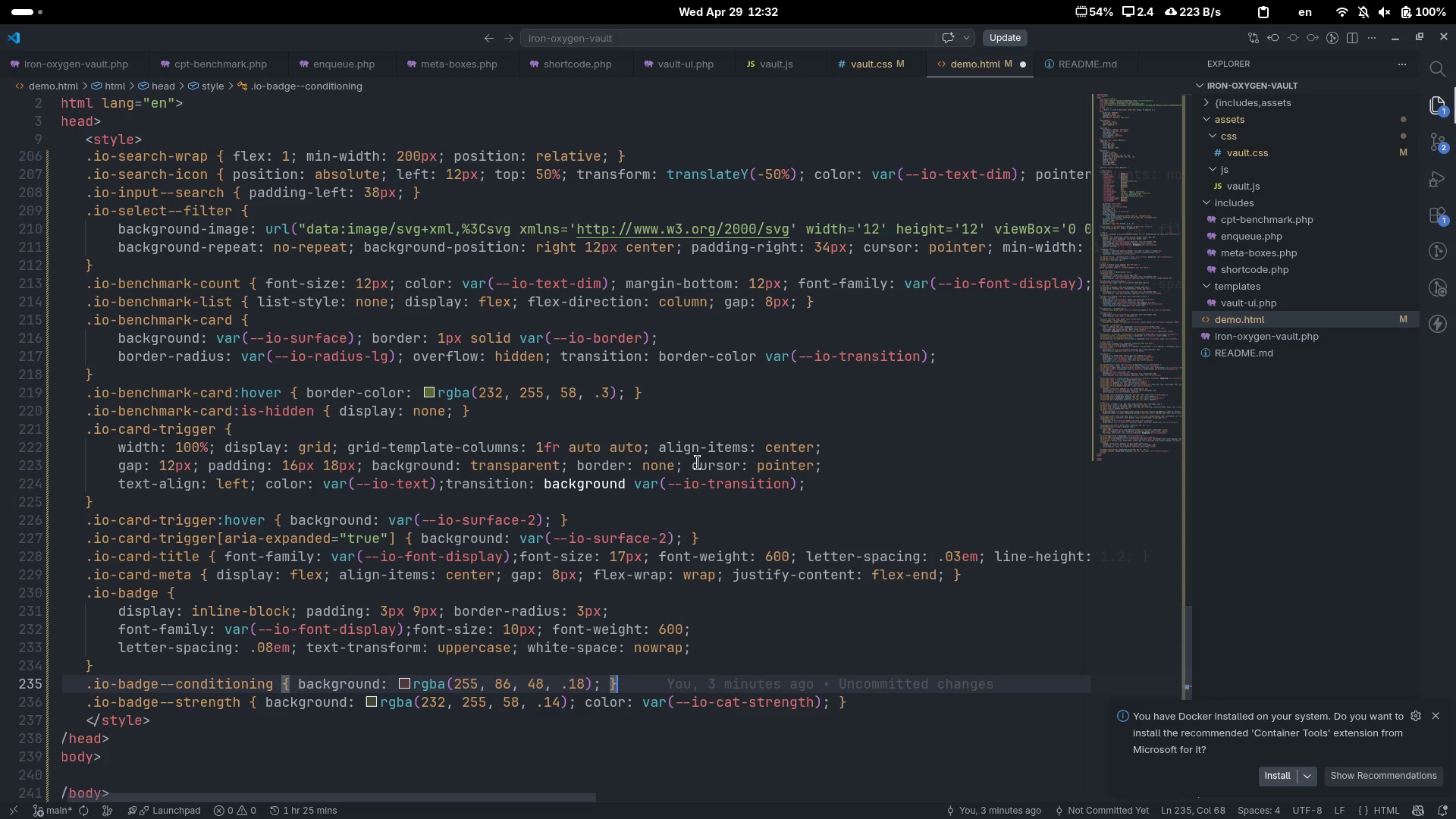 
key(Control+ControlLeft)
 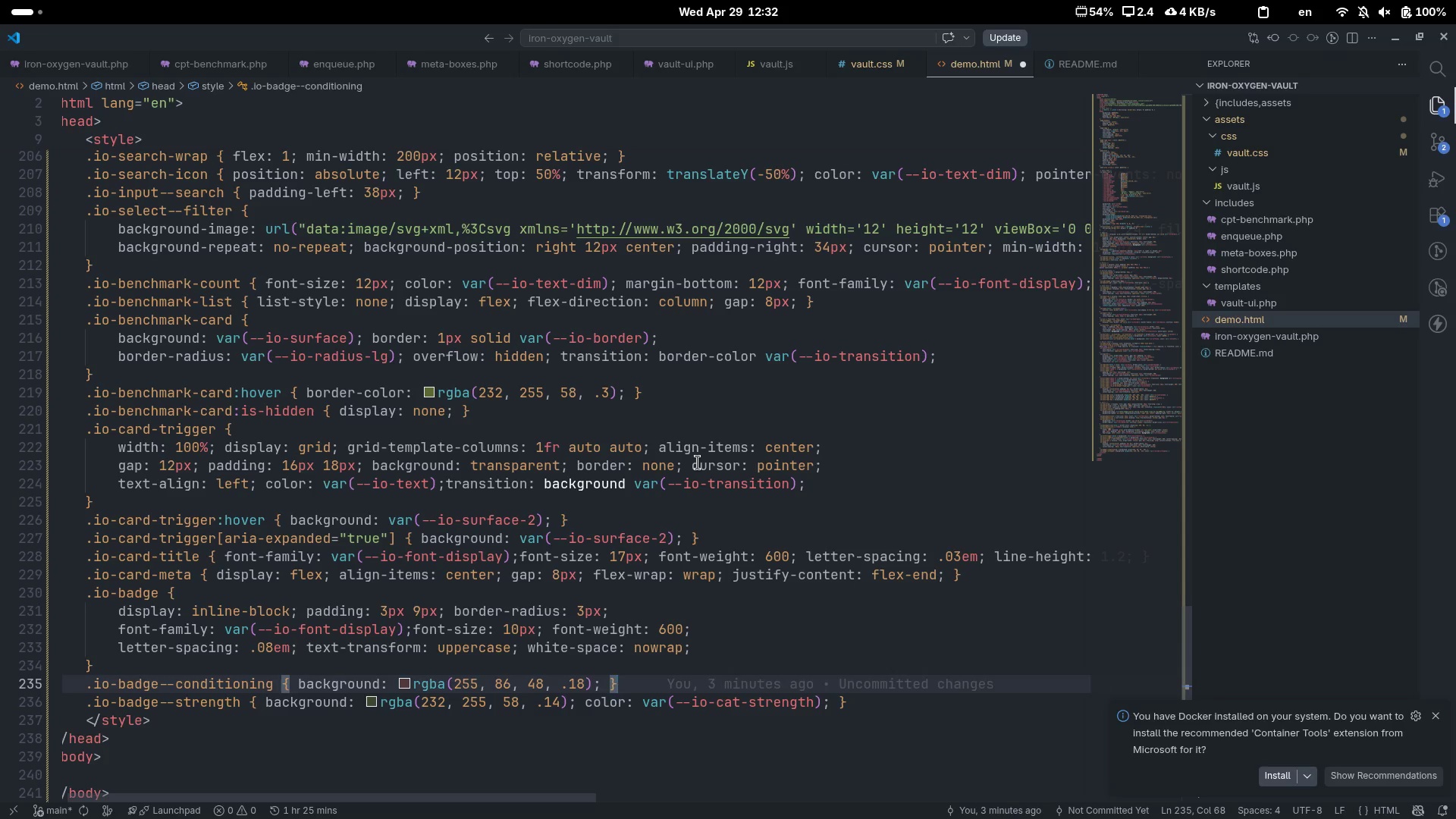 
key(ArrowLeft)
 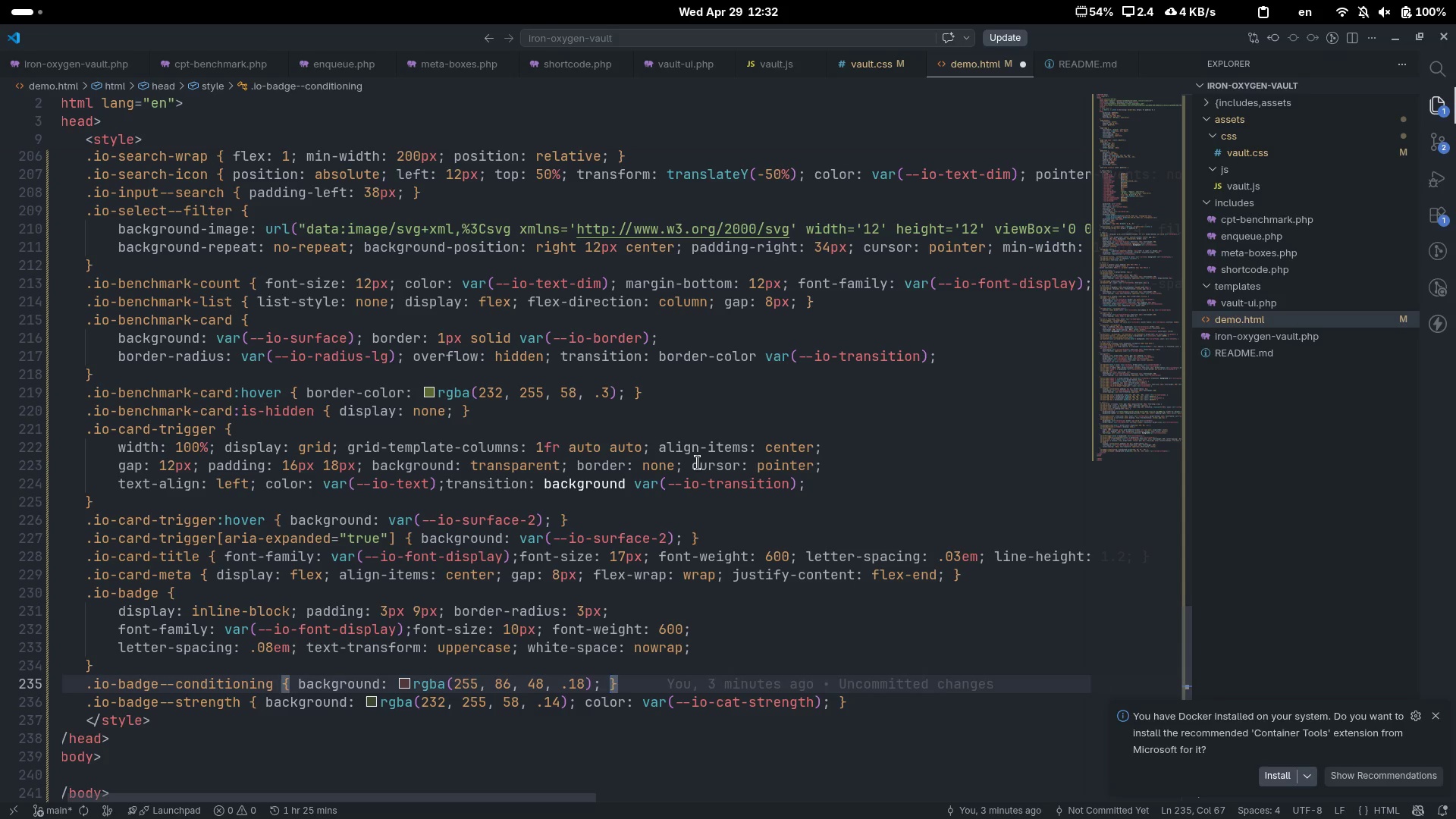 
key(ArrowLeft)
 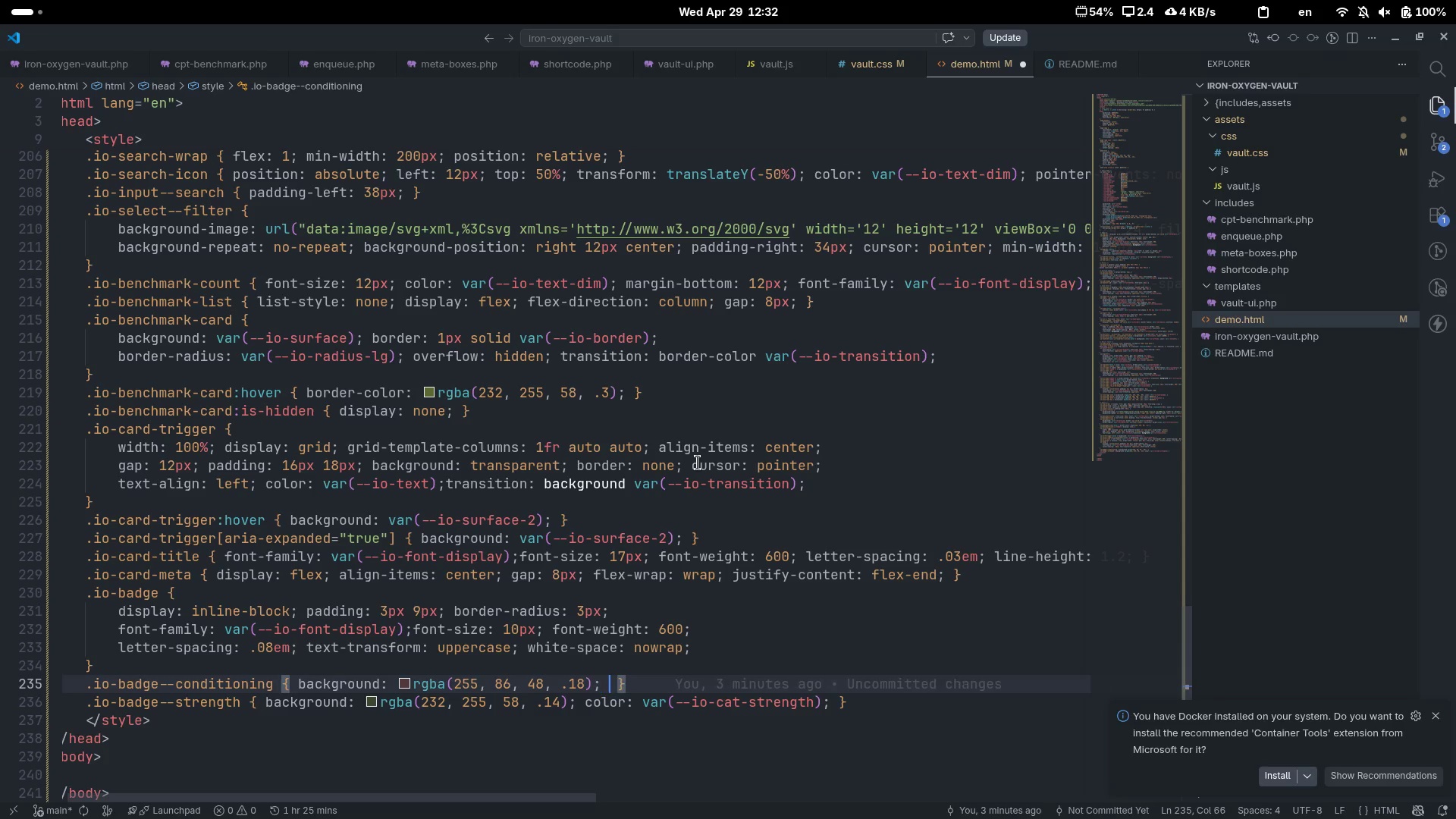 
type( colo)
key(Tab)
type(var)
key(Tab)
type(--io-car)
key(Backspace)
type(t-con)
key(Tab)
 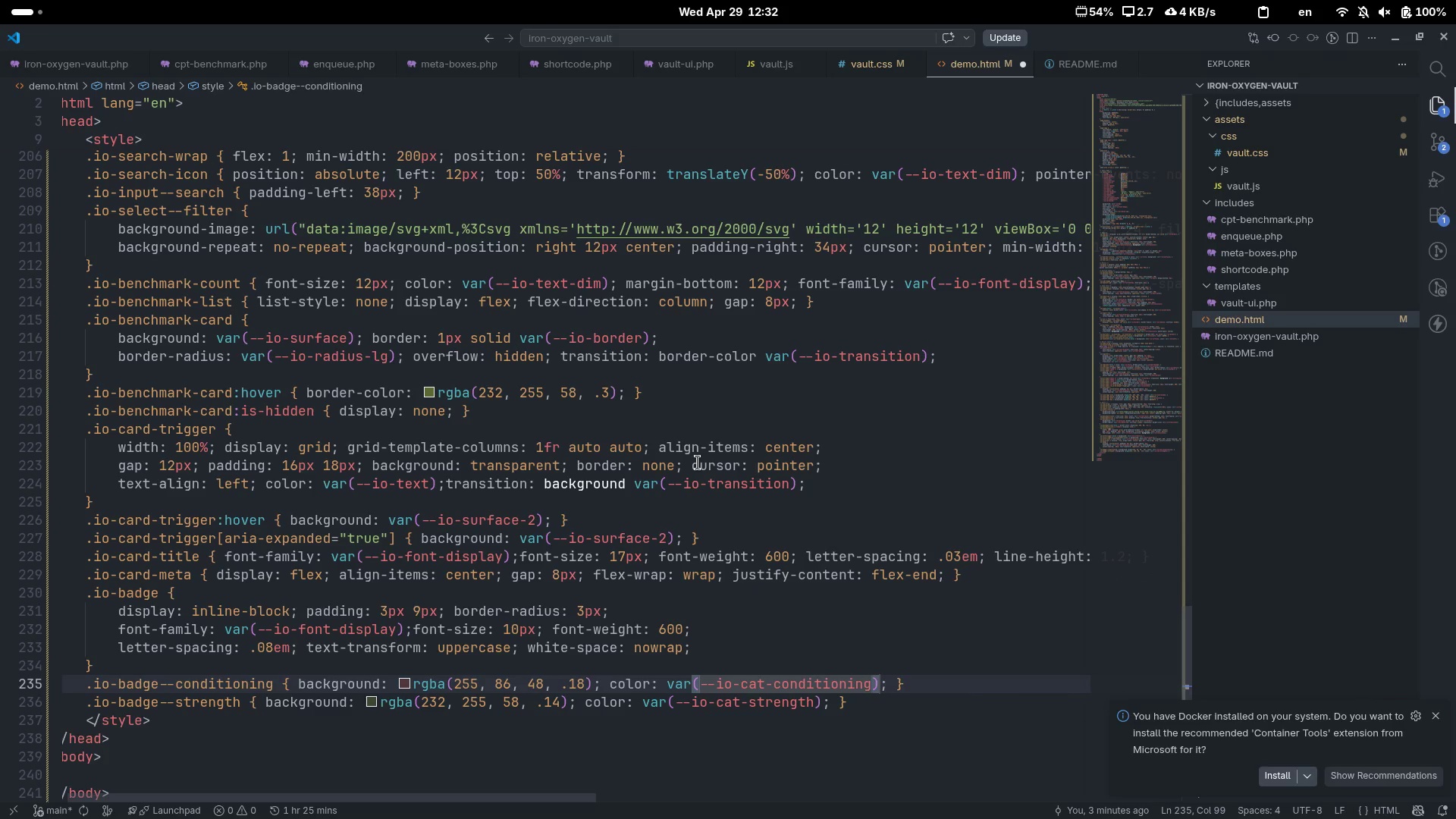 
scroll: coordinate [737, 522], scroll_direction: up, amount: 82.0
 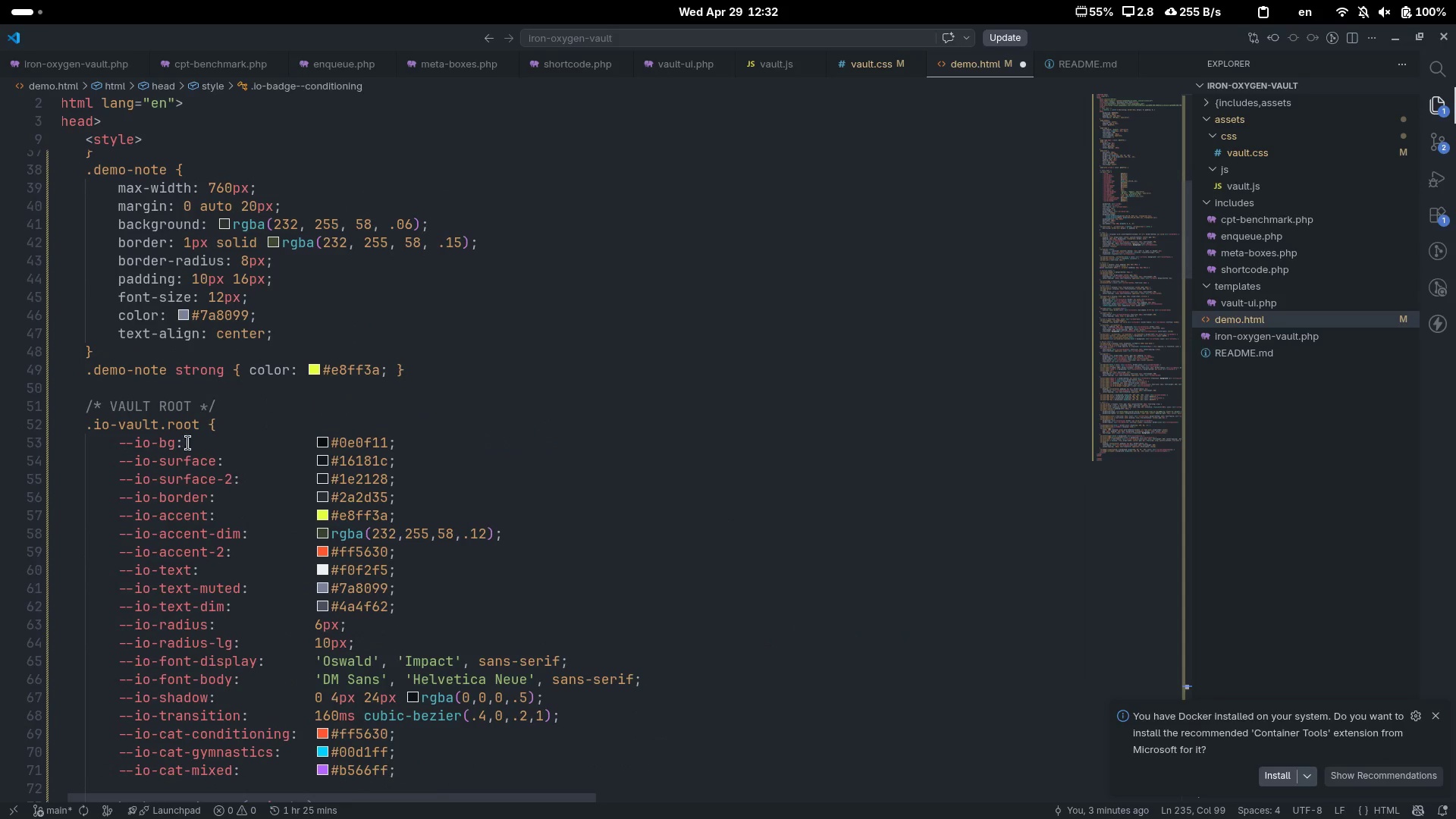 
scroll: coordinate [191, 477], scroll_direction: down, amount: 3.0
 